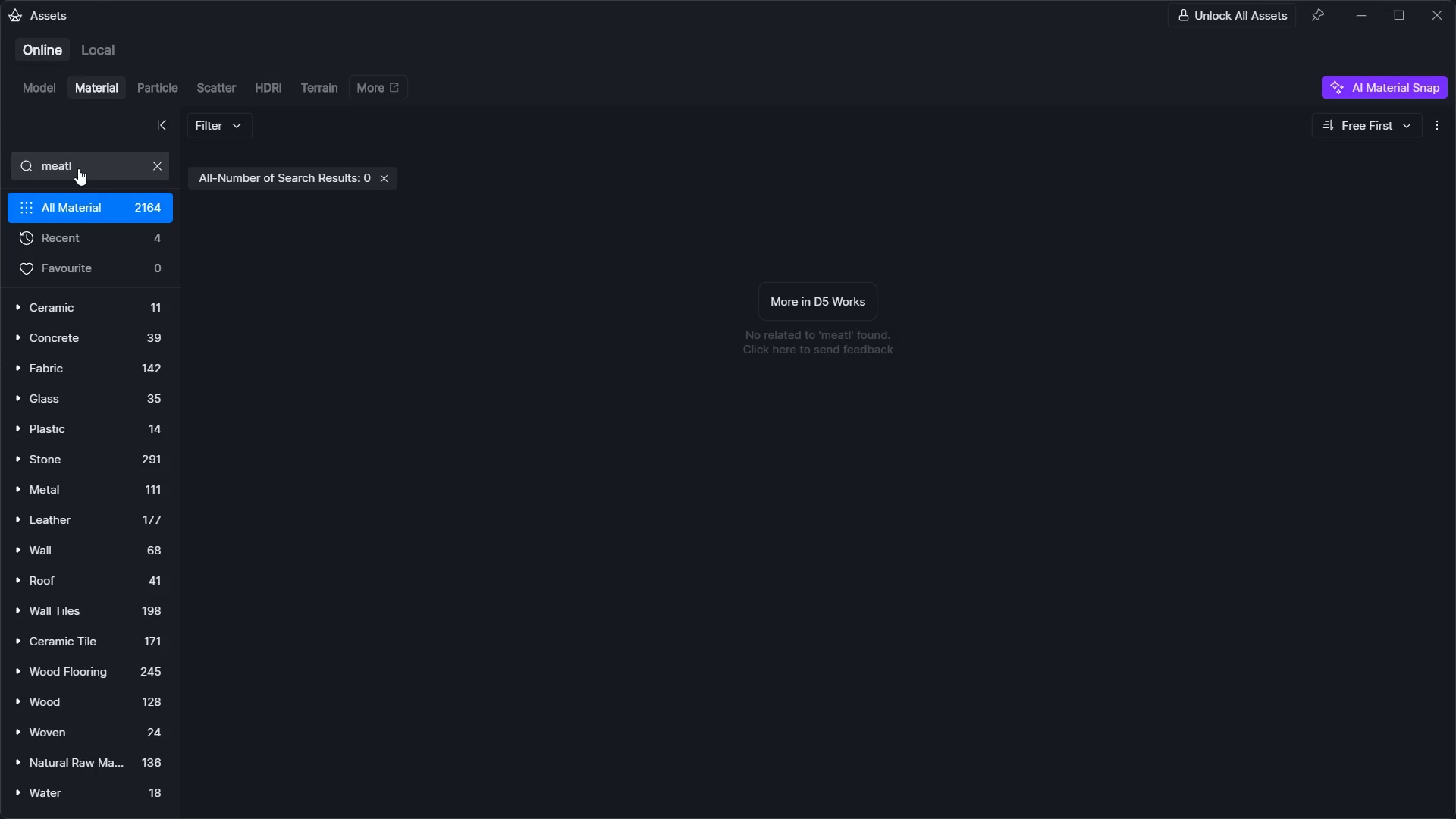 
hold_key(key=Backspace, duration=0.36)
 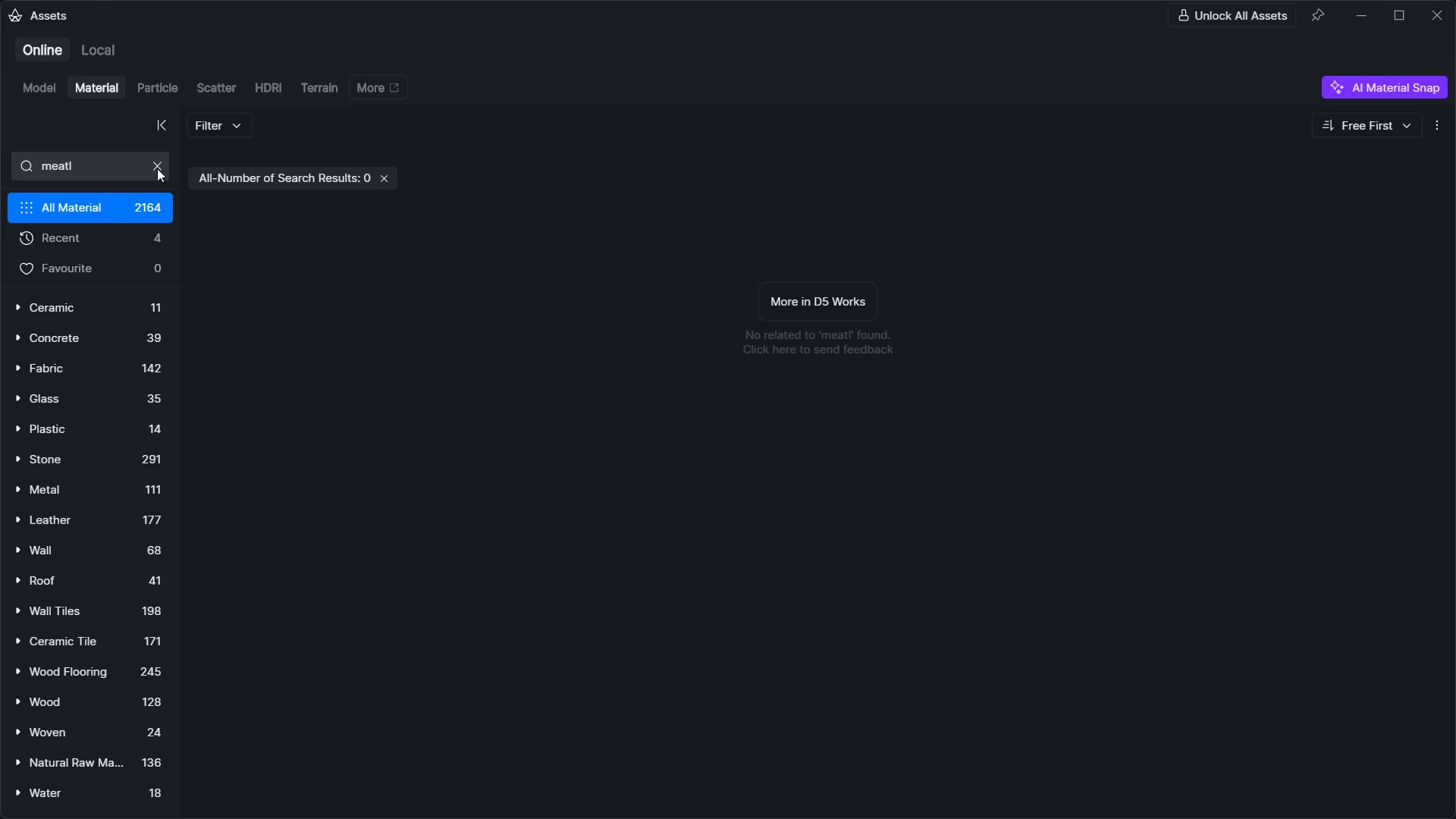 
double_click([133, 161])
 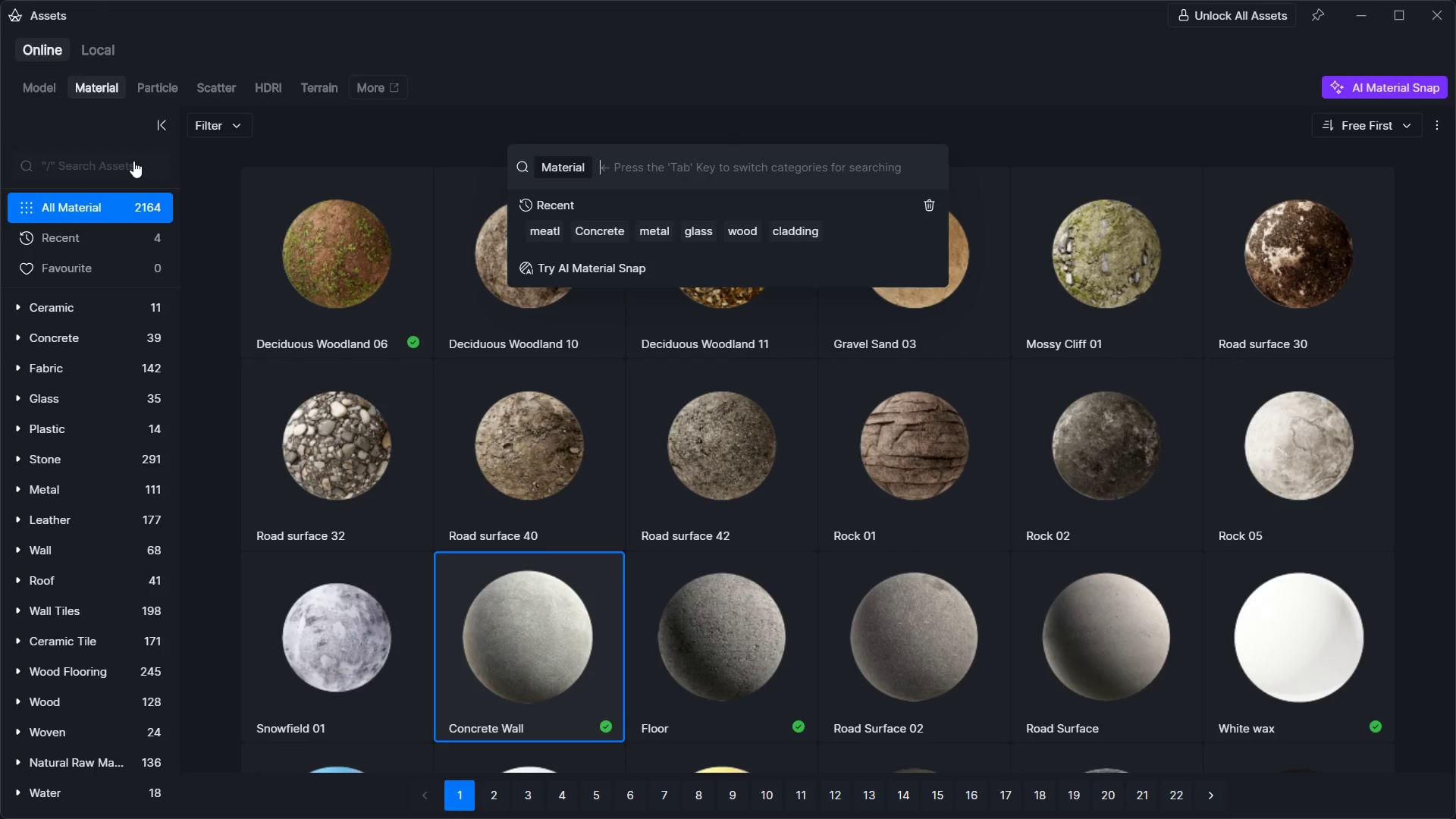 
type(alu)
 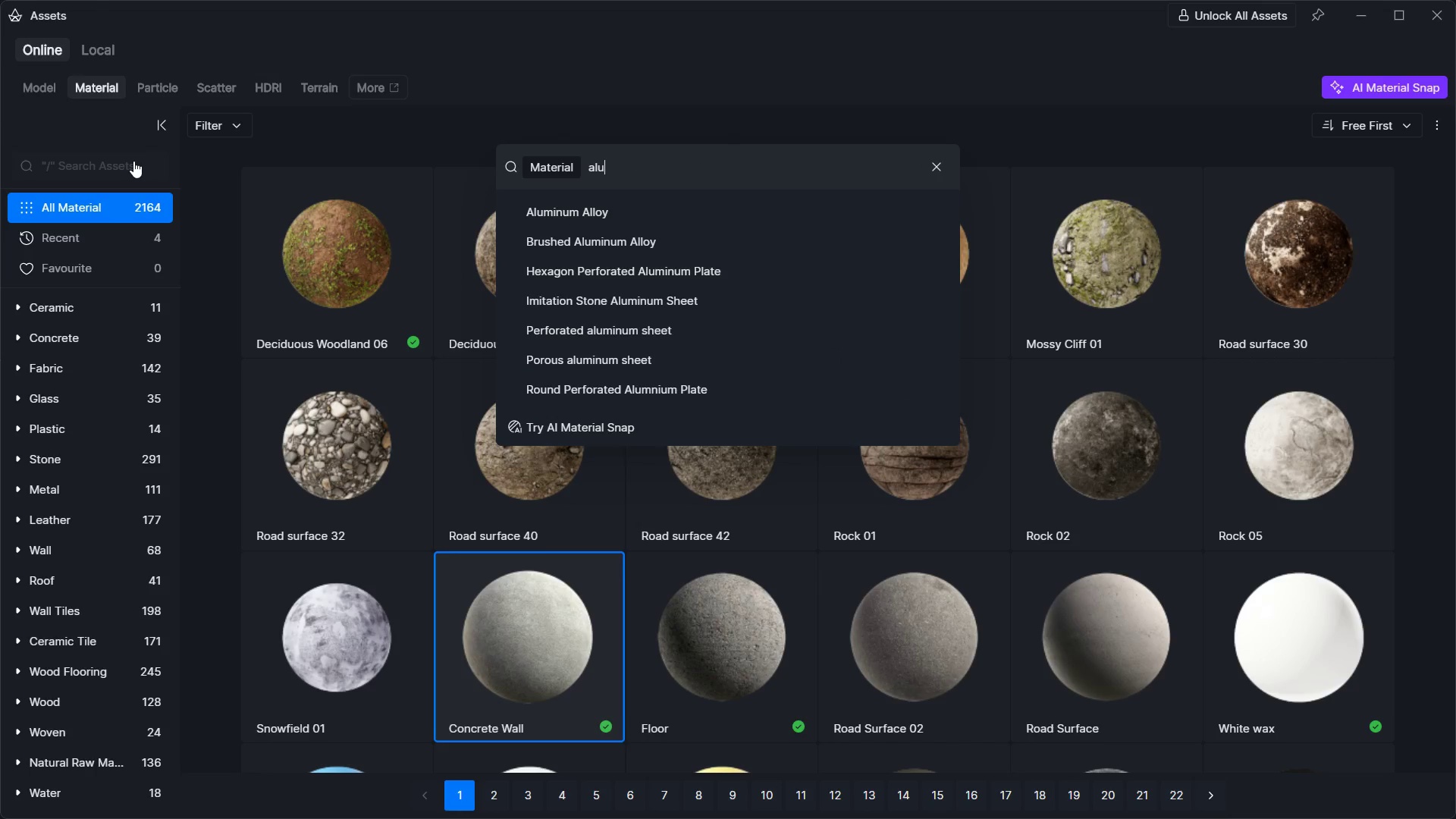 
key(ArrowDown)
 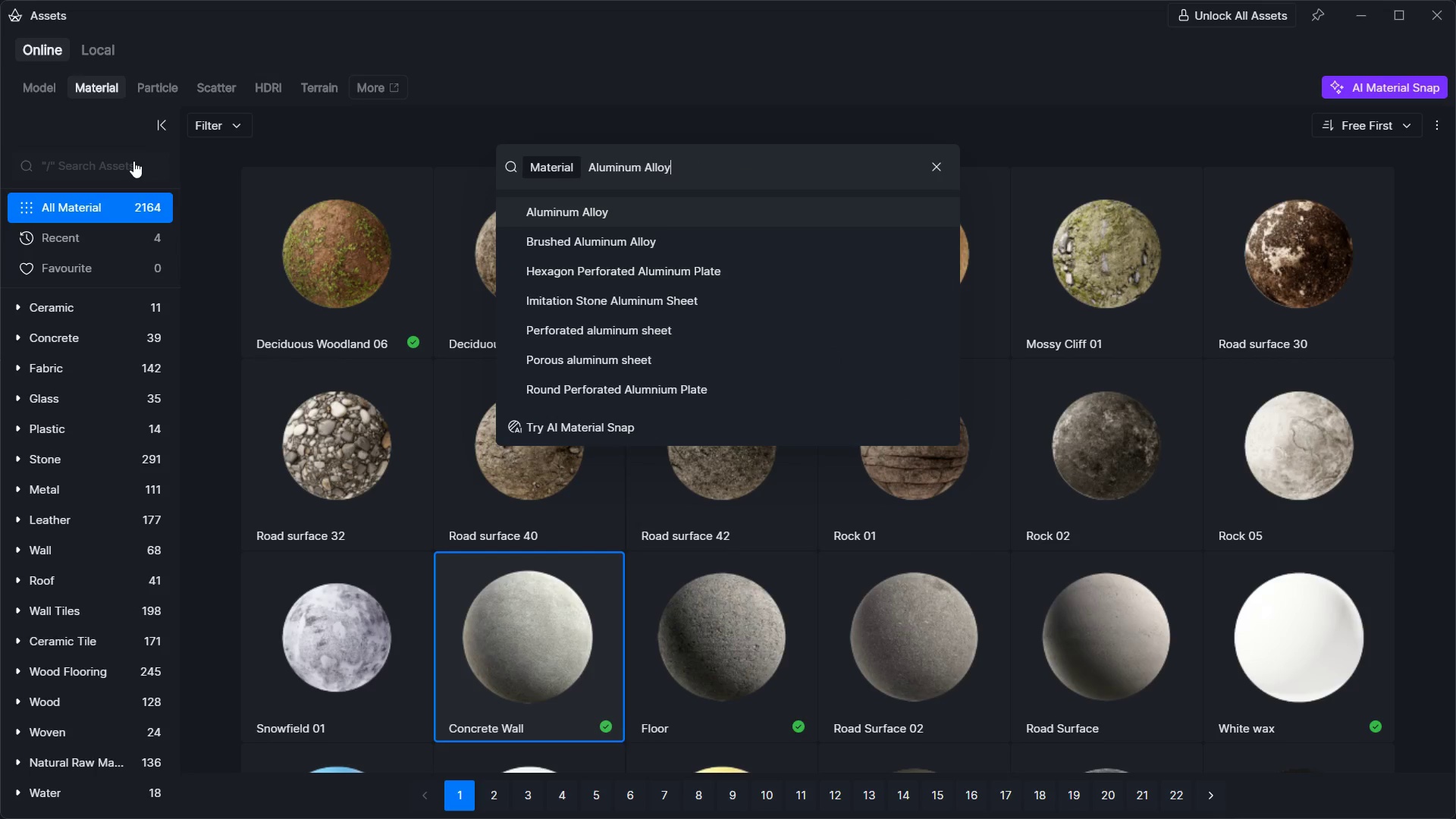 
key(Enter)
 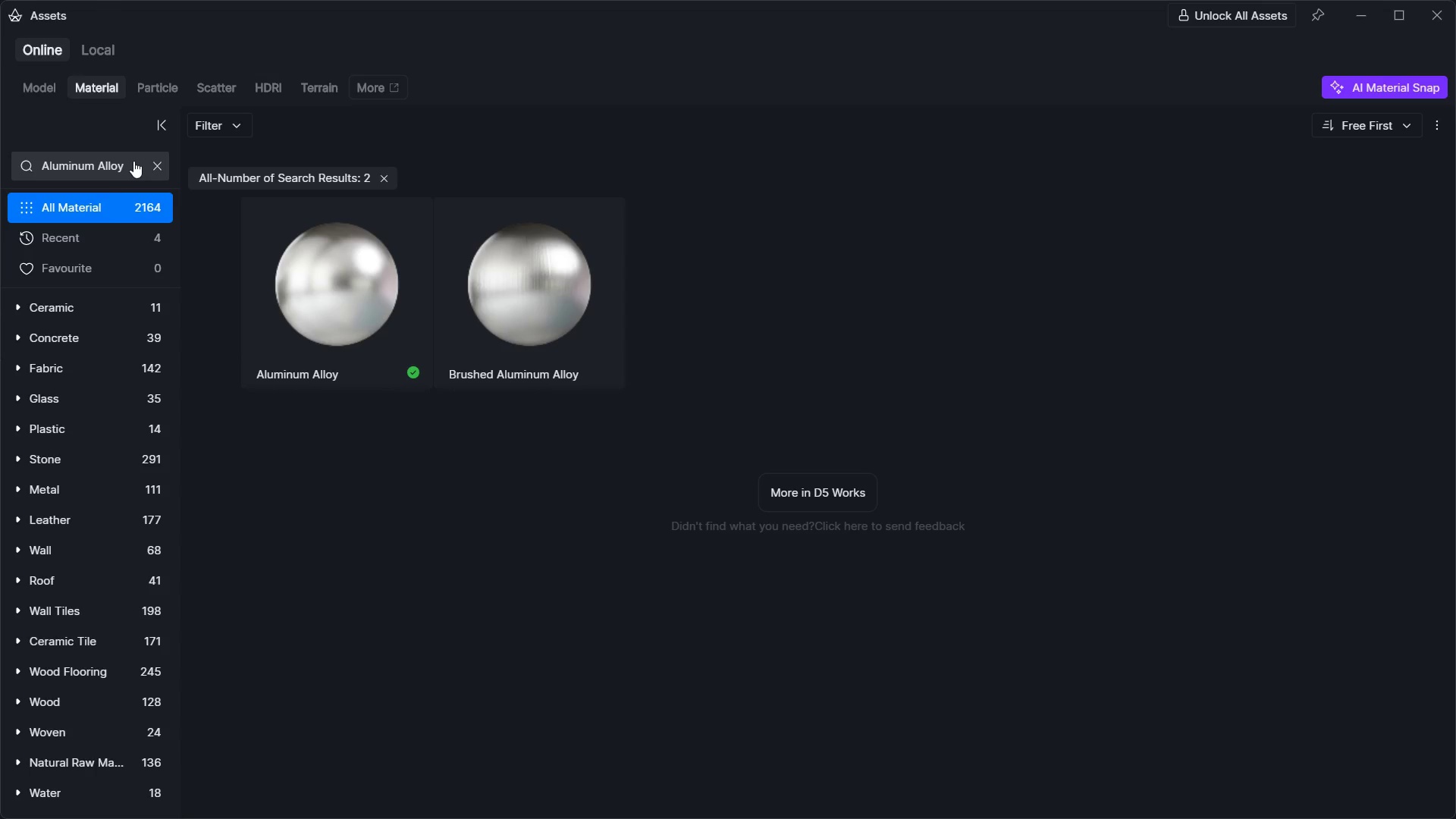 
left_click([282, 312])
 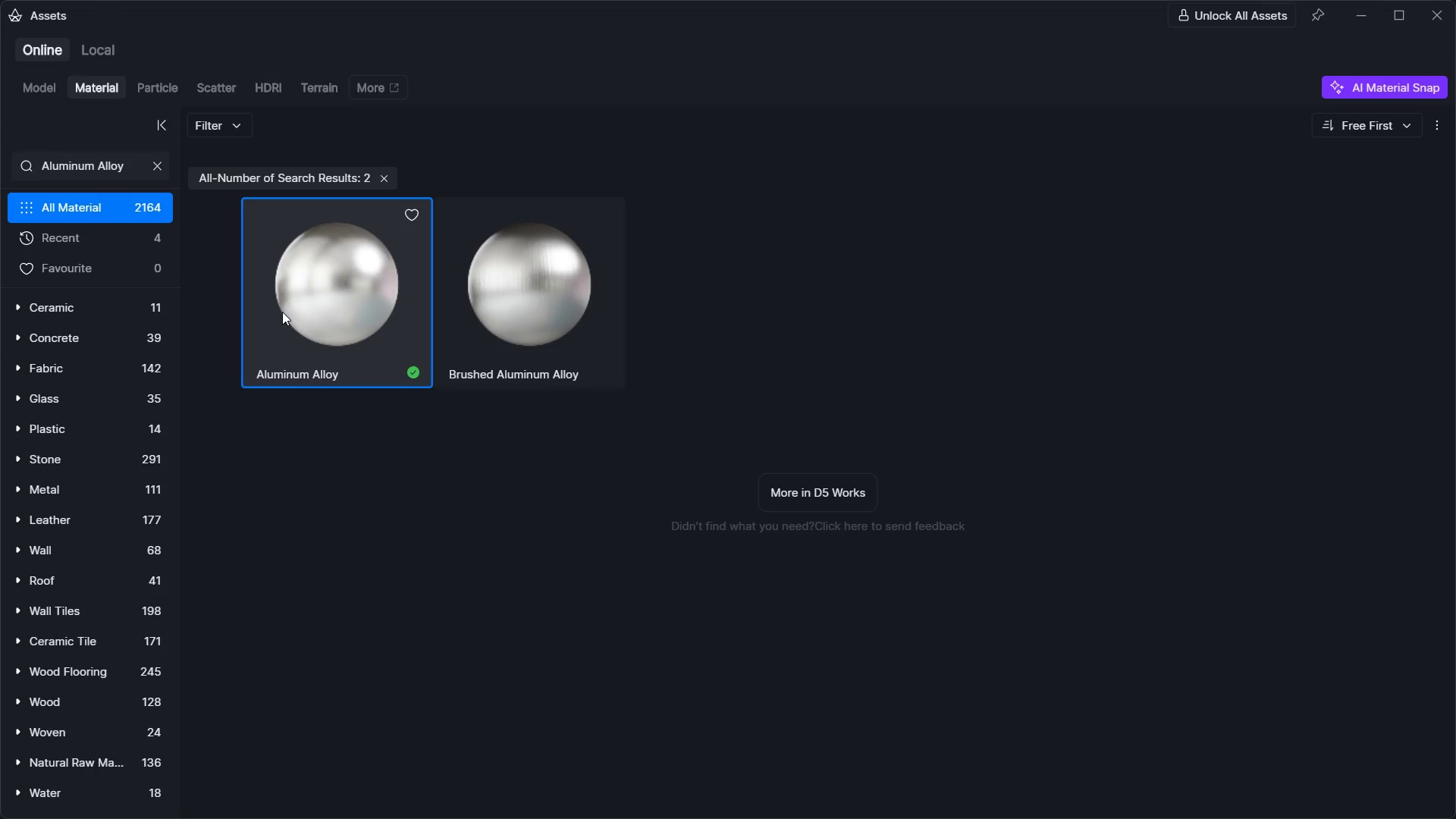 
key(Alt+Tab)
 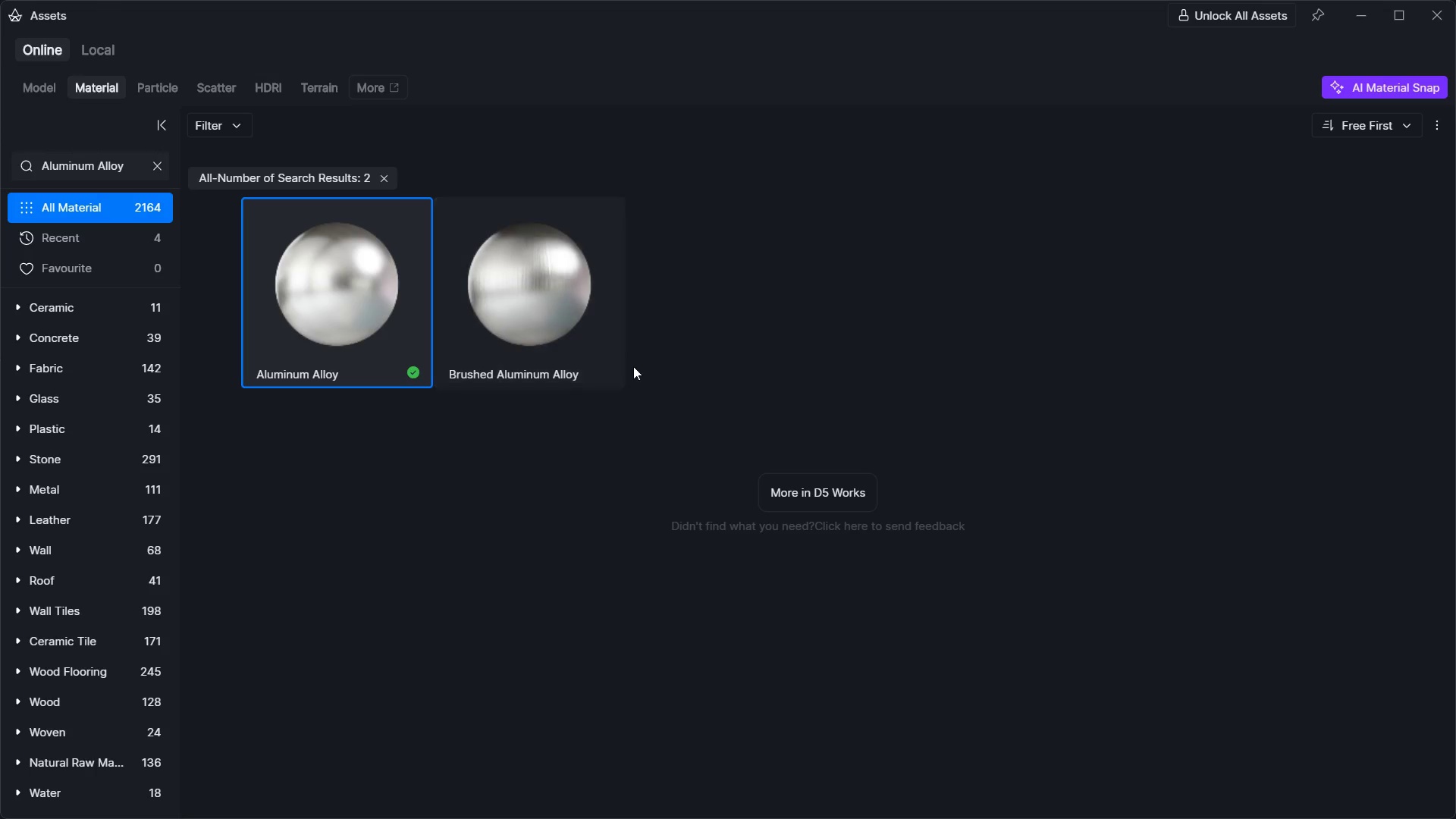 
key(Alt+AltLeft)
 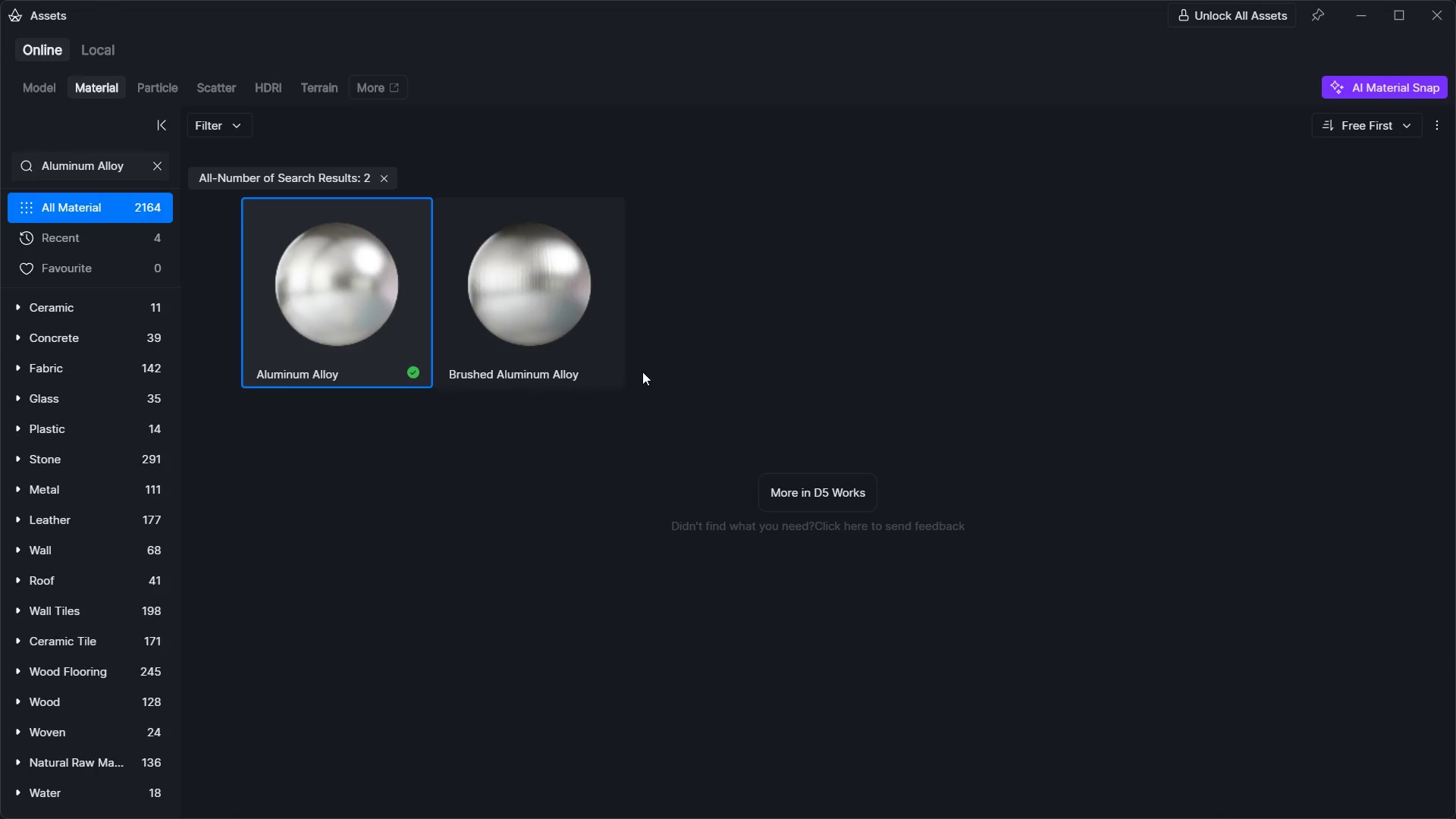 
key(Alt+Tab)
 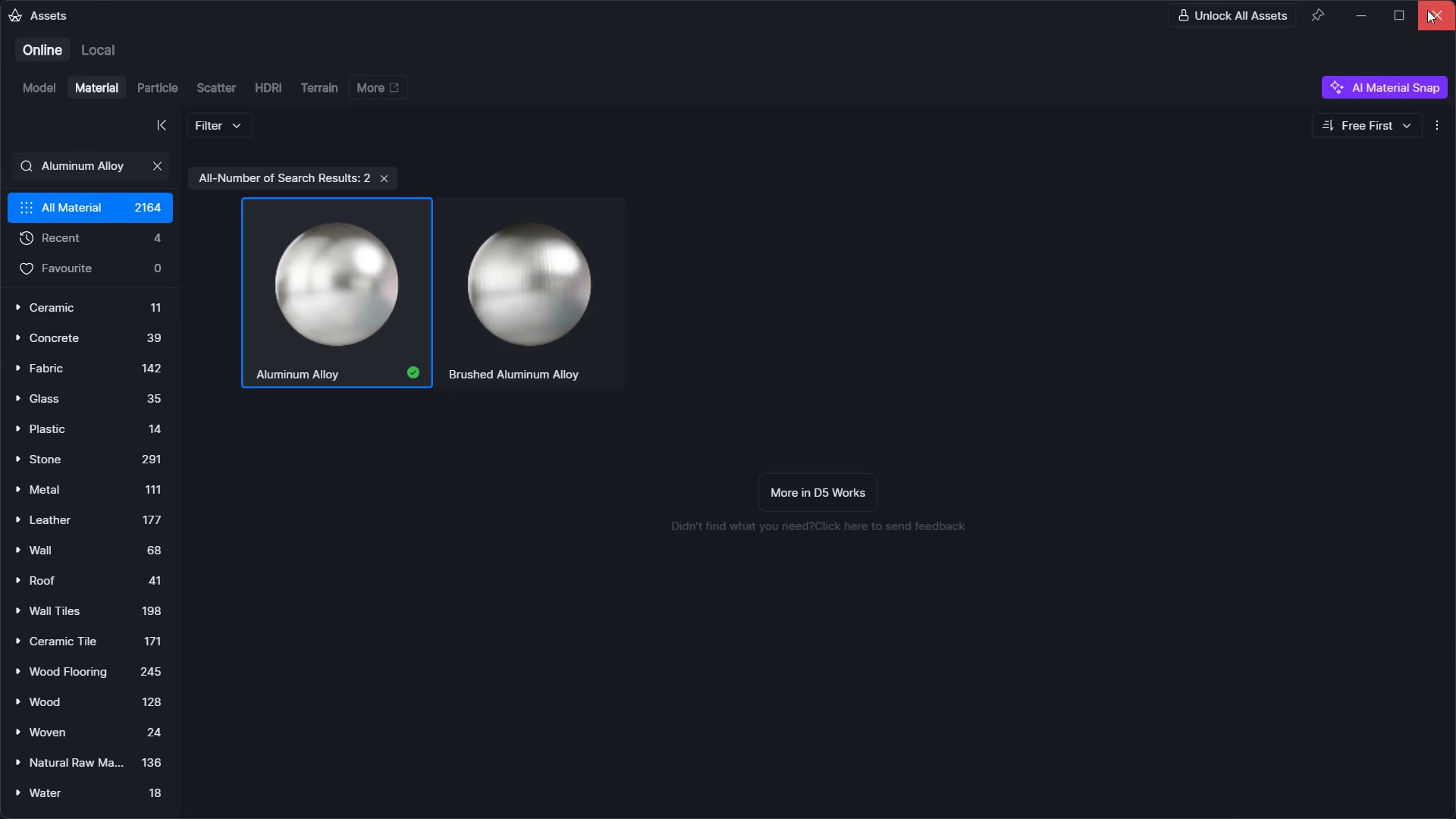 
left_click([1370, 10])
 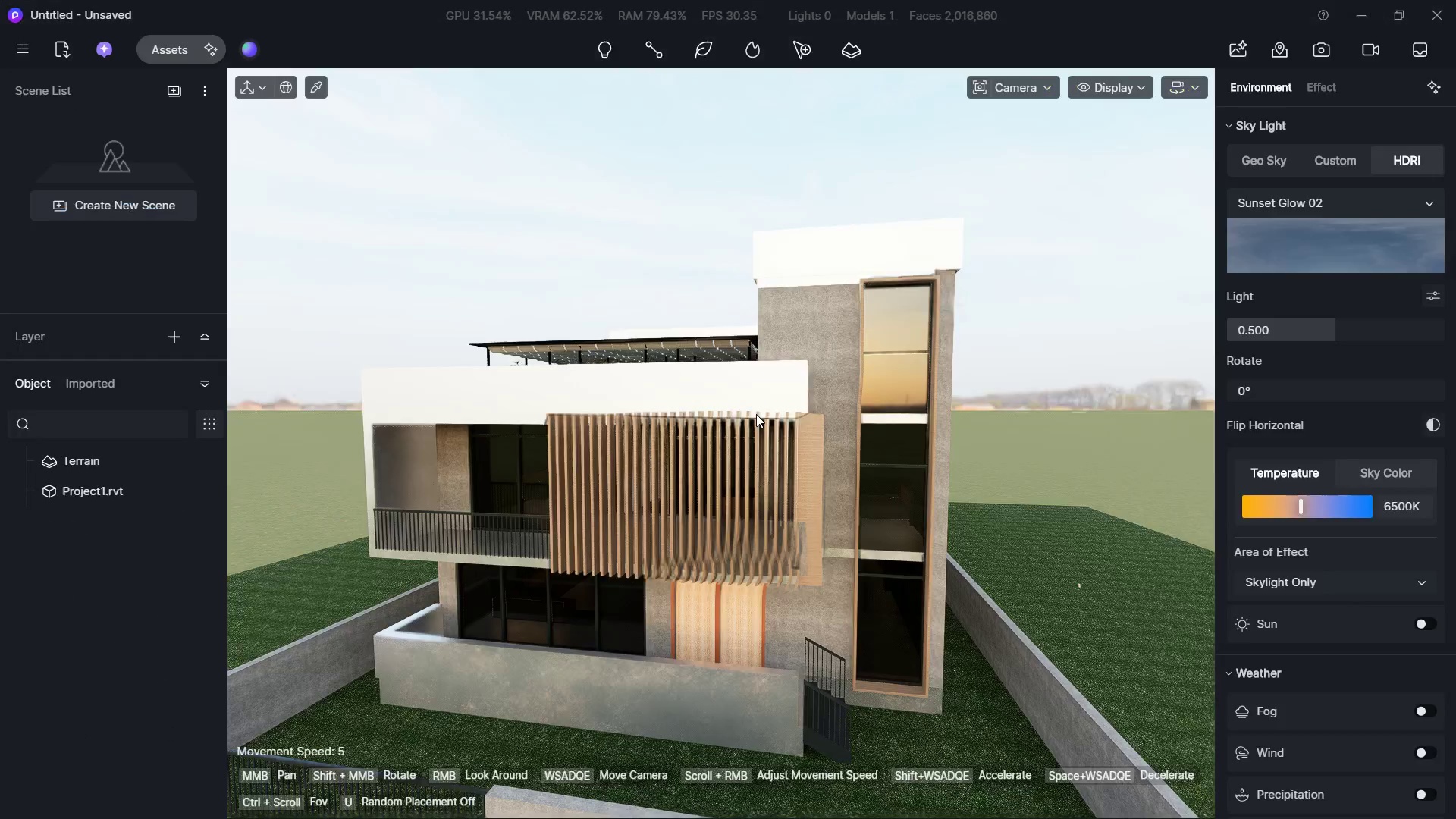 
hold_key(key=W, duration=0.92)
 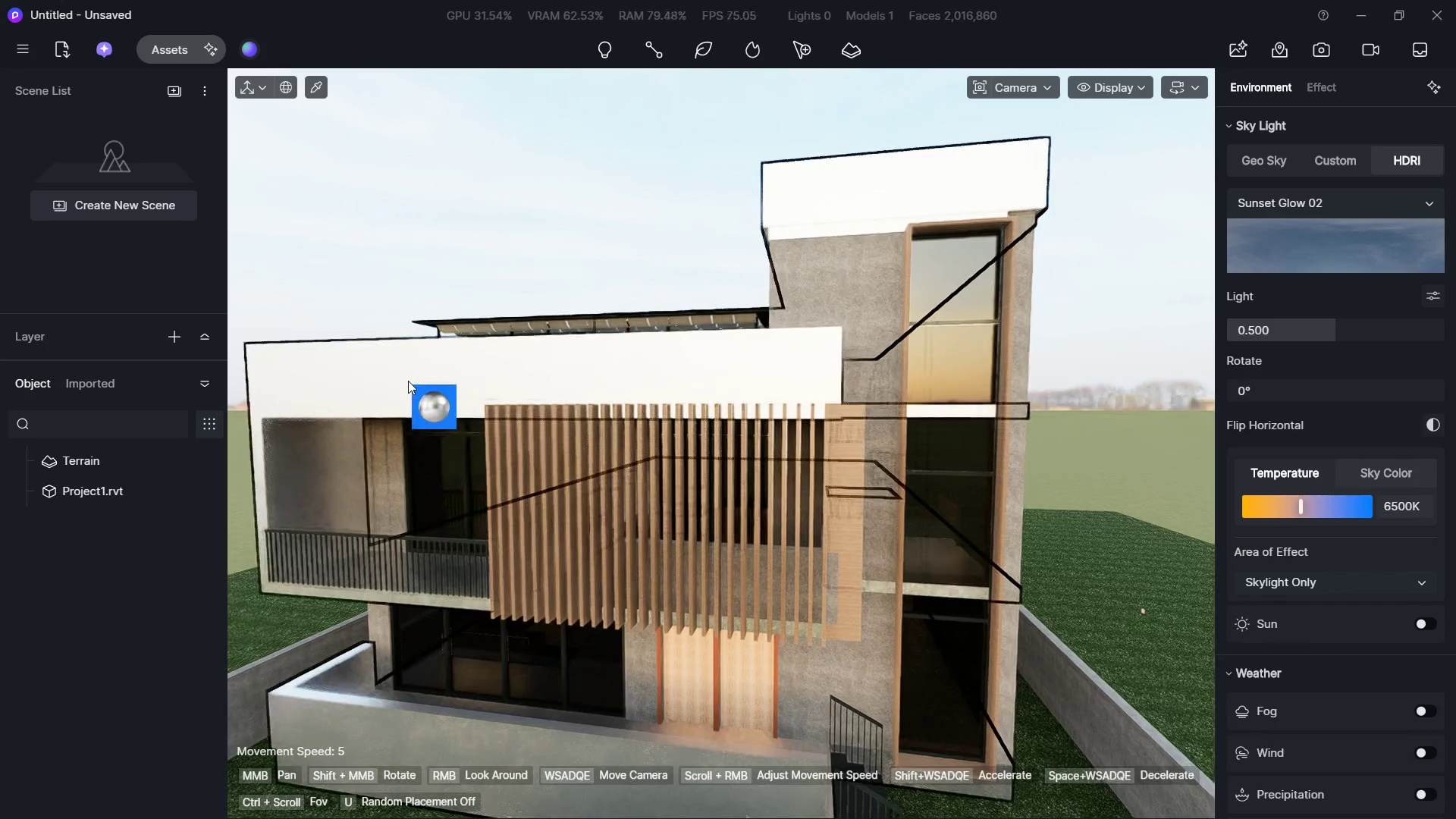 
left_click([408, 381])
 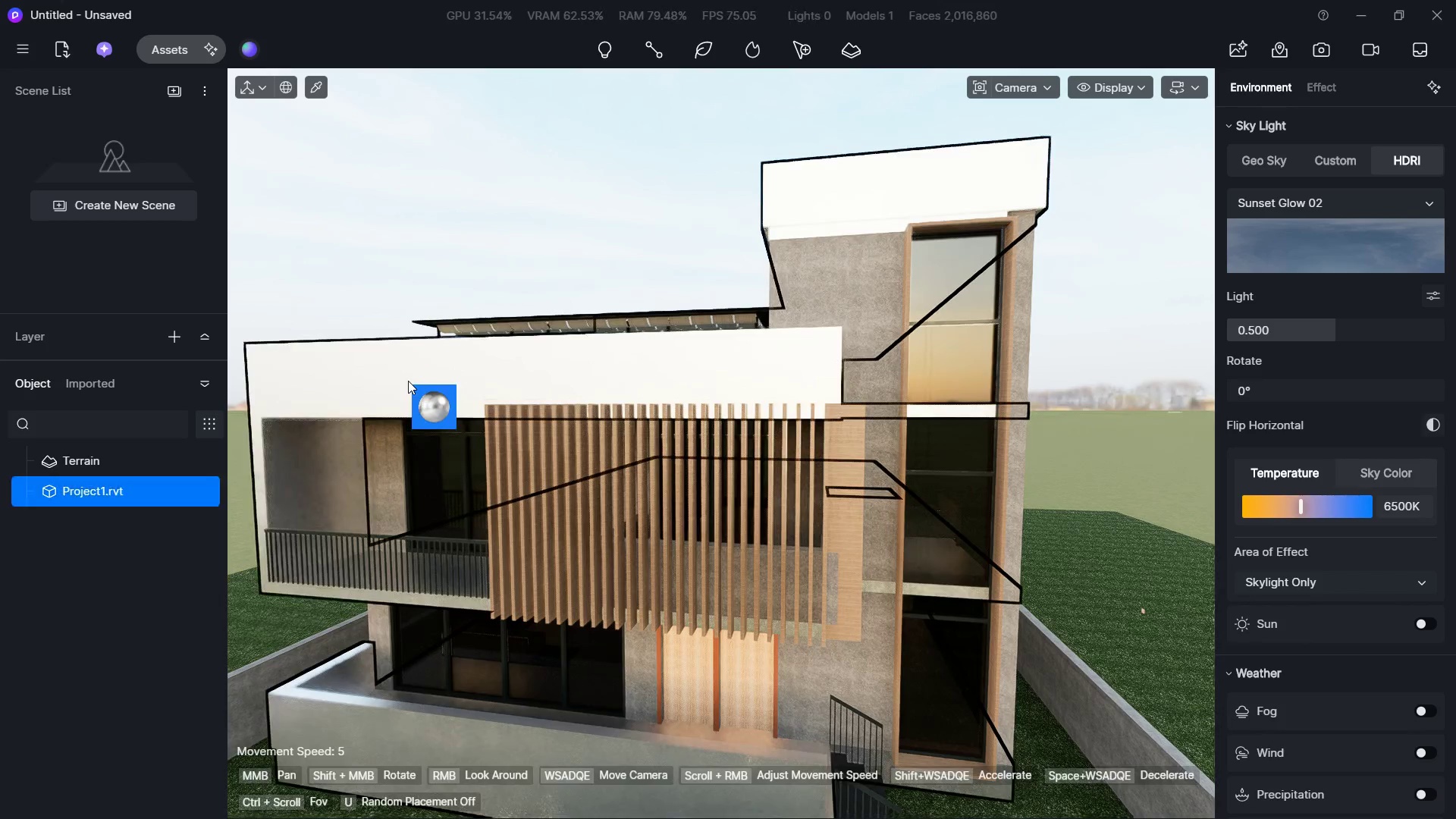 
hold_key(key=S, duration=0.84)
 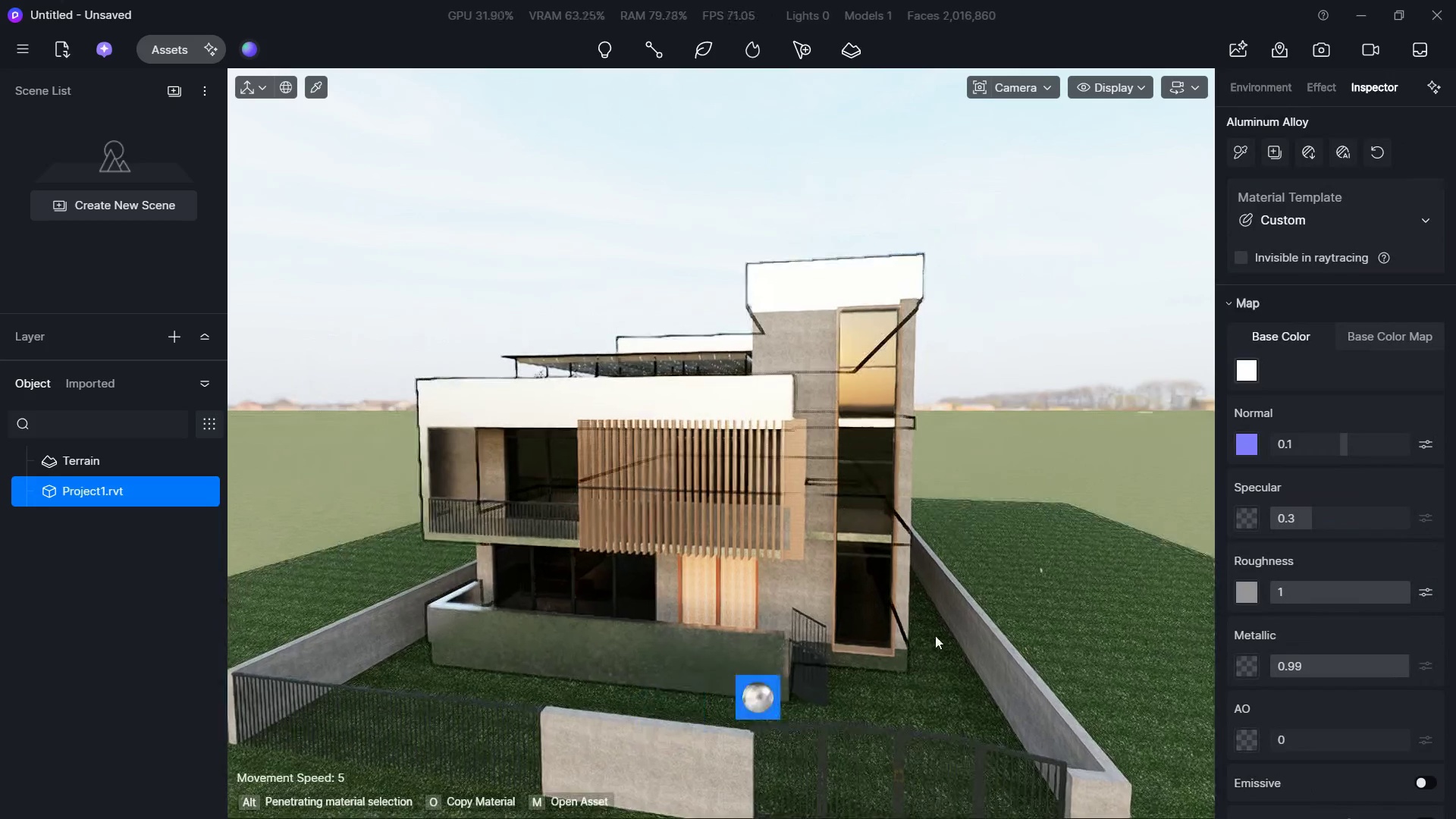 
hold_key(key=ShiftLeft, duration=0.42)
 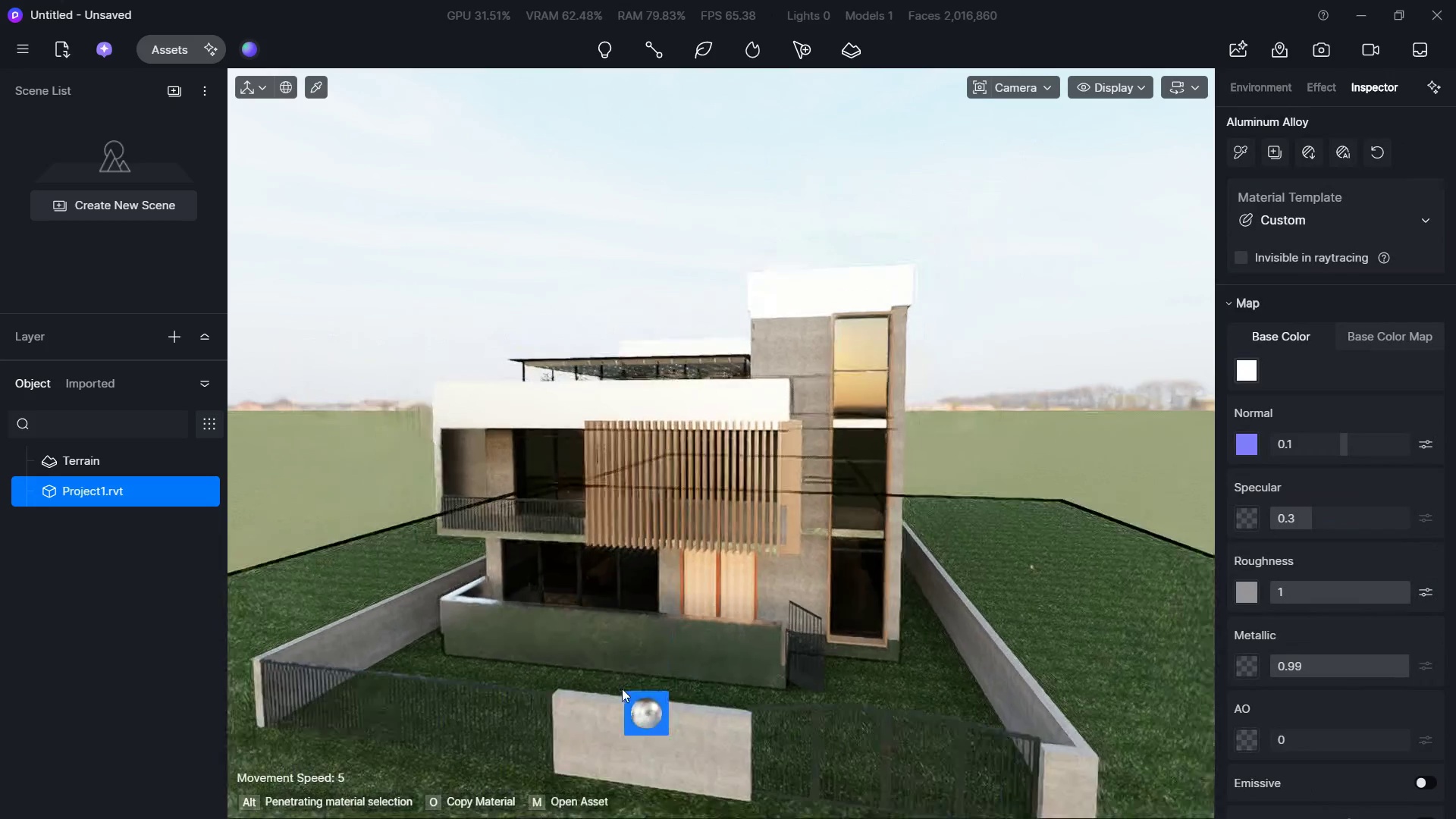 
hold_key(key=W, duration=0.62)
 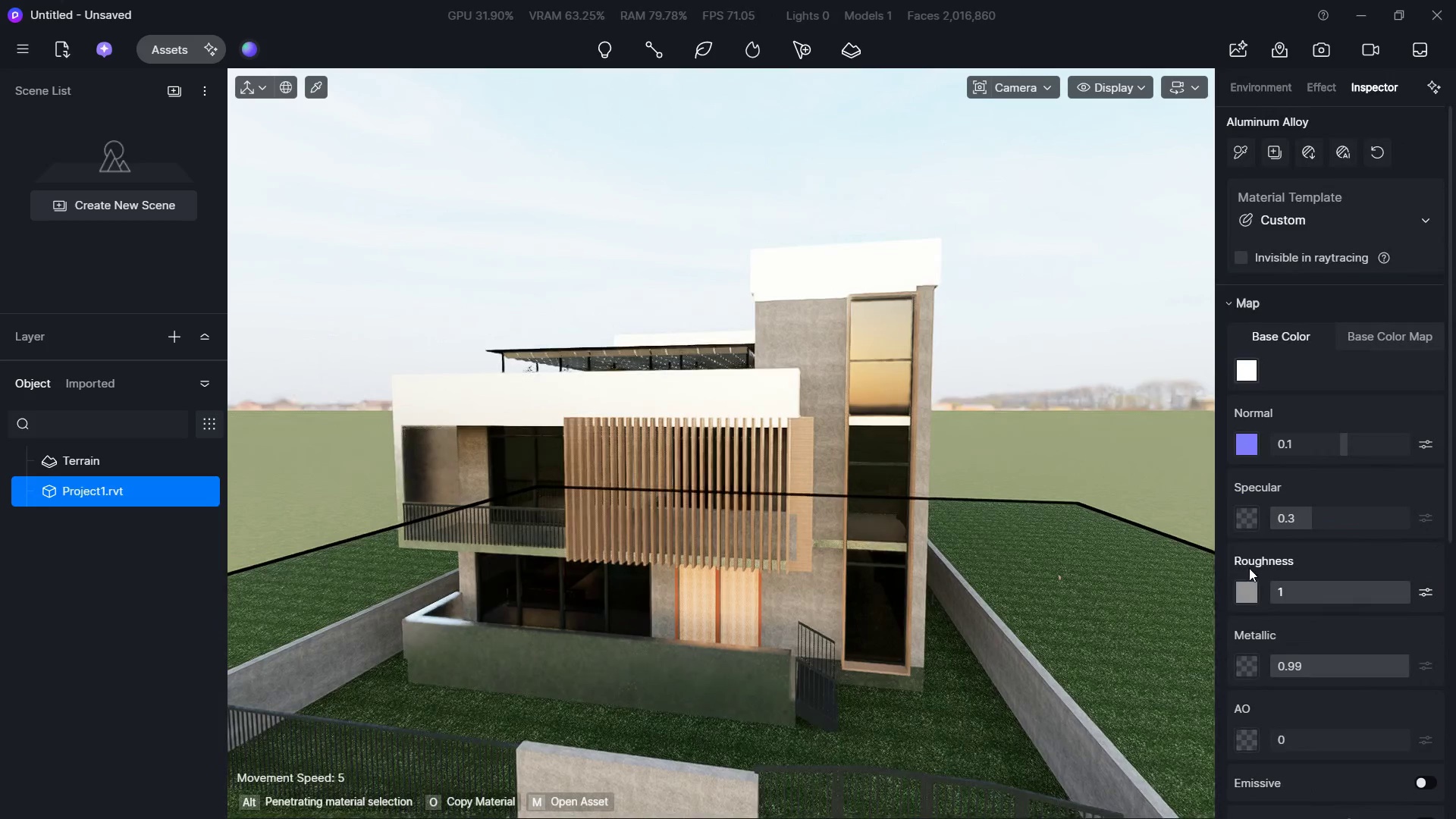 
hold_key(key=W, duration=0.31)
 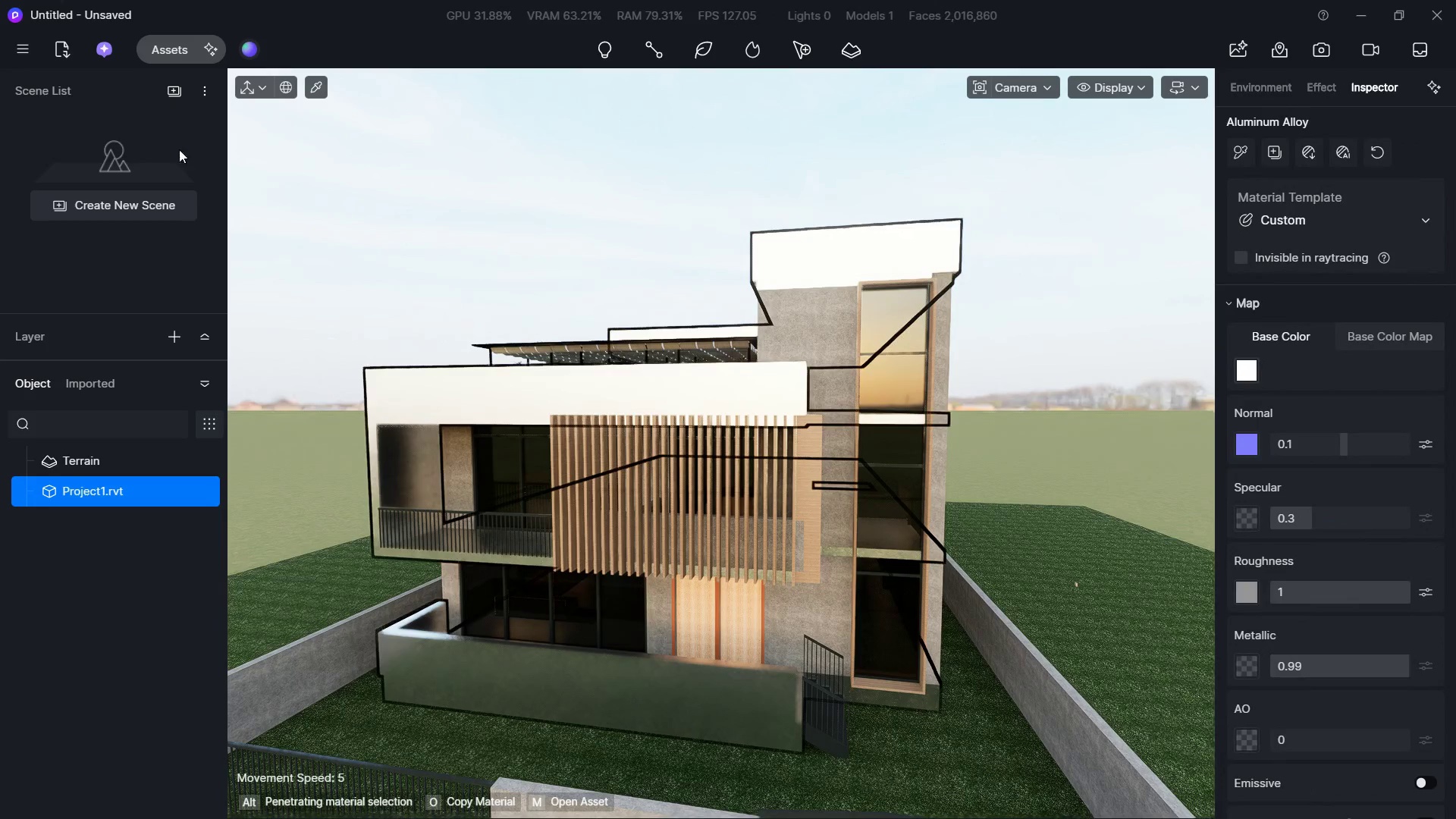 
left_click([182, 46])
 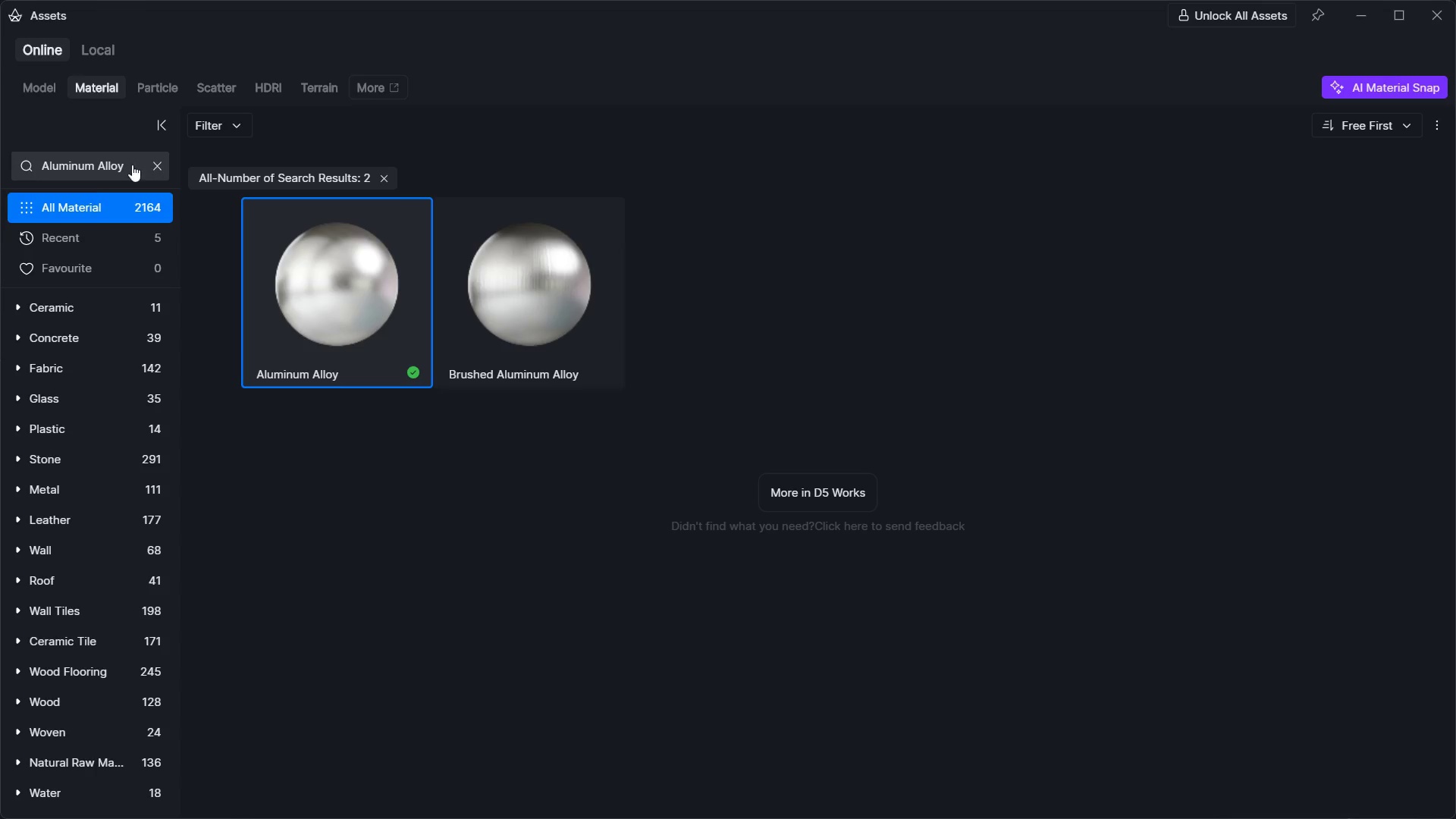 
left_click([120, 170])
 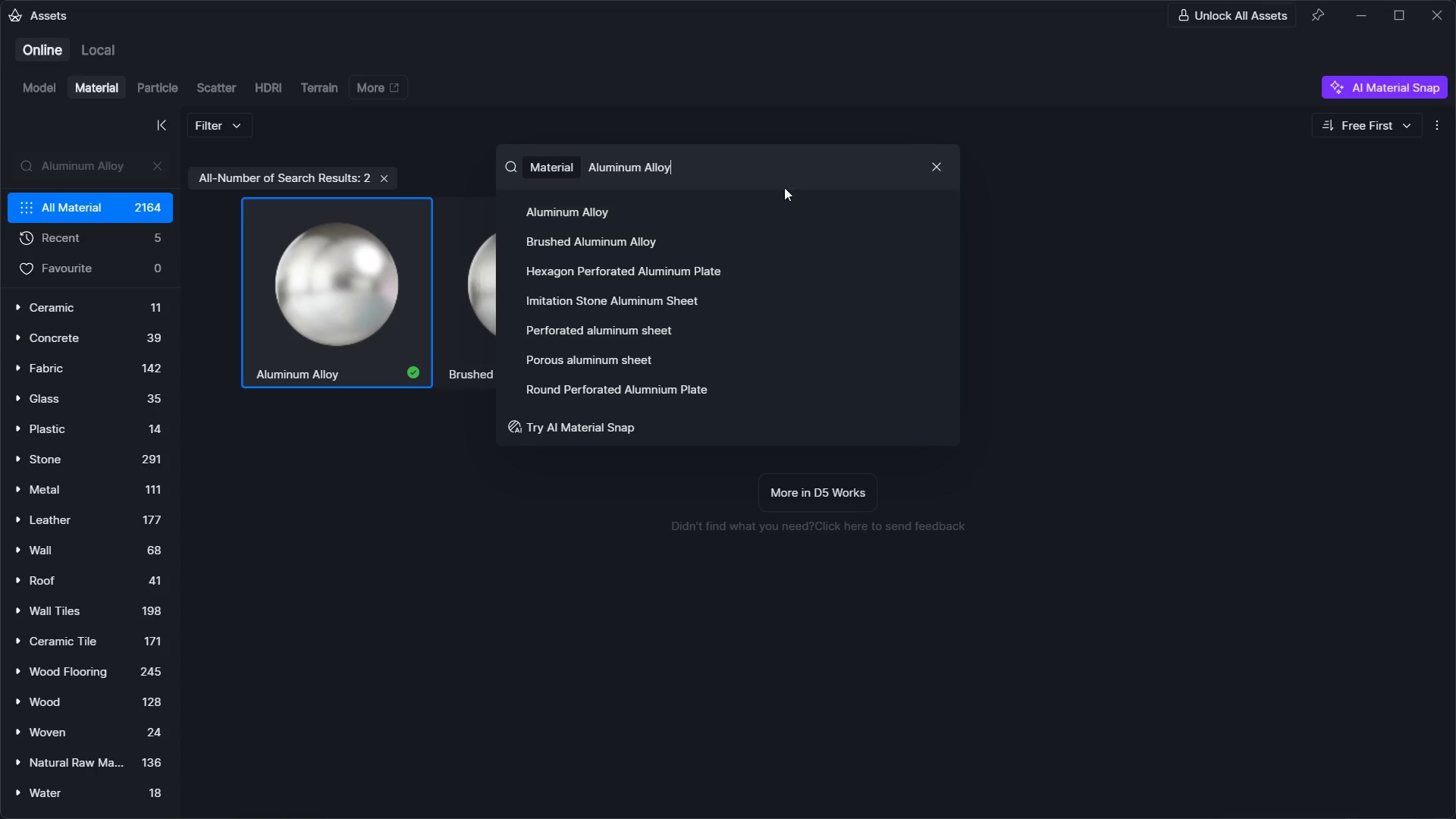 
left_click_drag(start_coordinate=[759, 169], to_coordinate=[647, 168])
 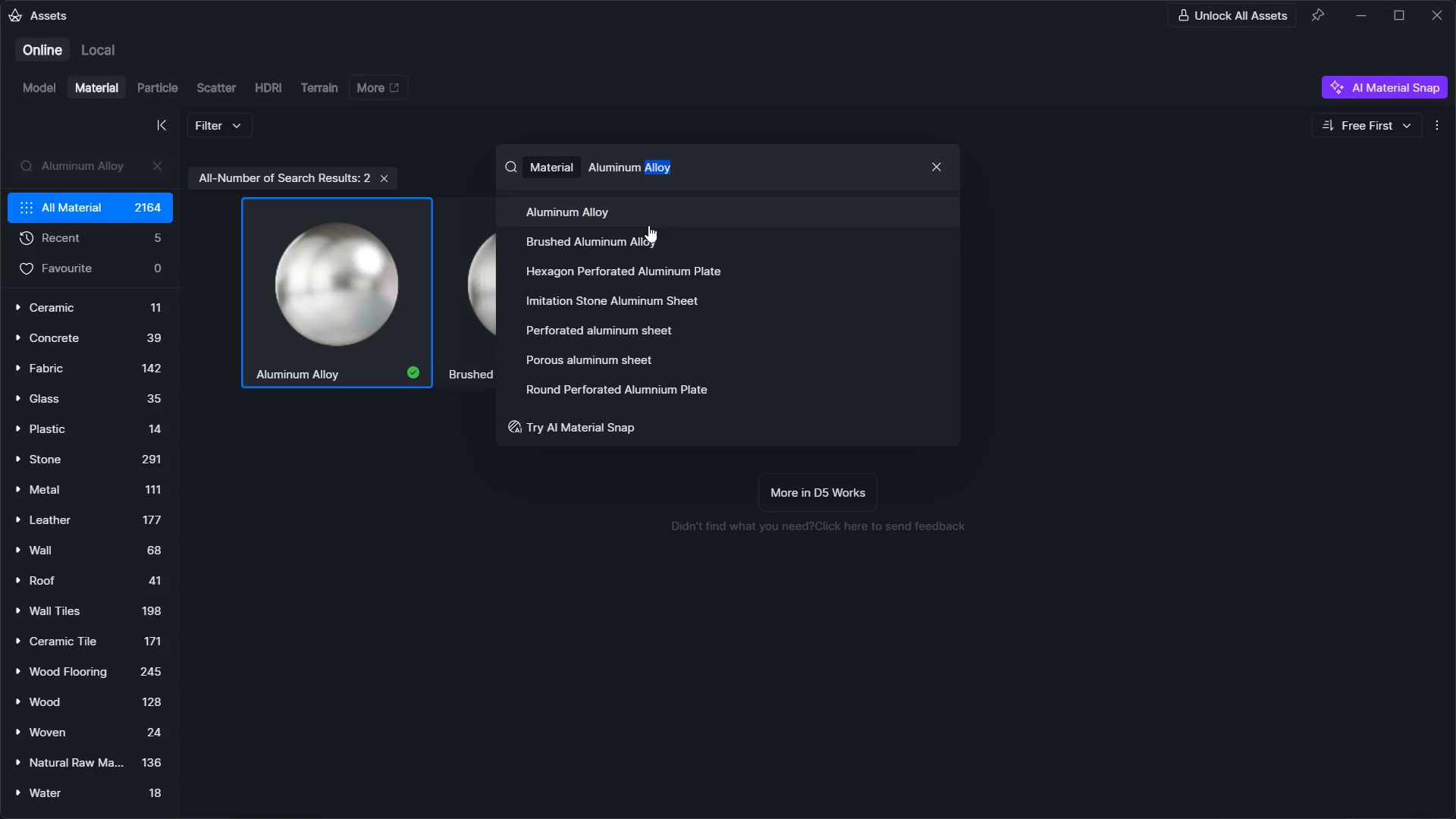 
left_click([647, 227])
 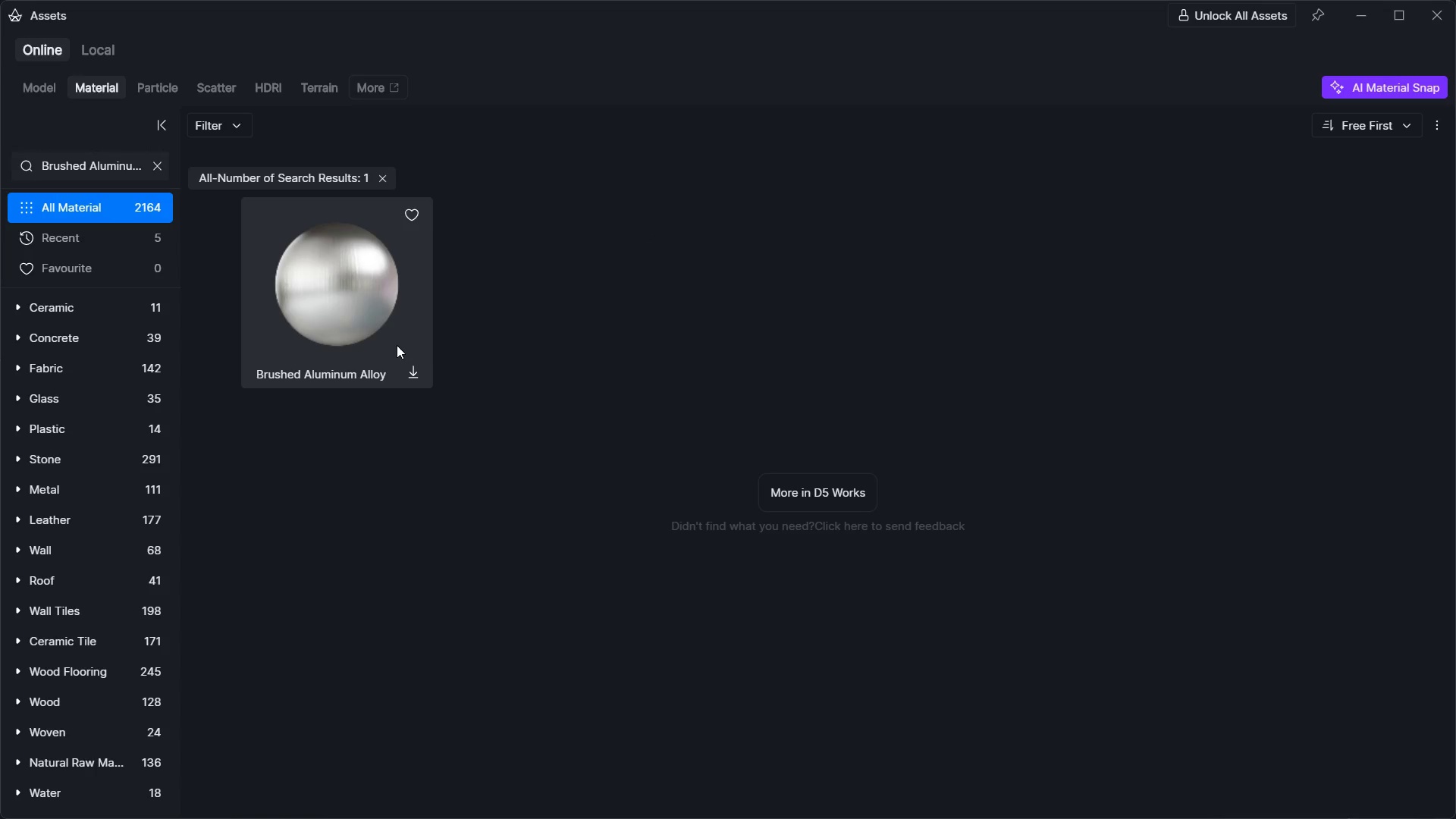 
left_click([397, 345])
 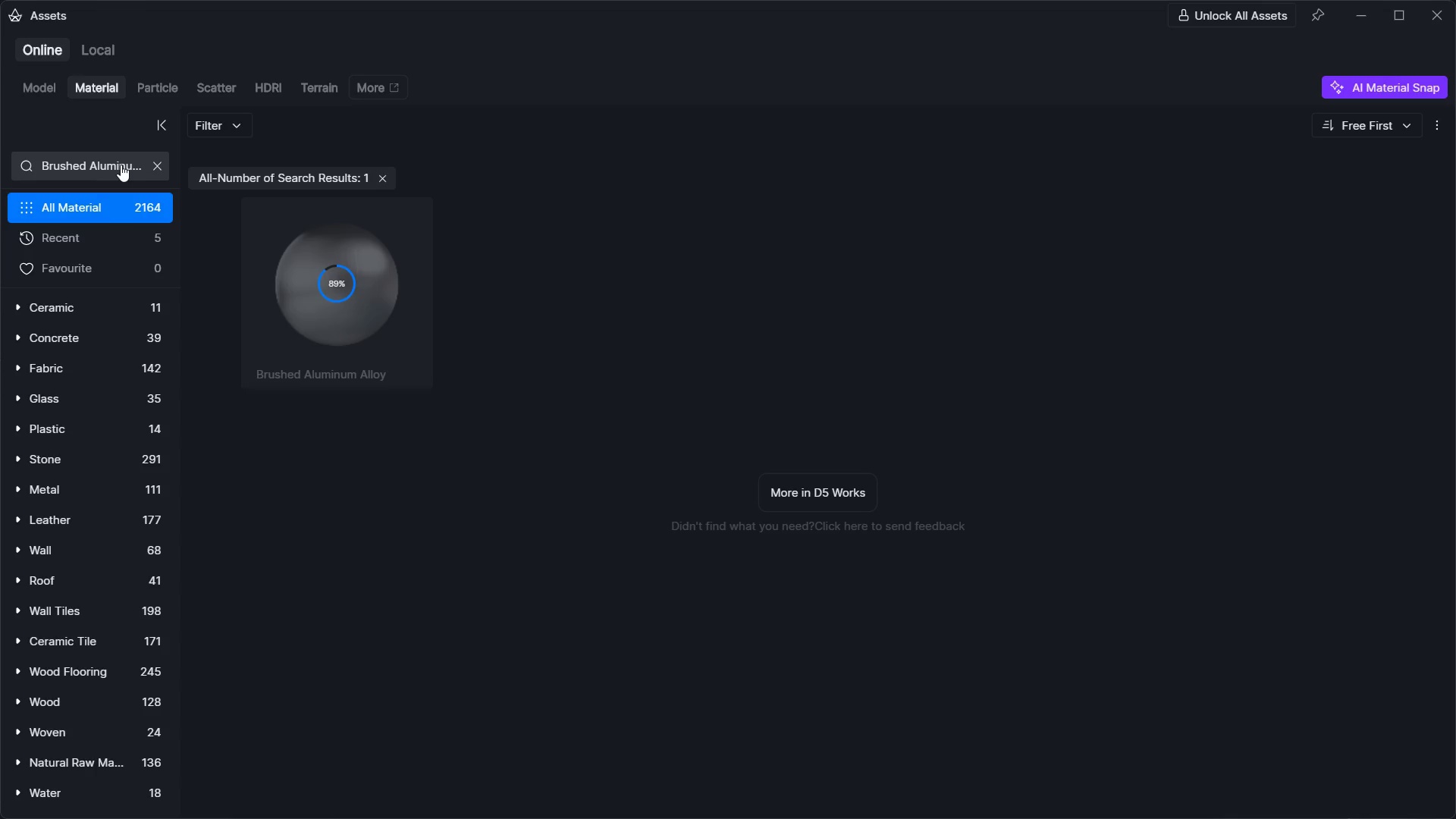 
wait(6.34)
 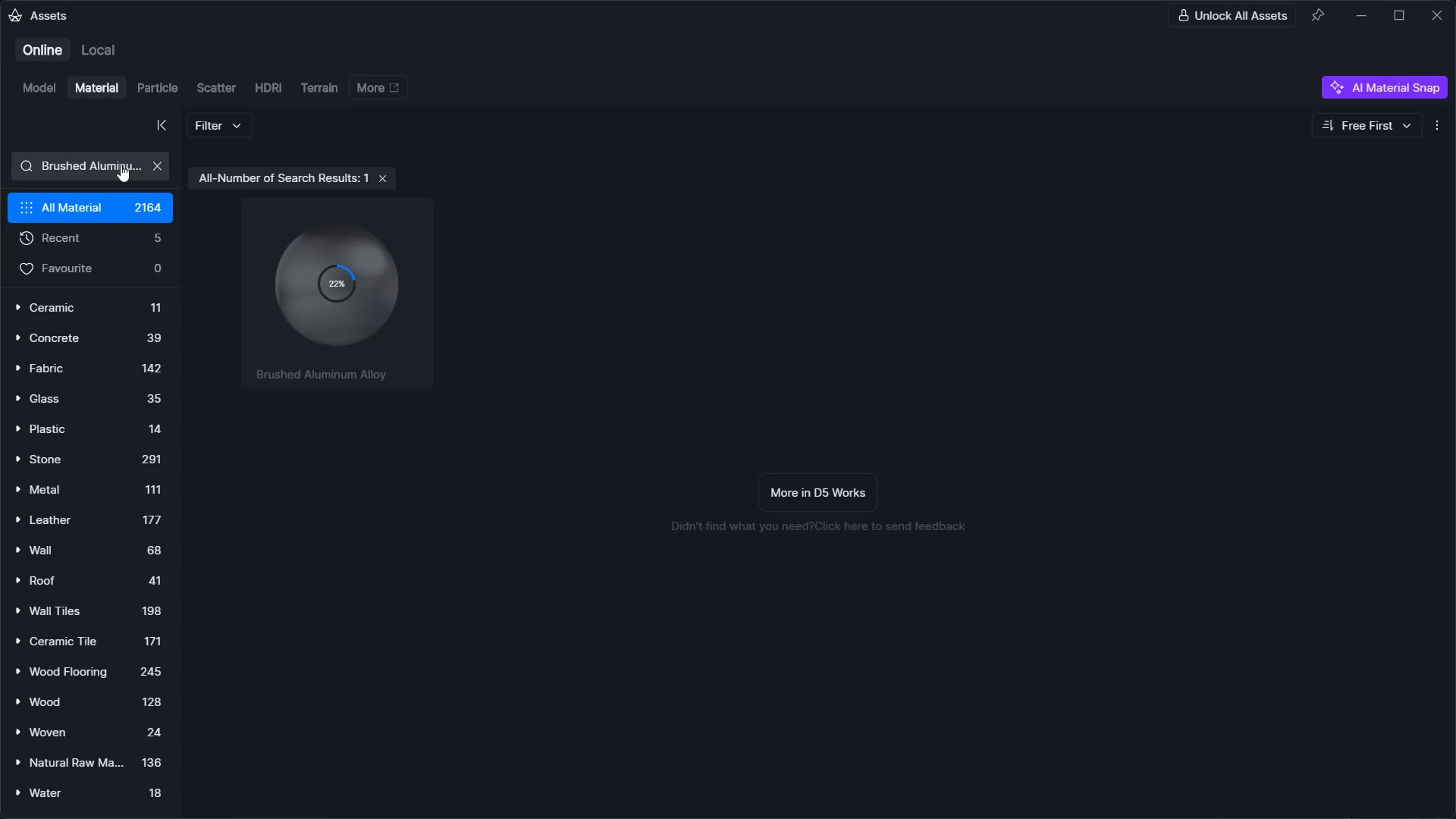 
left_click([86, 607])
 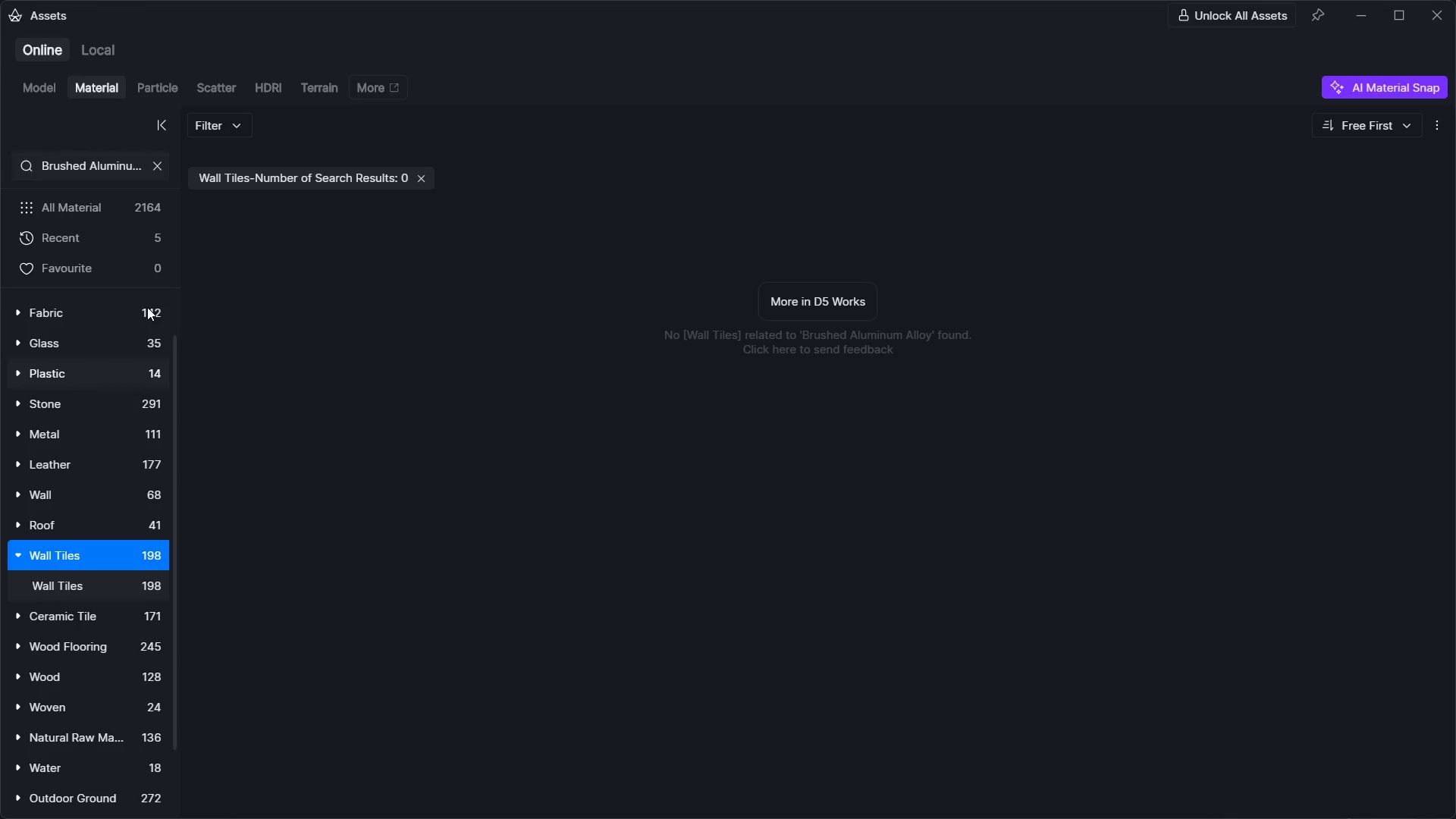 
left_click([158, 162])
 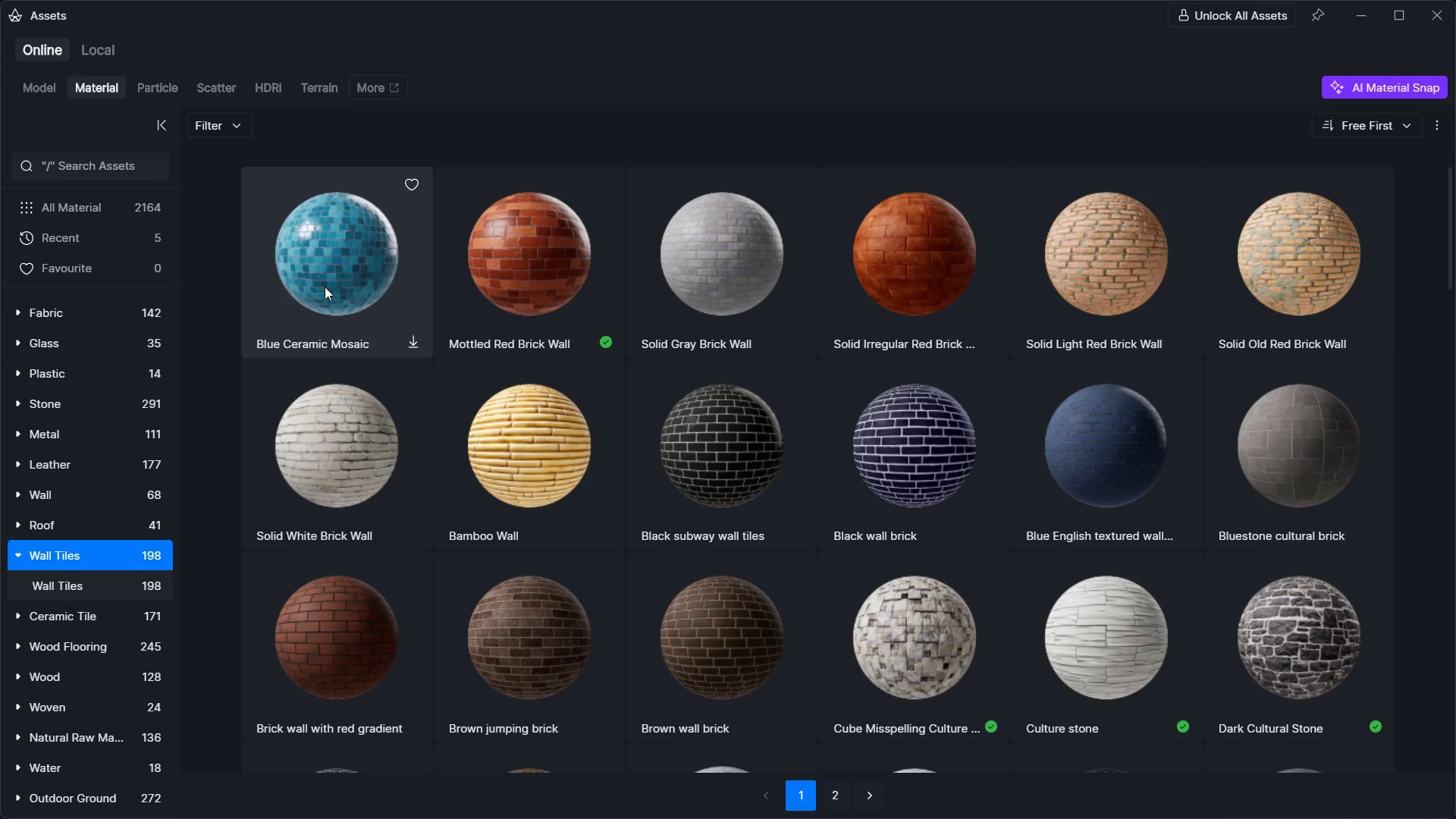 
scroll: coordinate [325, 287], scroll_direction: down, amount: 13.0
 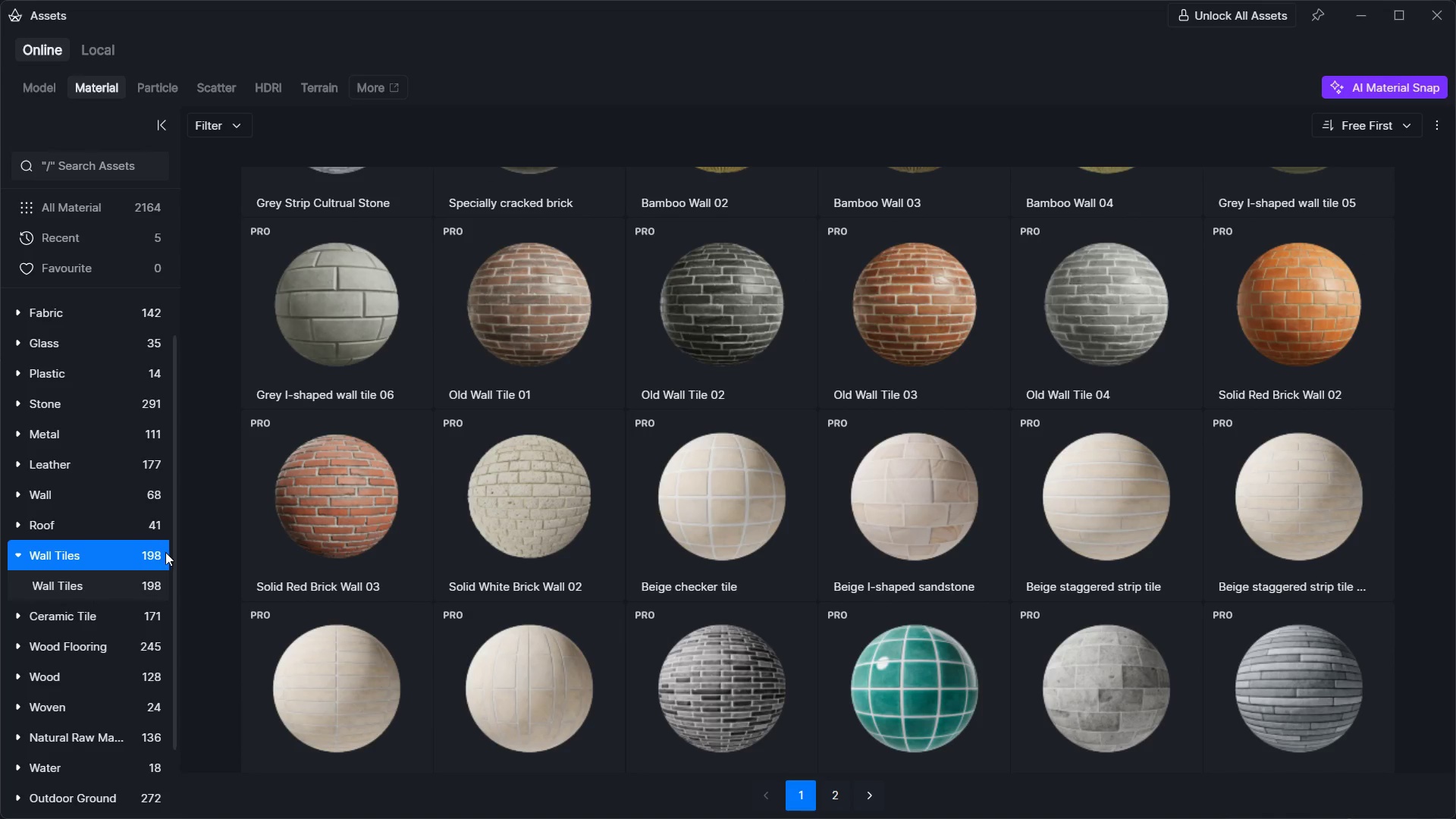 
left_click([50, 612])
 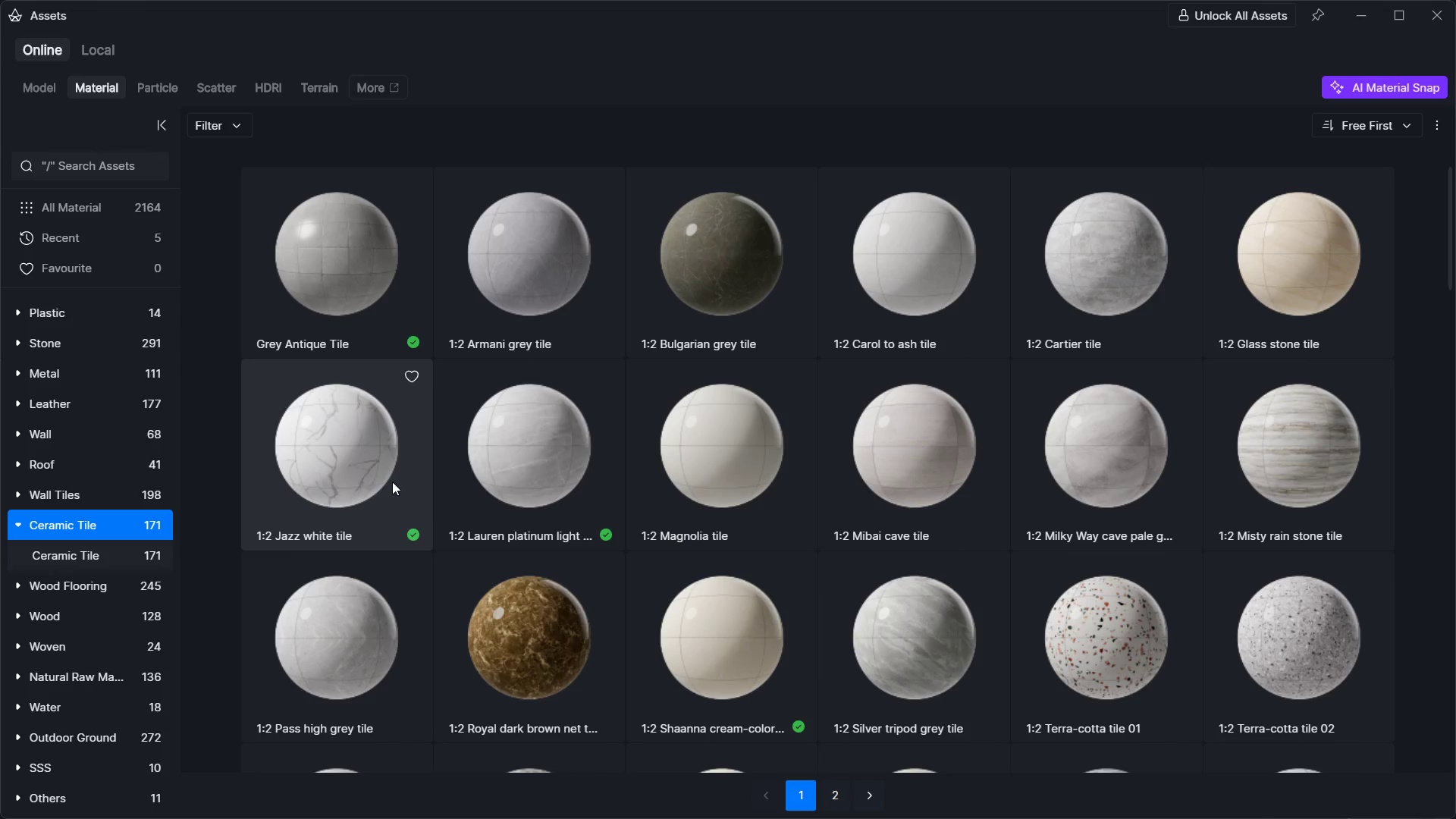 
wait(5.03)
 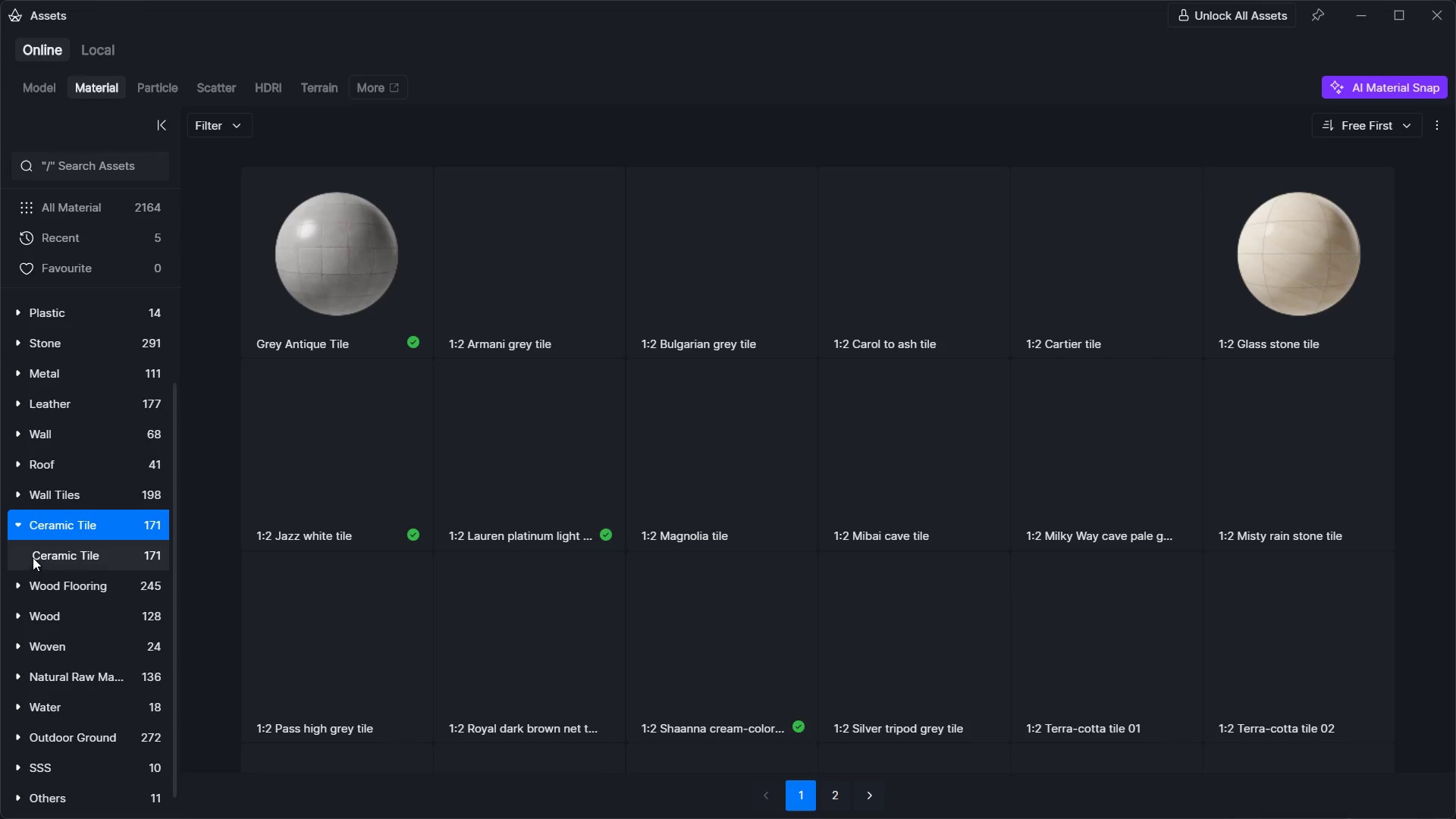 
left_click([468, 458])
 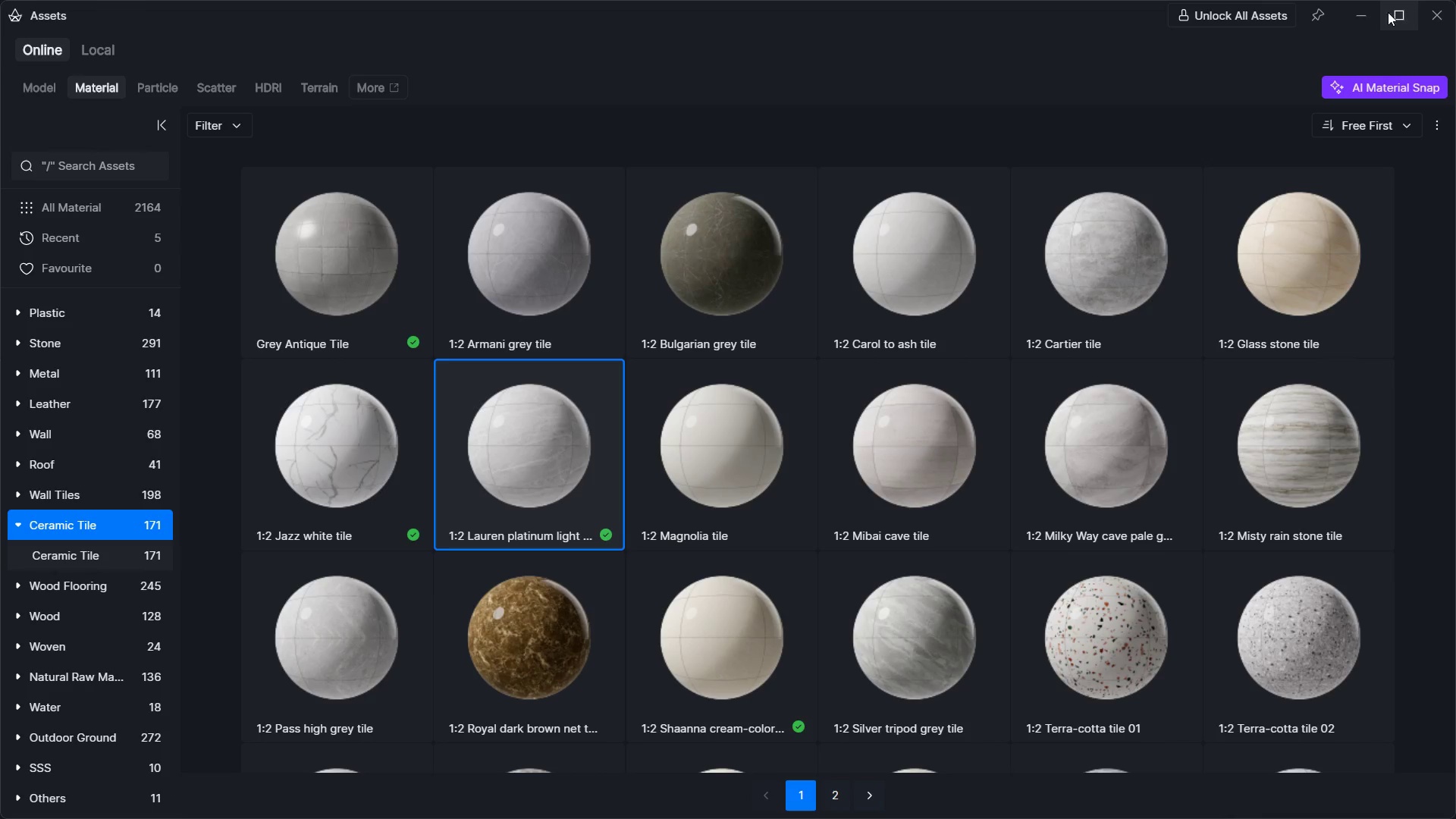 
left_click([1367, 14])
 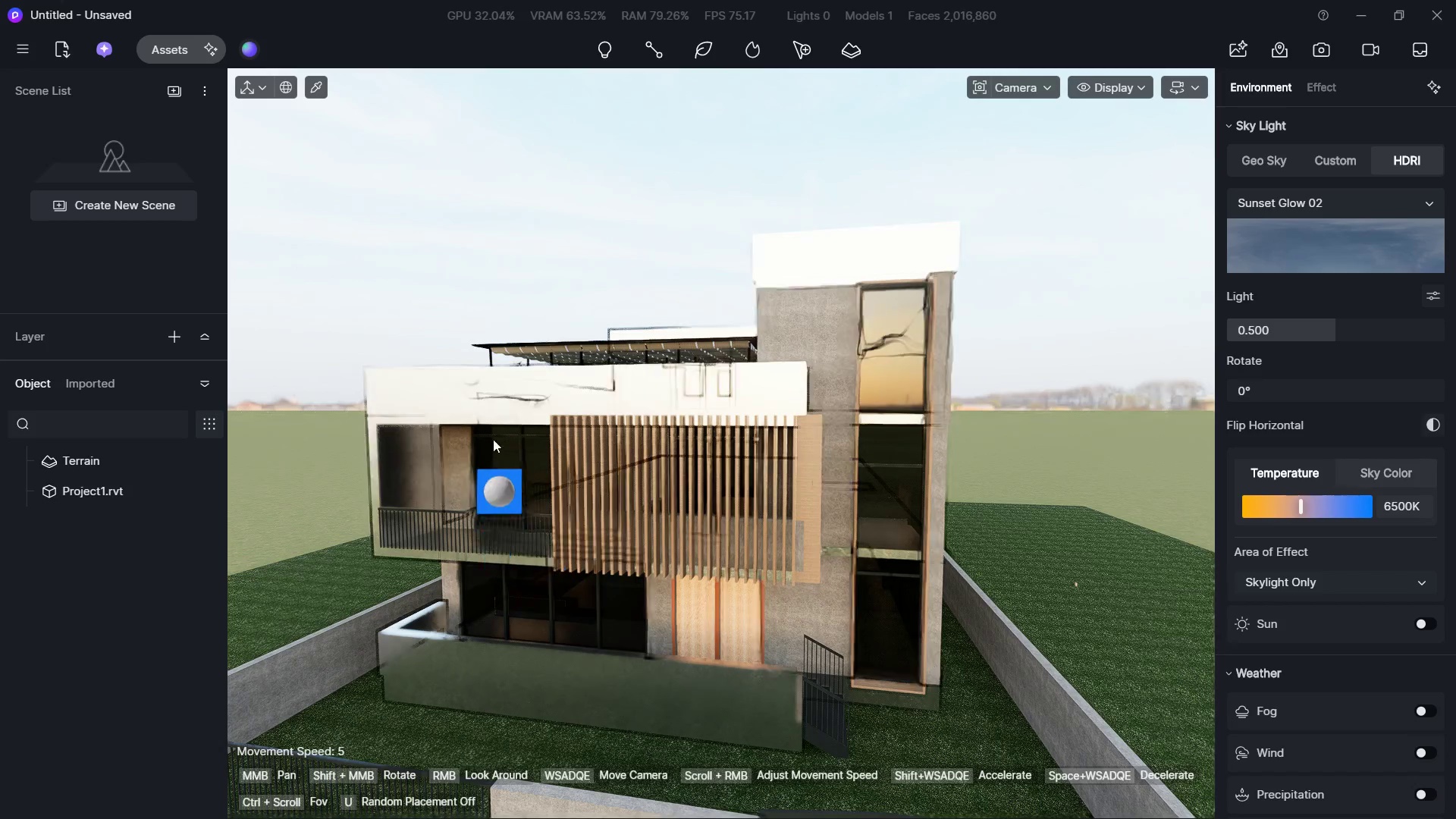 
left_click([483, 401])
 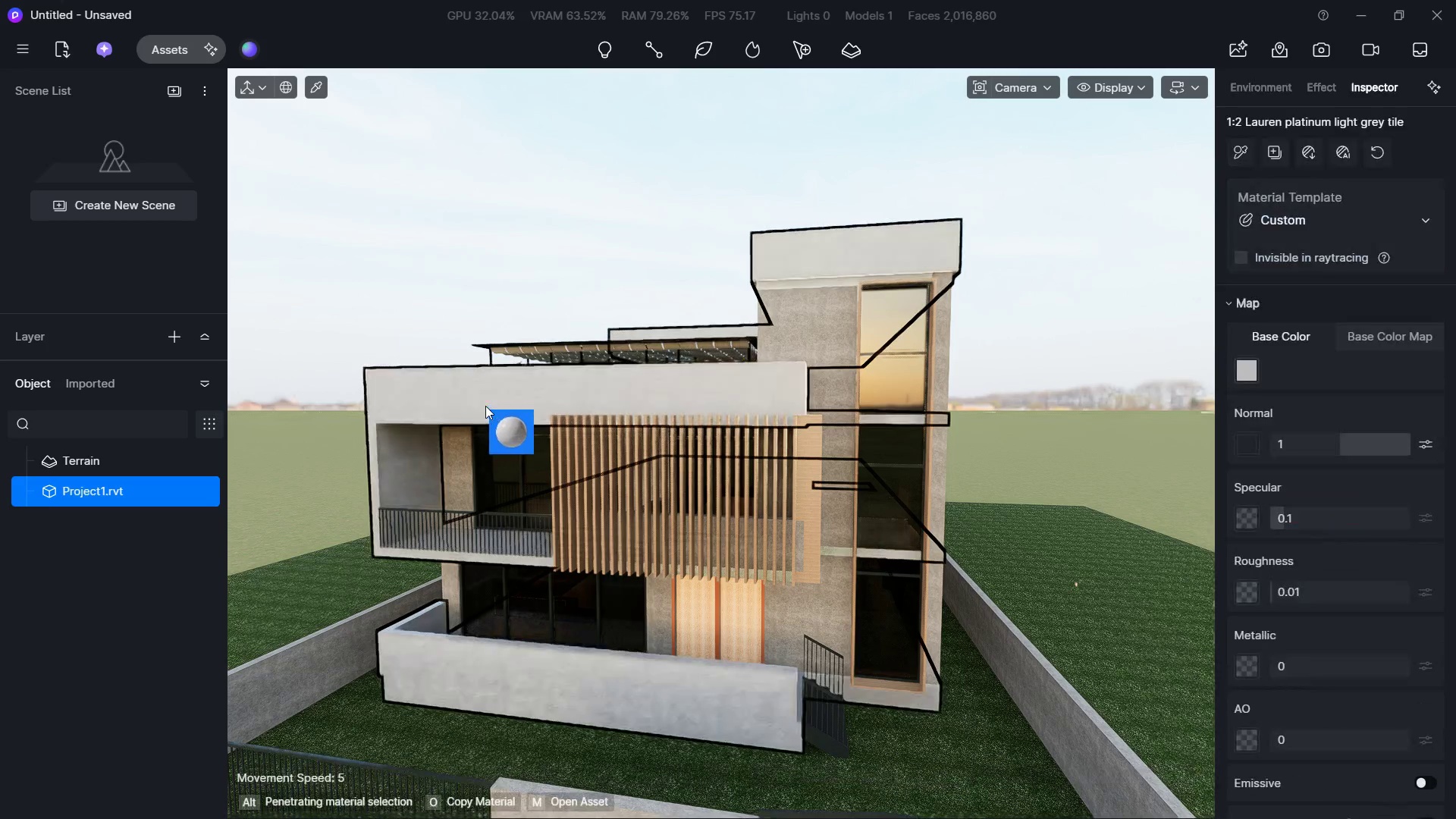 
hold_key(key=S, duration=0.56)
 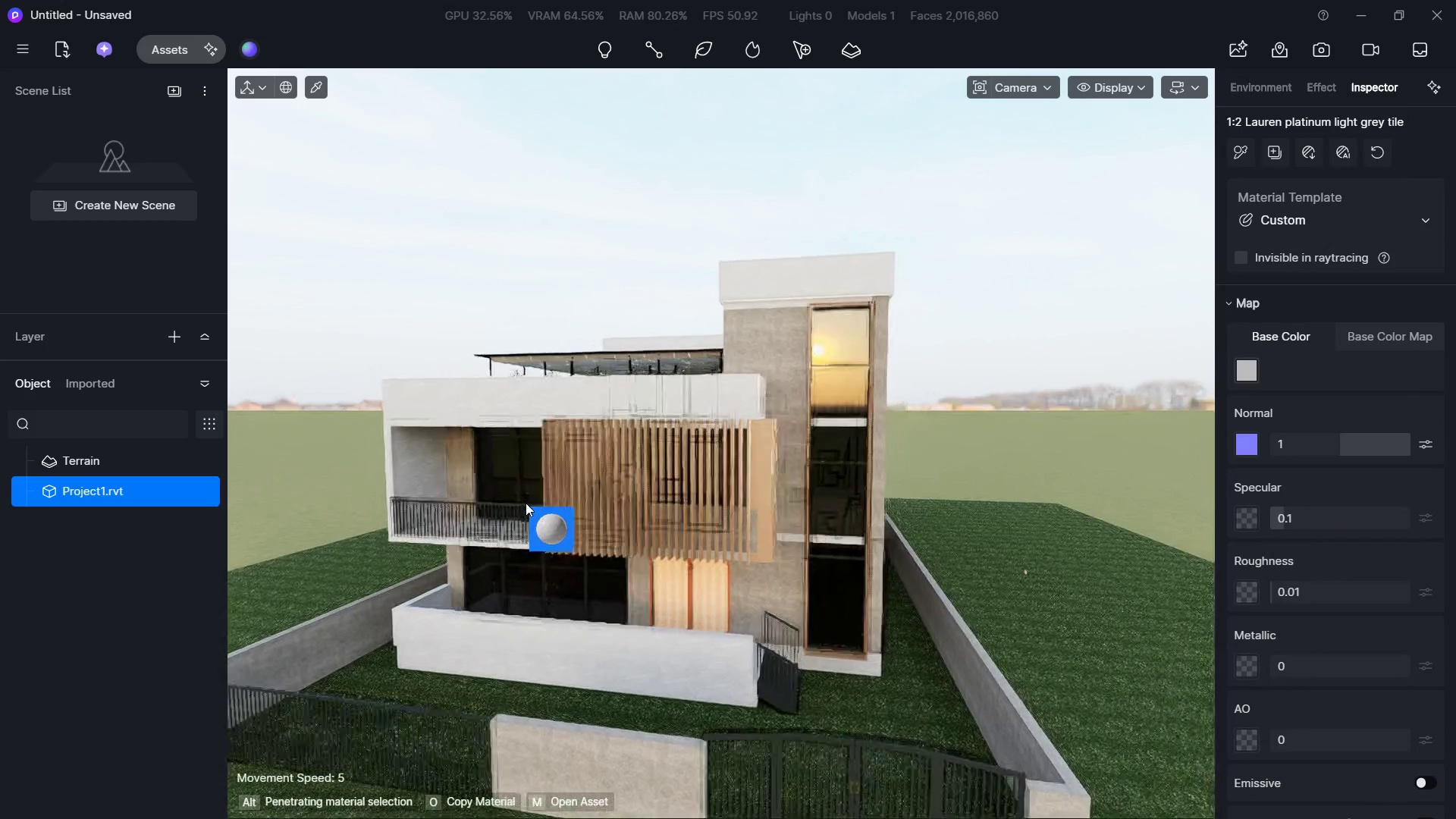 
key(Shift+ShiftLeft)
 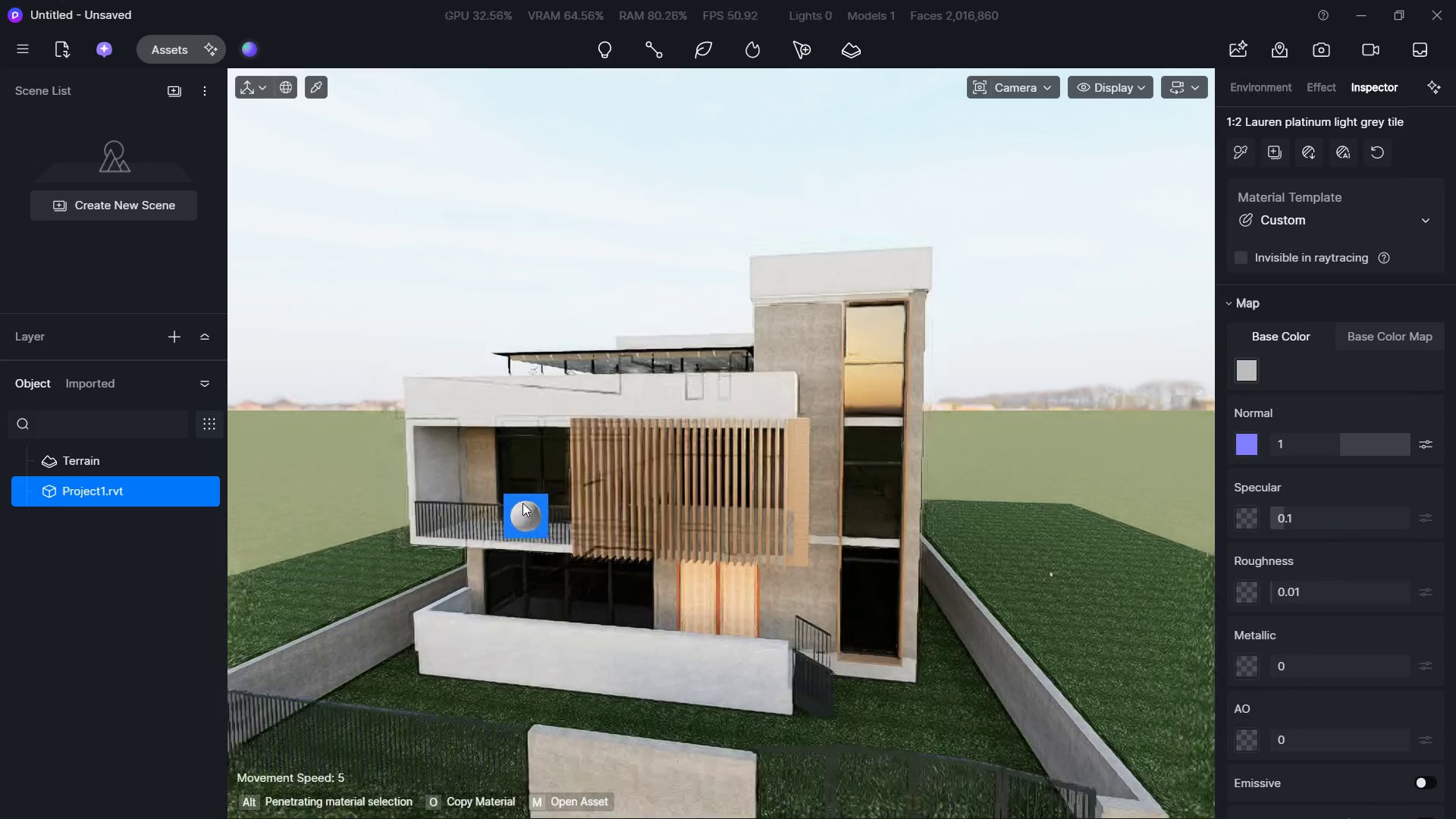 
hold_key(key=D, duration=0.95)
 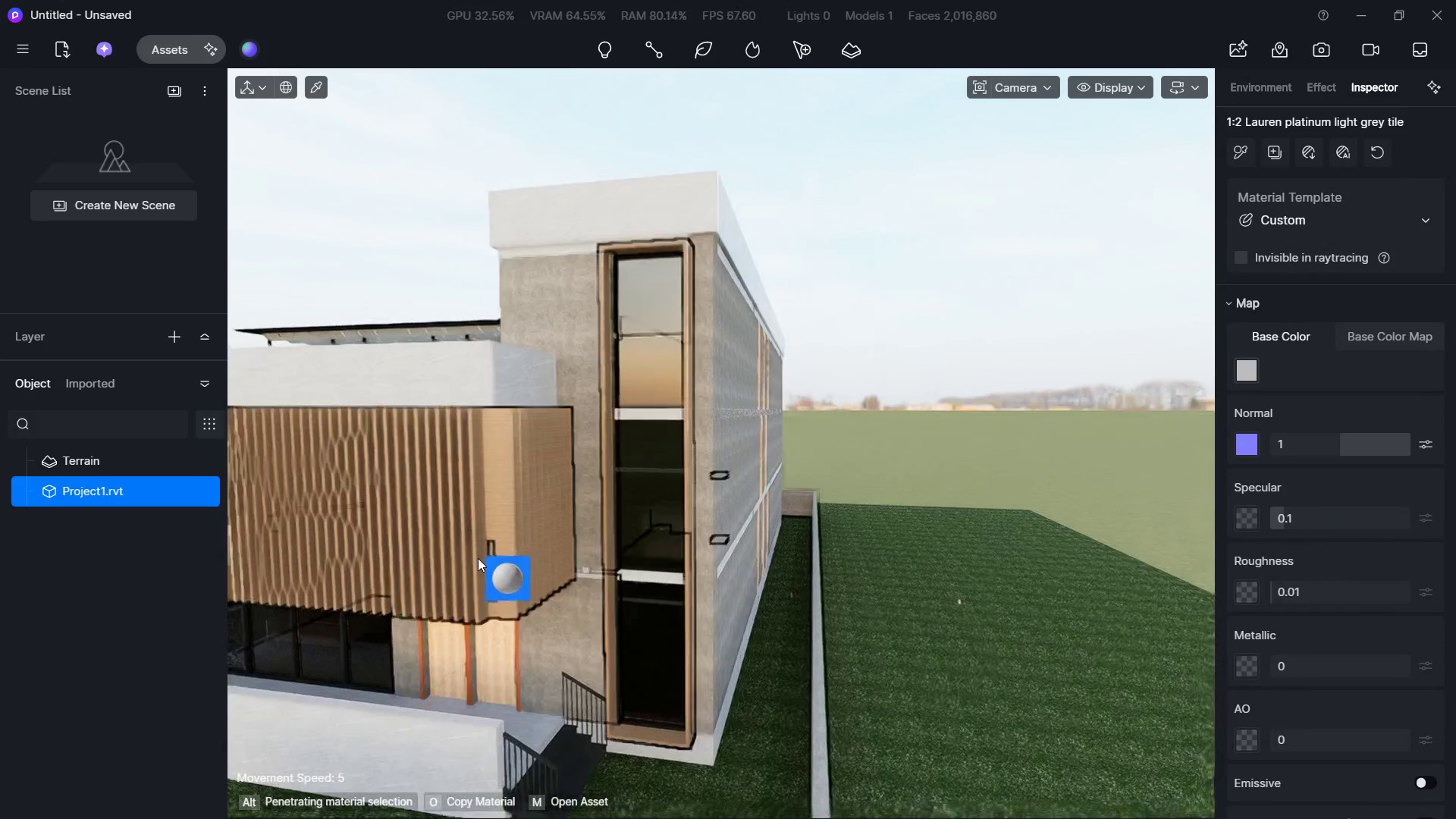 
hold_key(key=W, duration=0.64)
 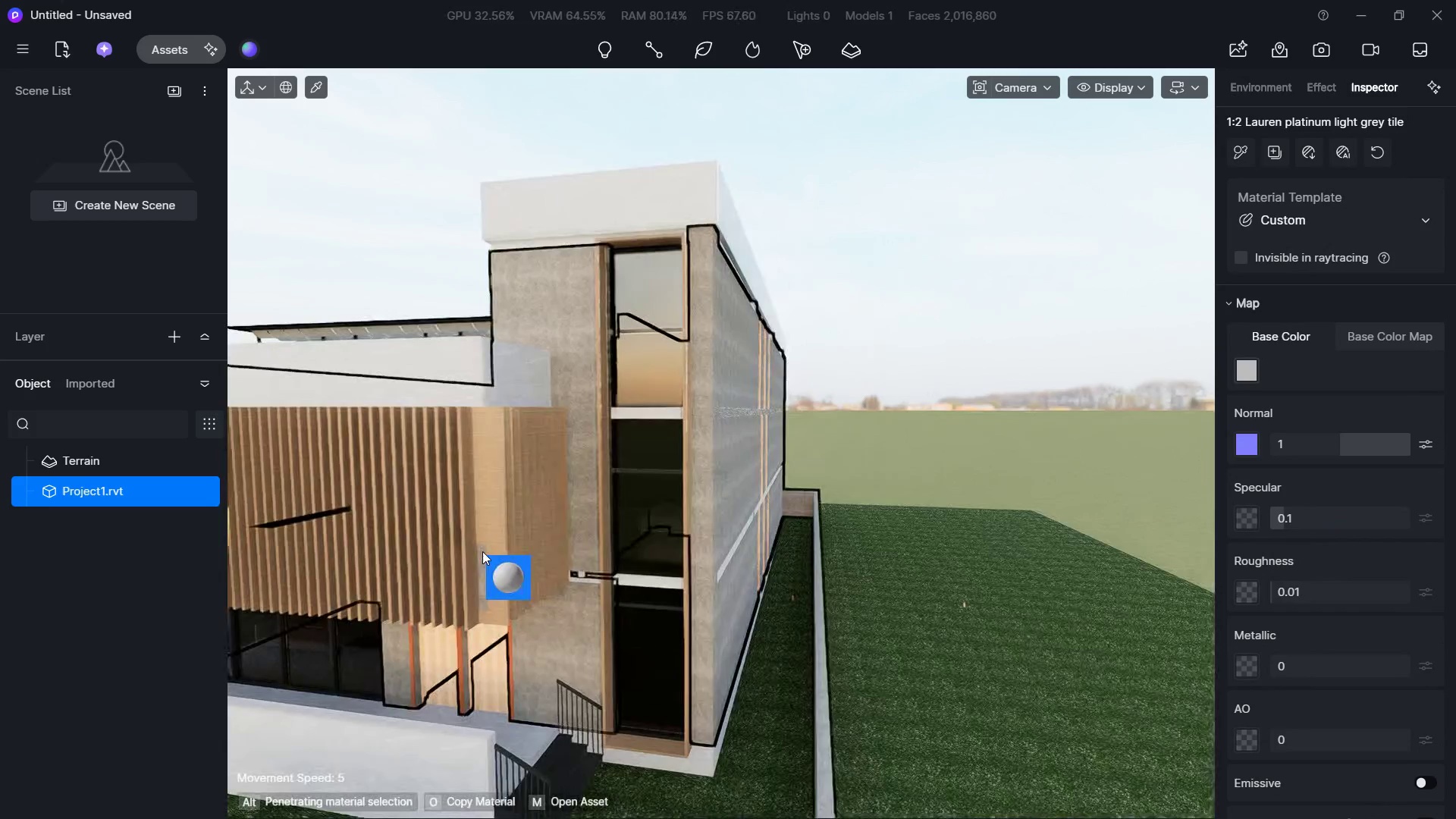 
hold_key(key=ShiftLeft, duration=0.39)
 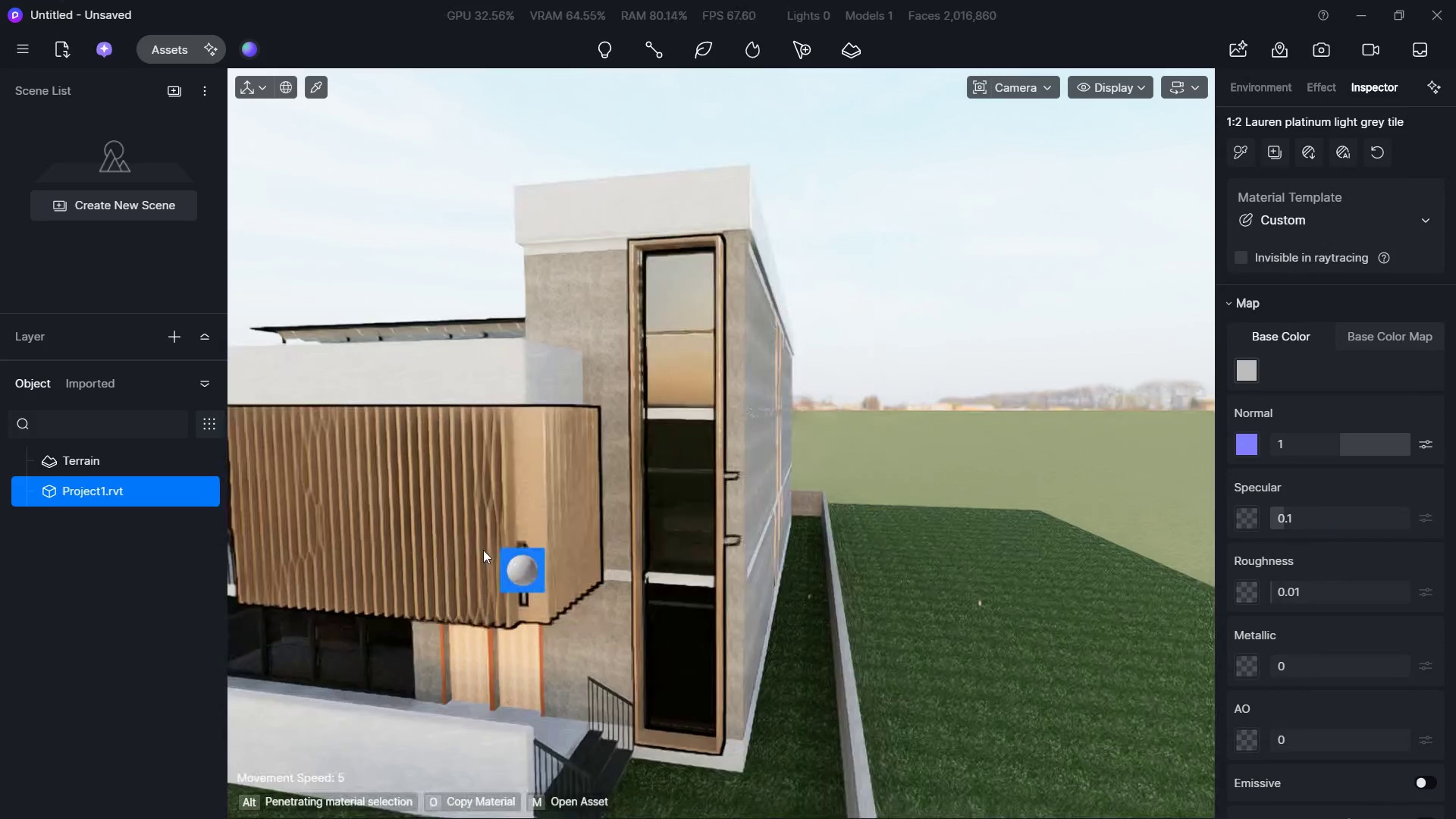 
key(D)
 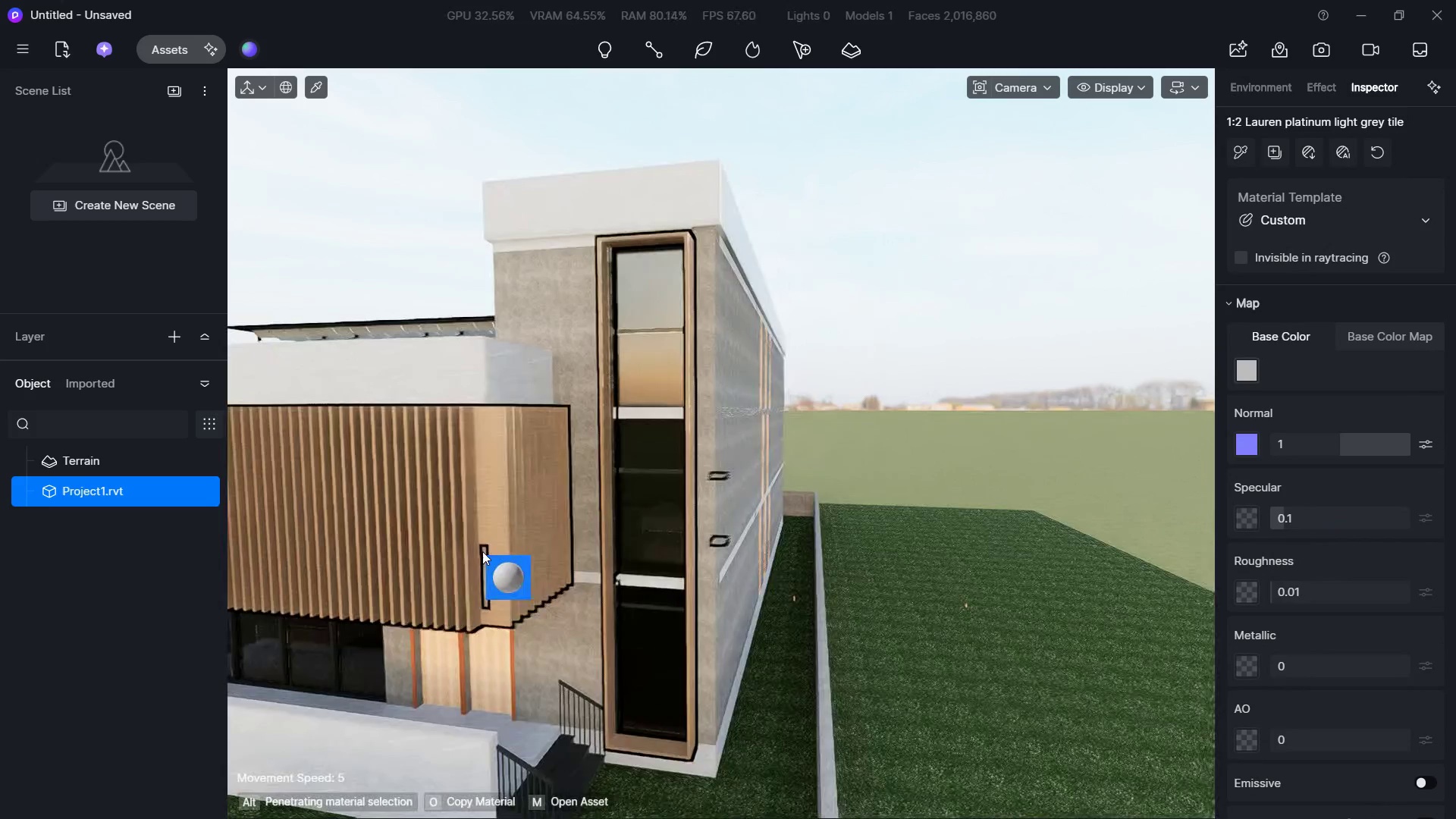 
hold_key(key=S, duration=0.31)
 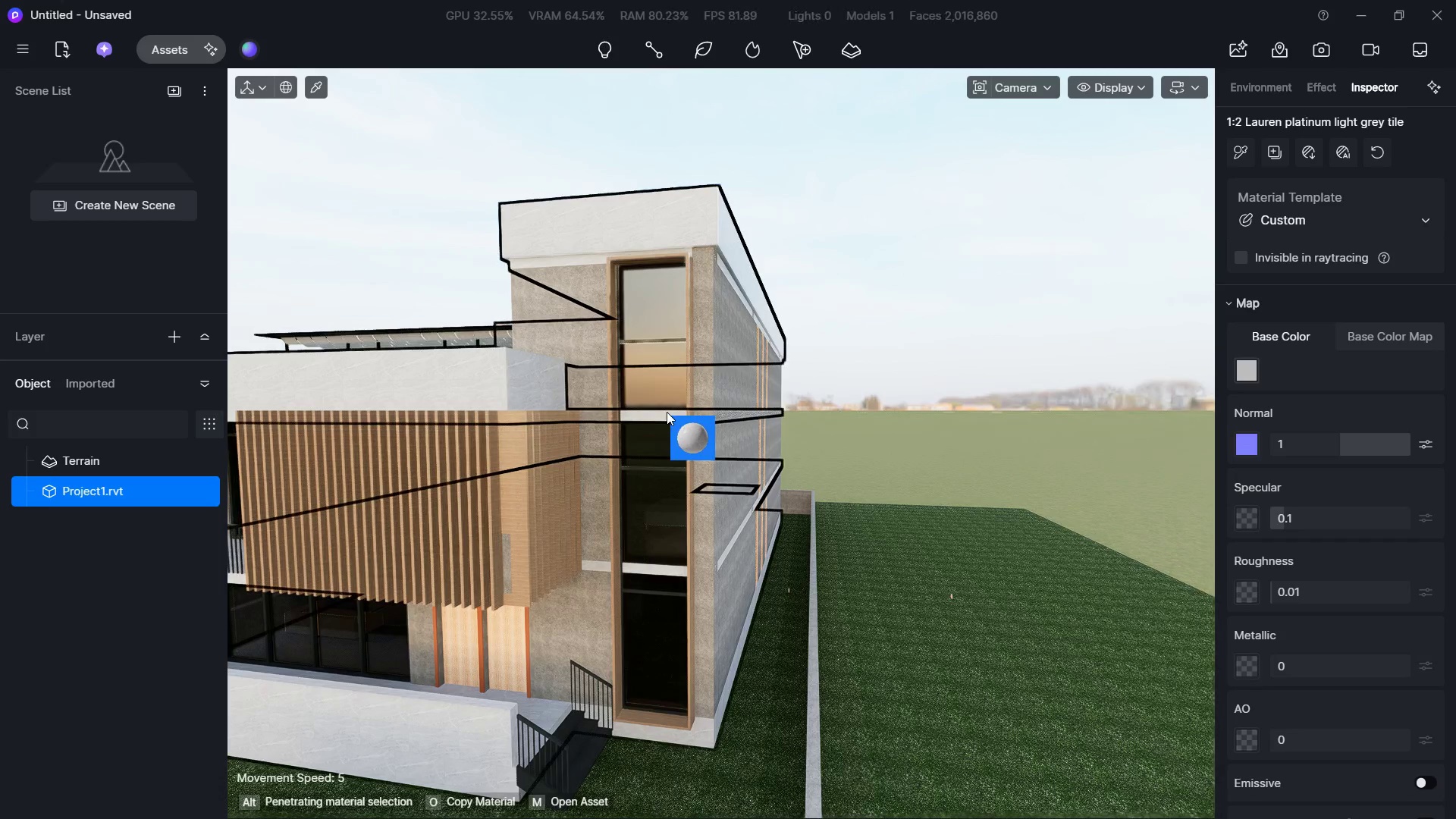 
left_click([664, 417])
 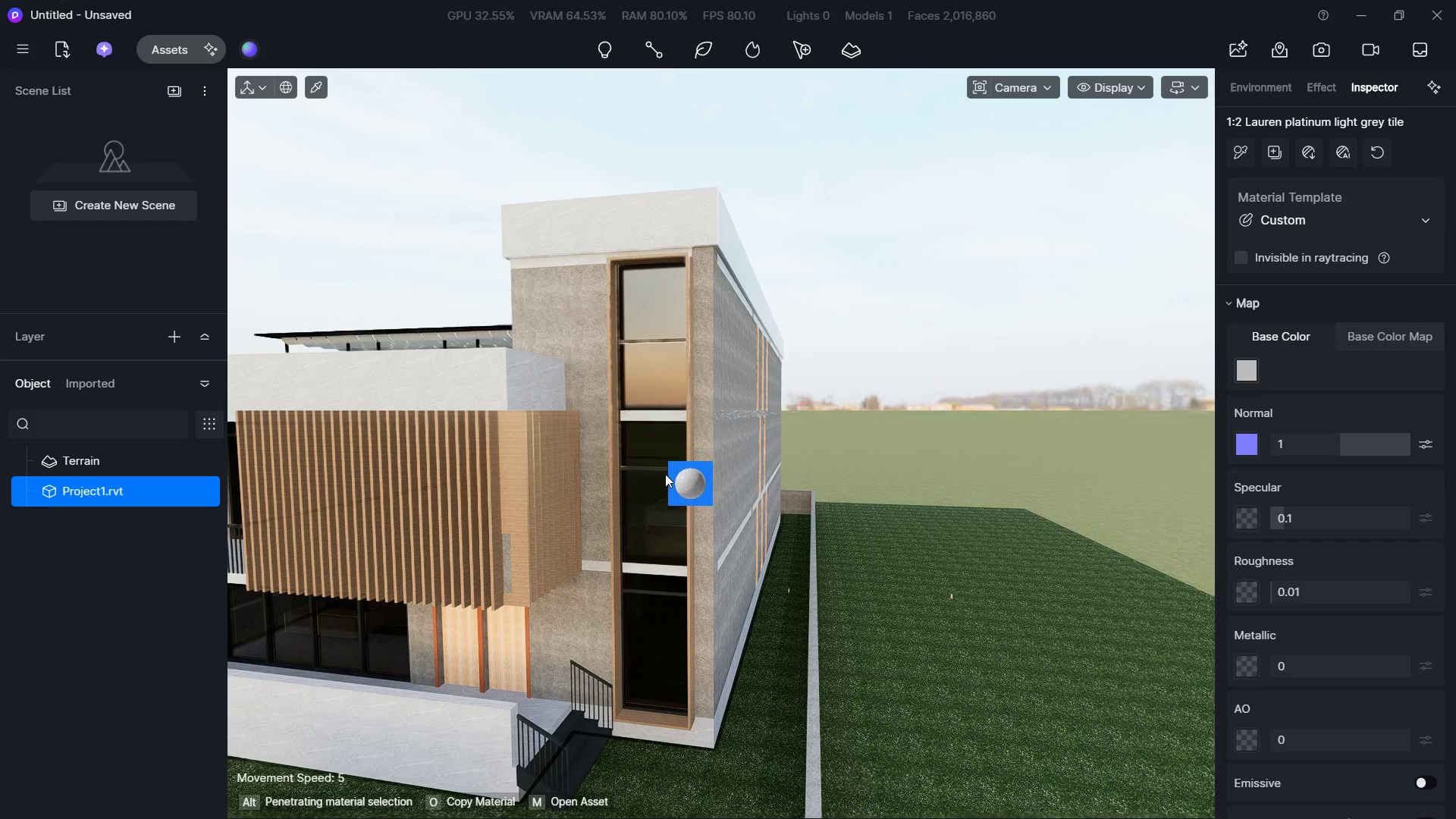 
hold_key(key=S, duration=0.98)
 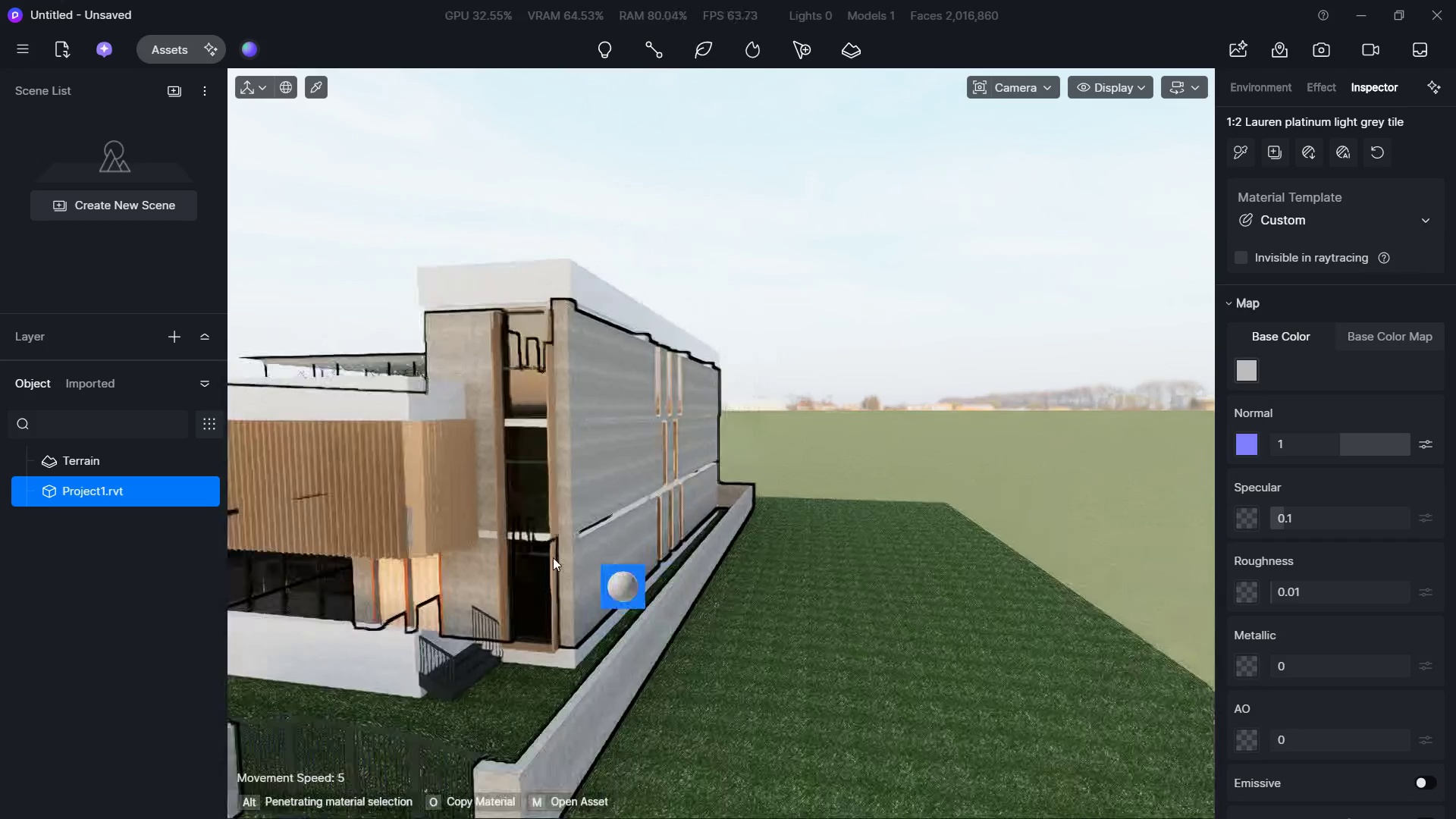 
hold_key(key=ShiftLeft, duration=1.03)
 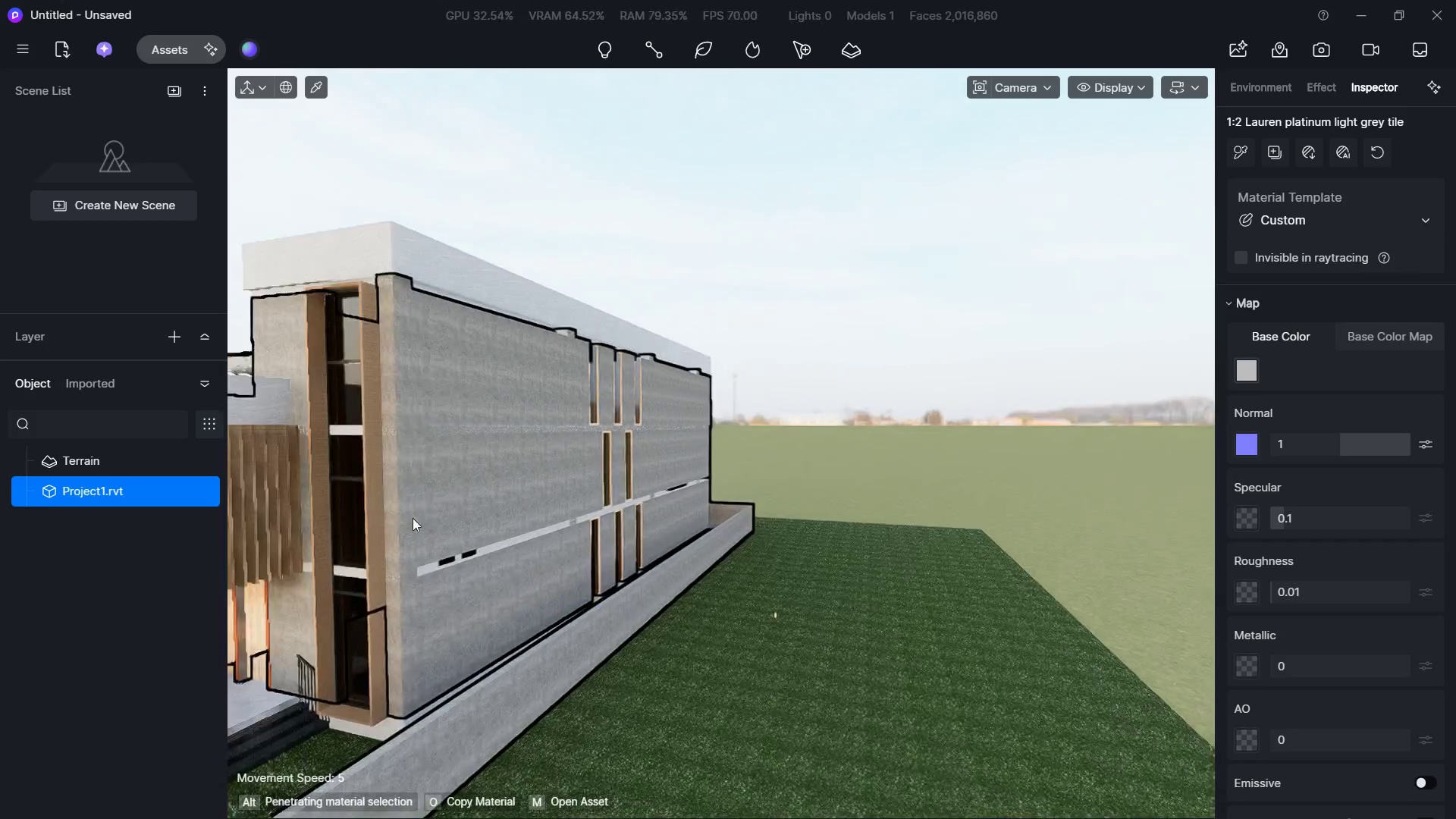 
hold_key(key=D, duration=0.86)
 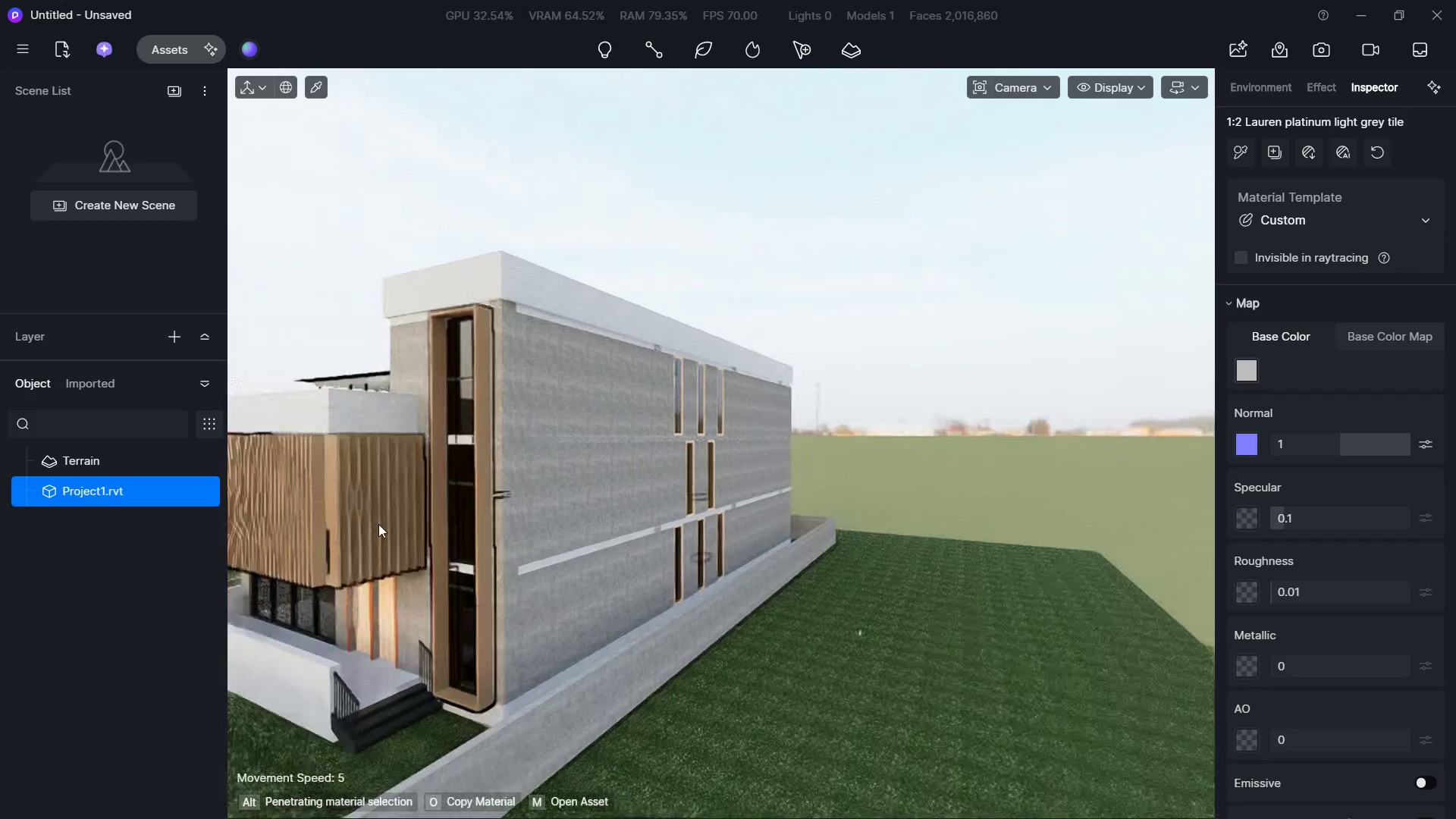 
hold_key(key=W, duration=0.62)
 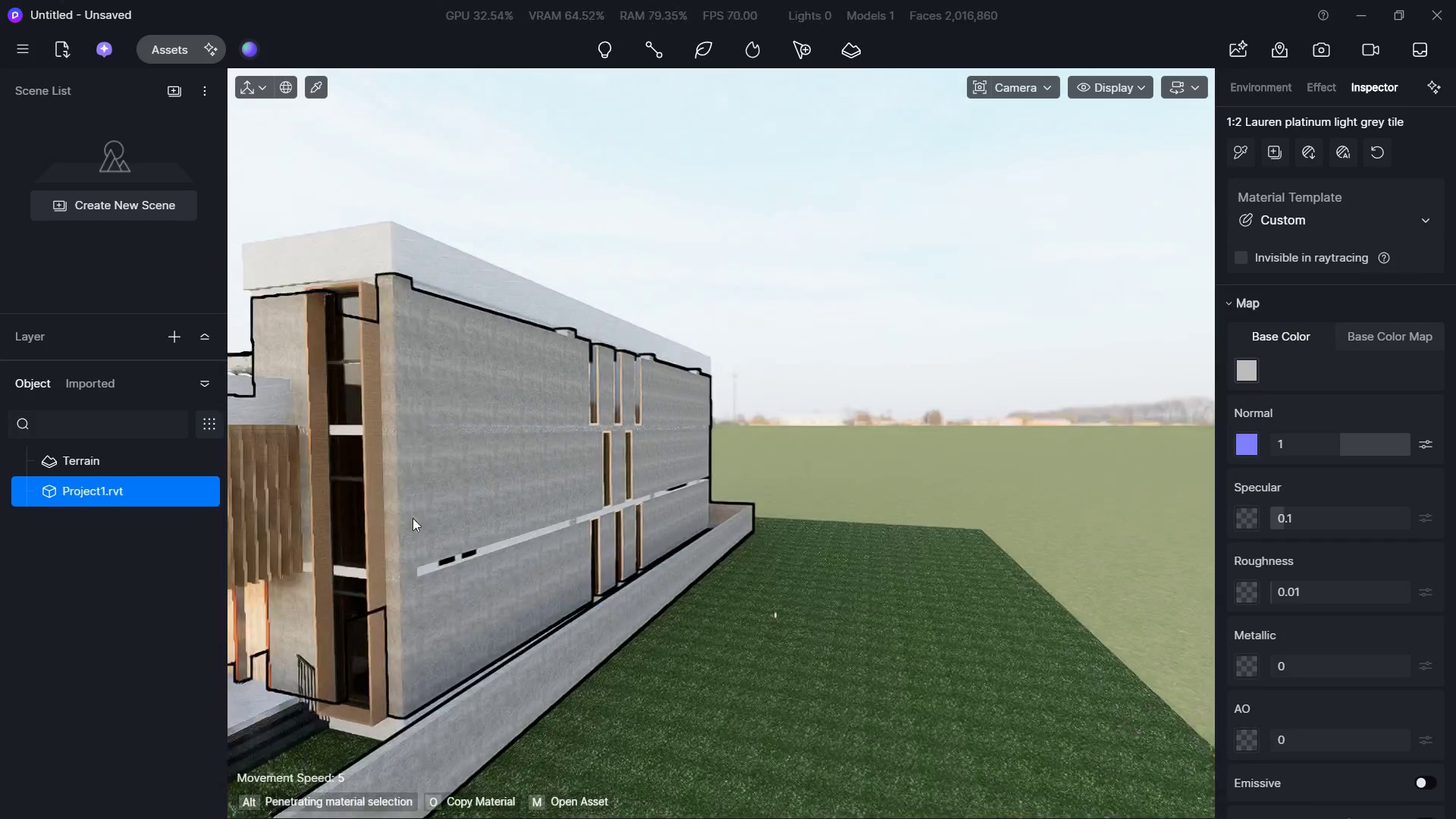 
hold_key(key=D, duration=0.94)
 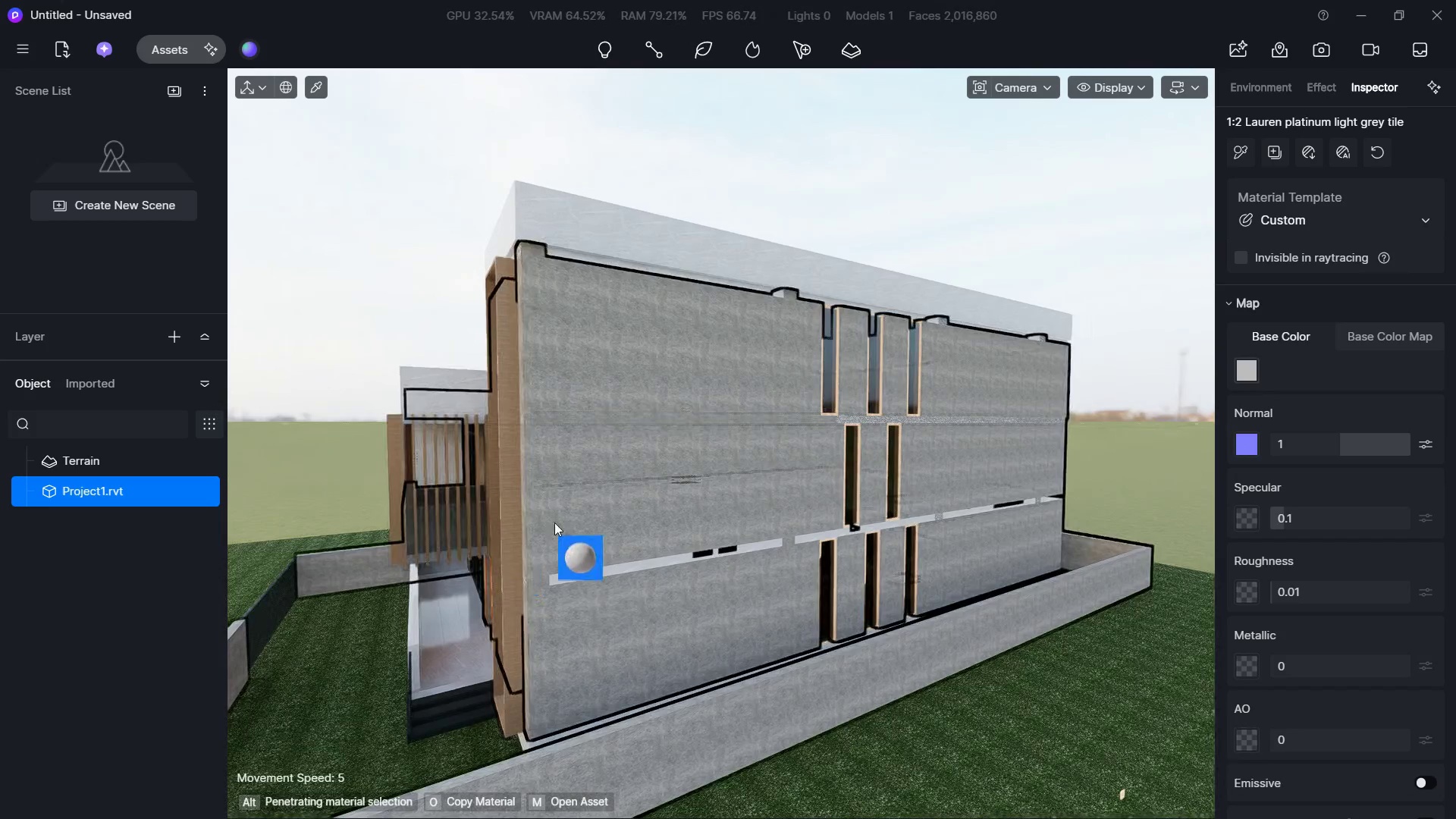 
hold_key(key=W, duration=0.69)
 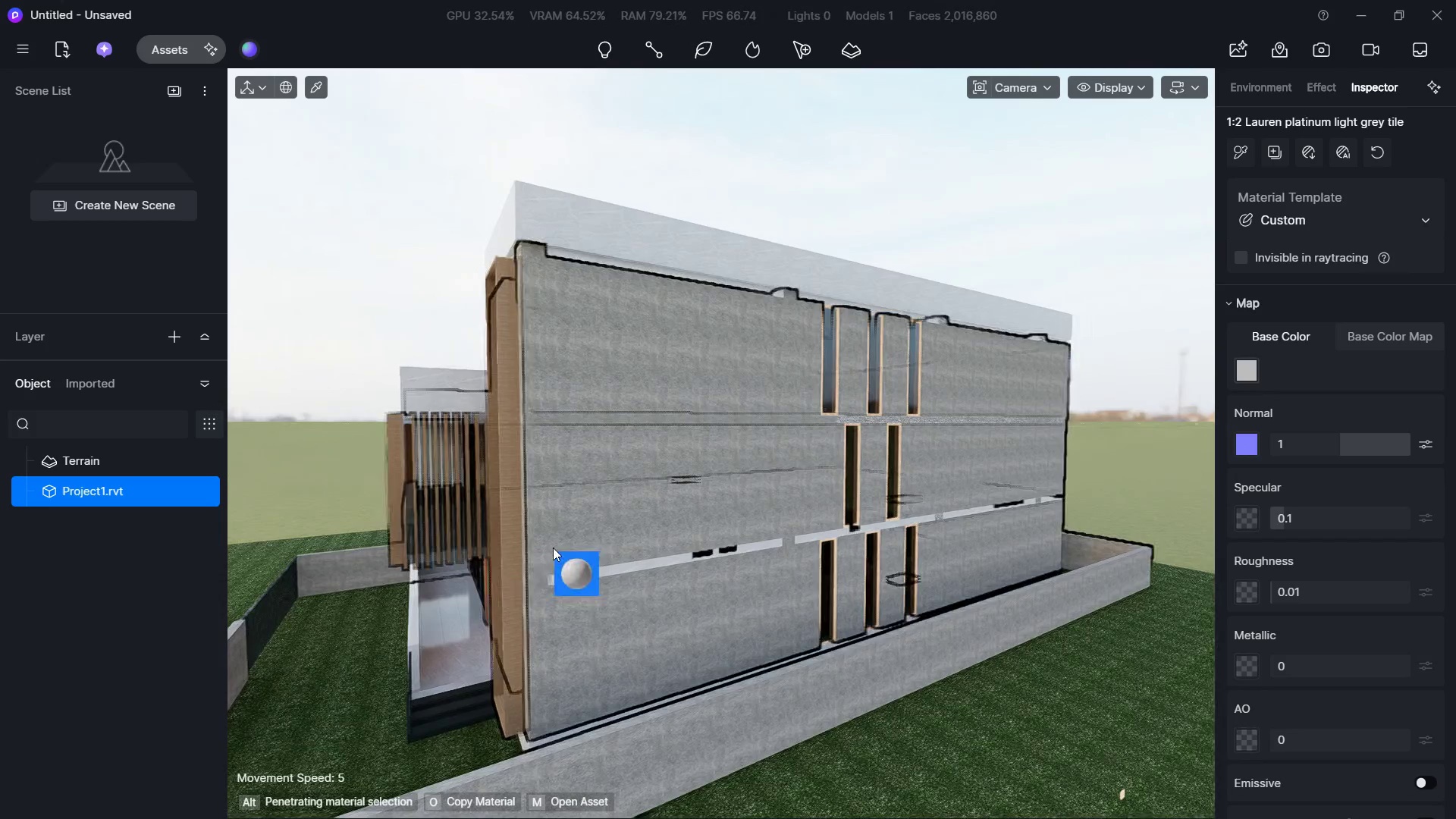 
hold_key(key=ShiftLeft, duration=0.31)
 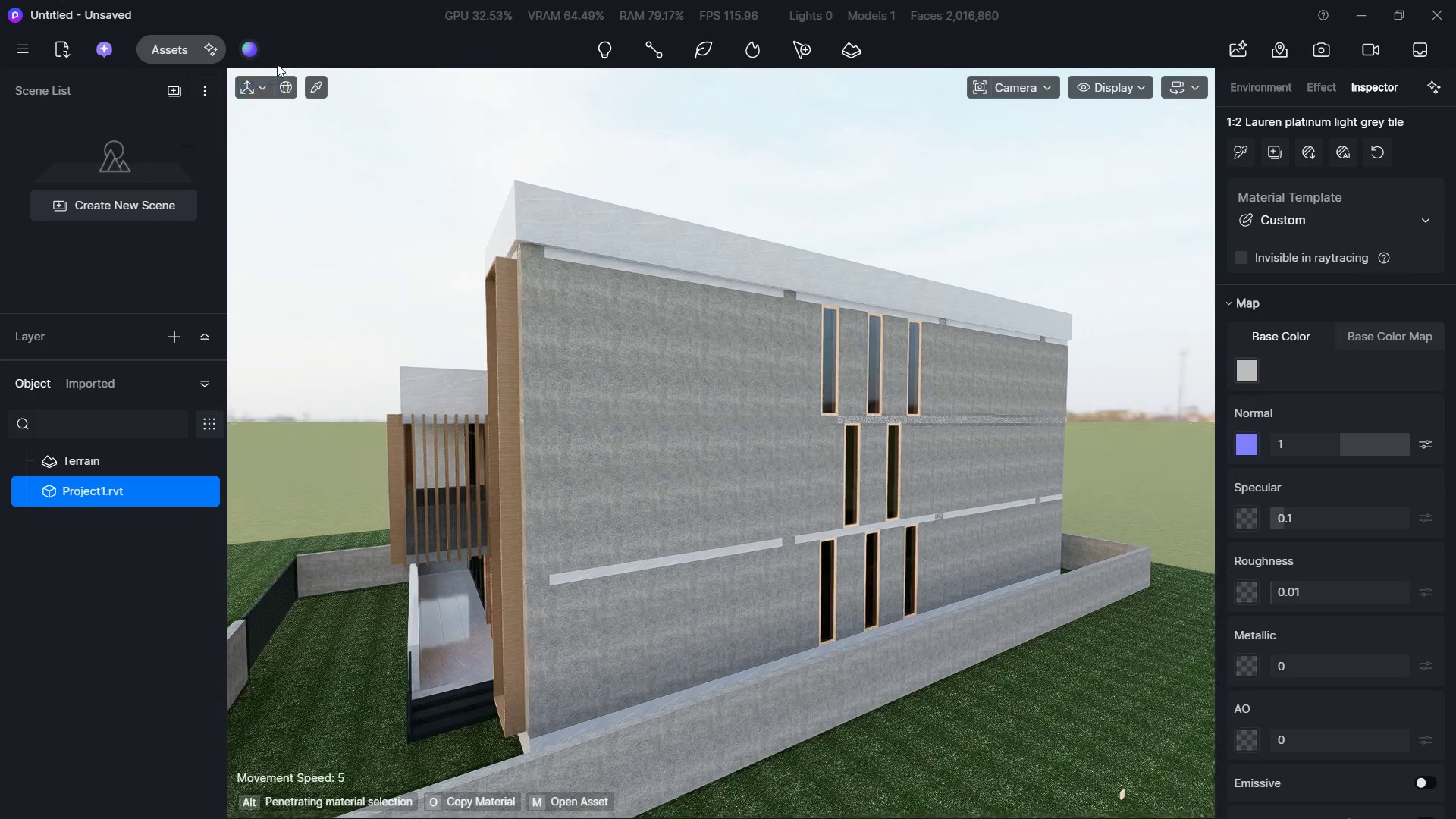 
left_click([308, 86])
 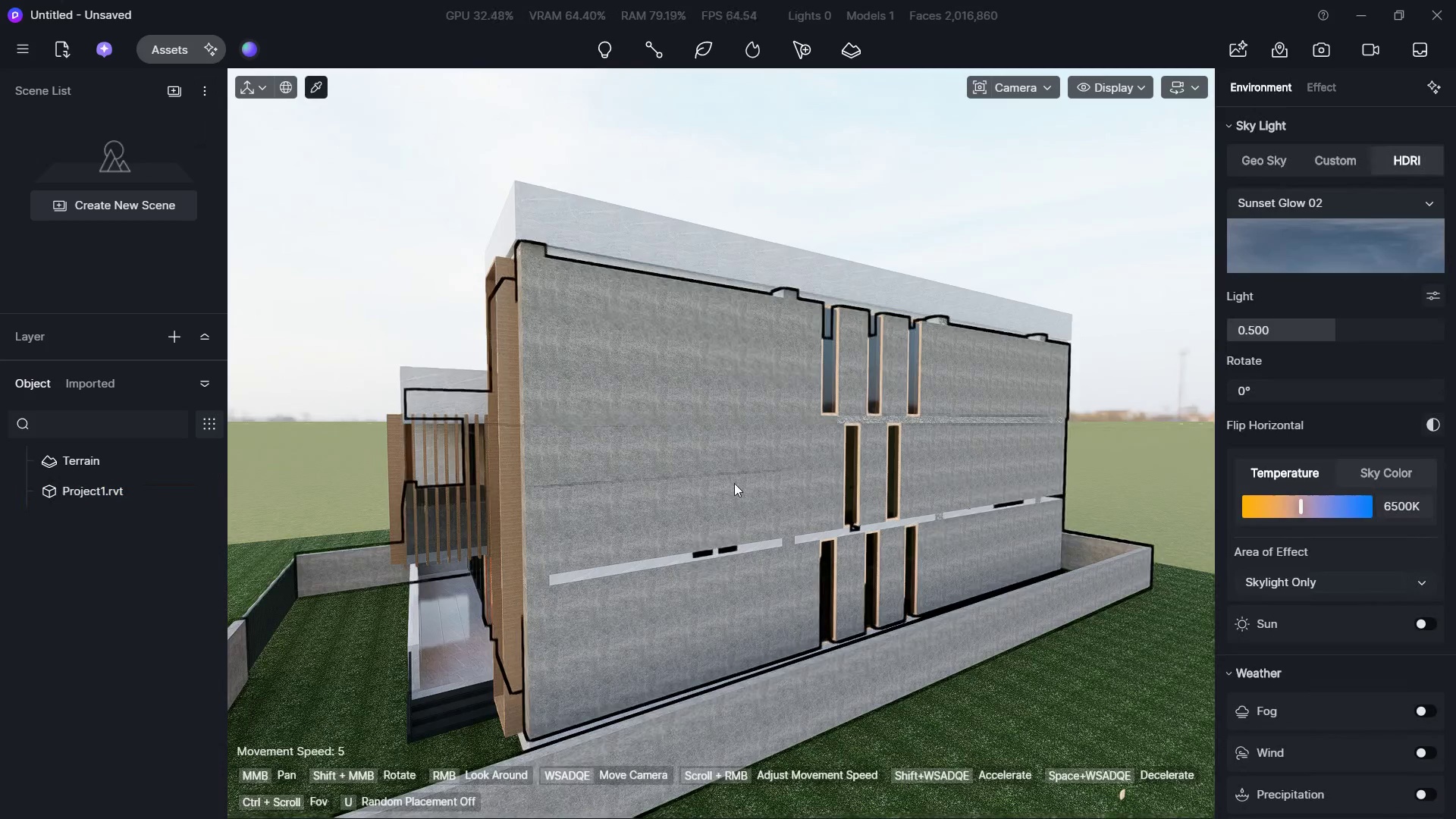 
left_click([701, 433])
 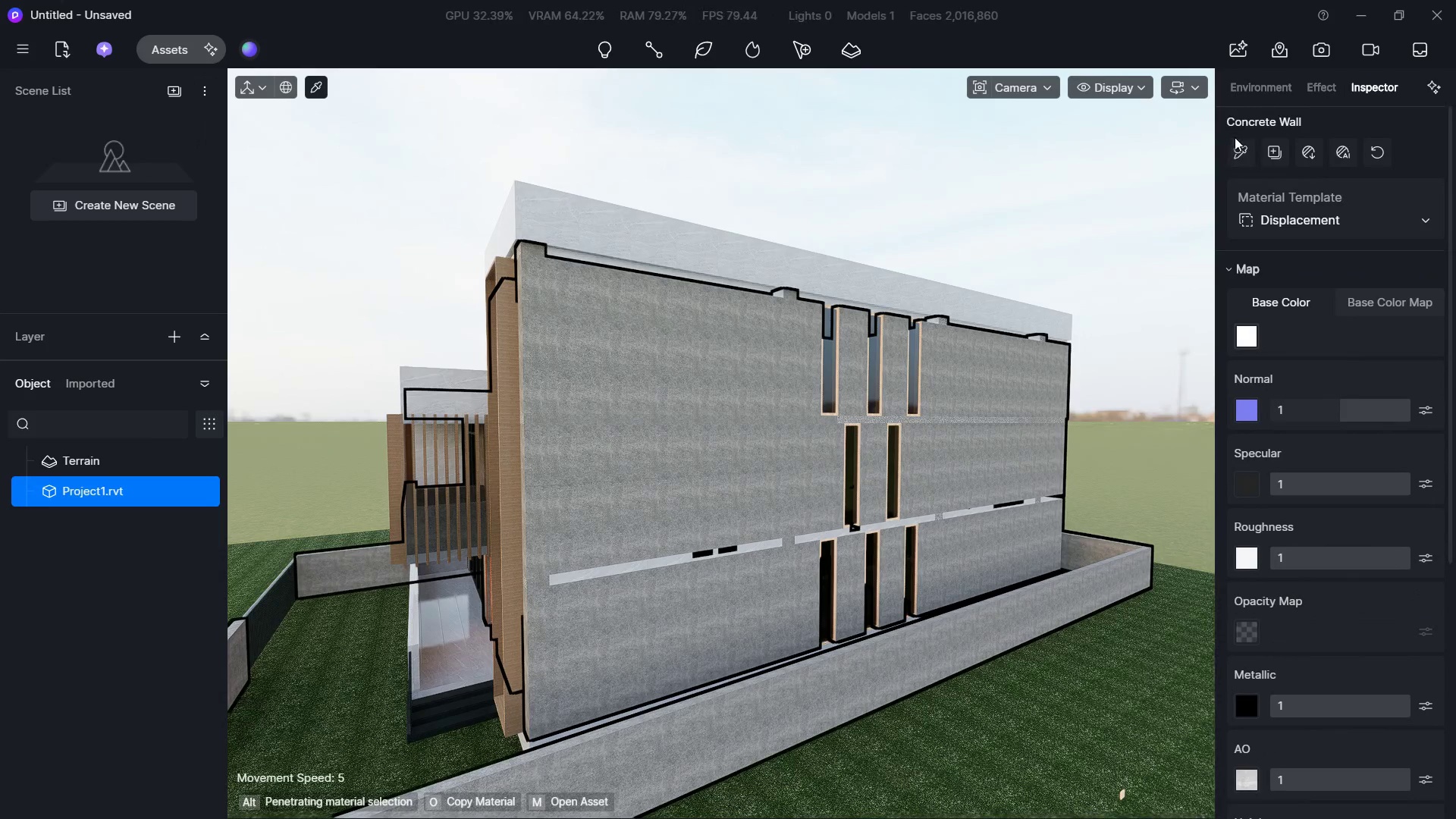 
left_click([1242, 148])
 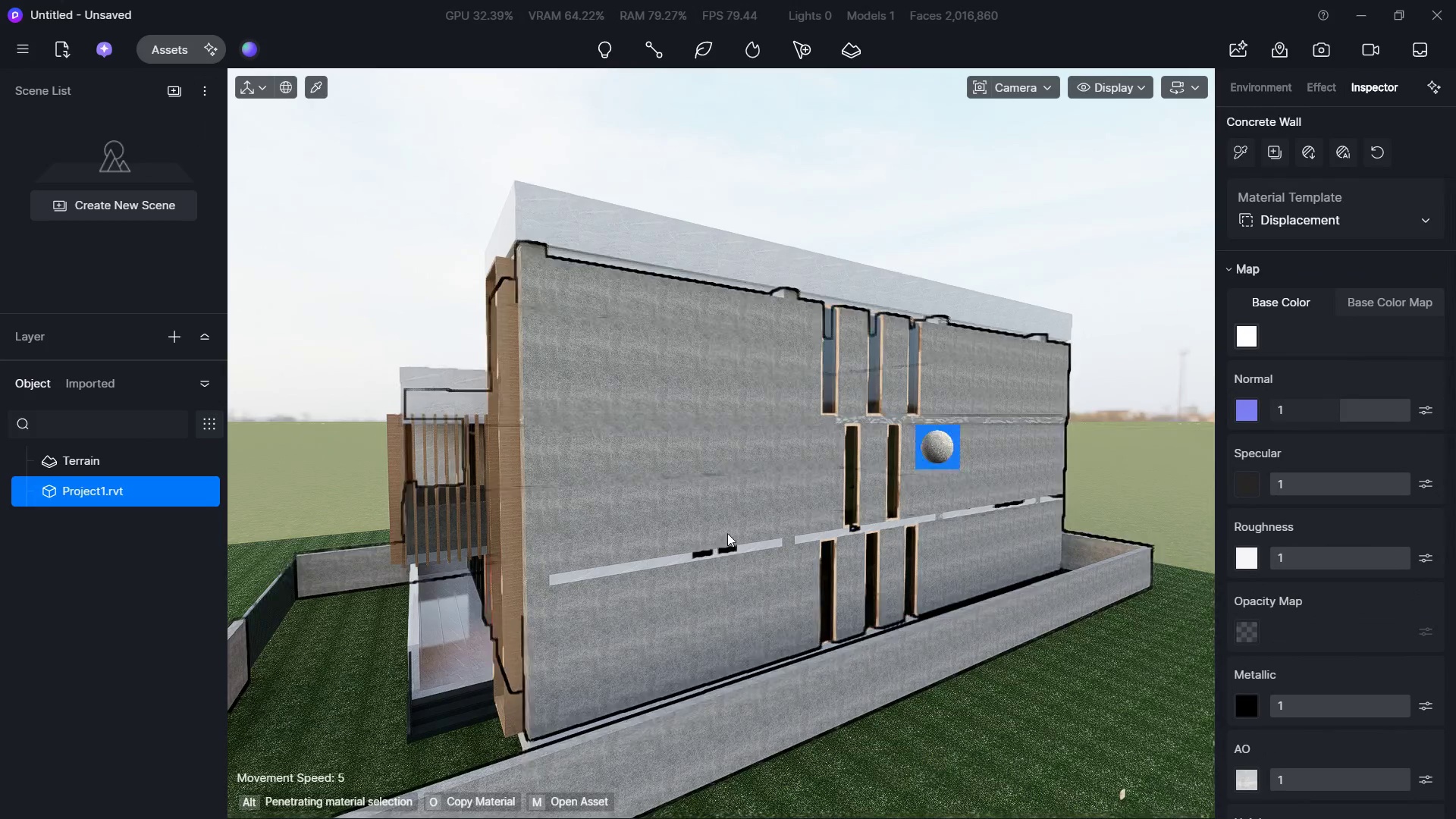 
hold_key(key=W, duration=0.42)
 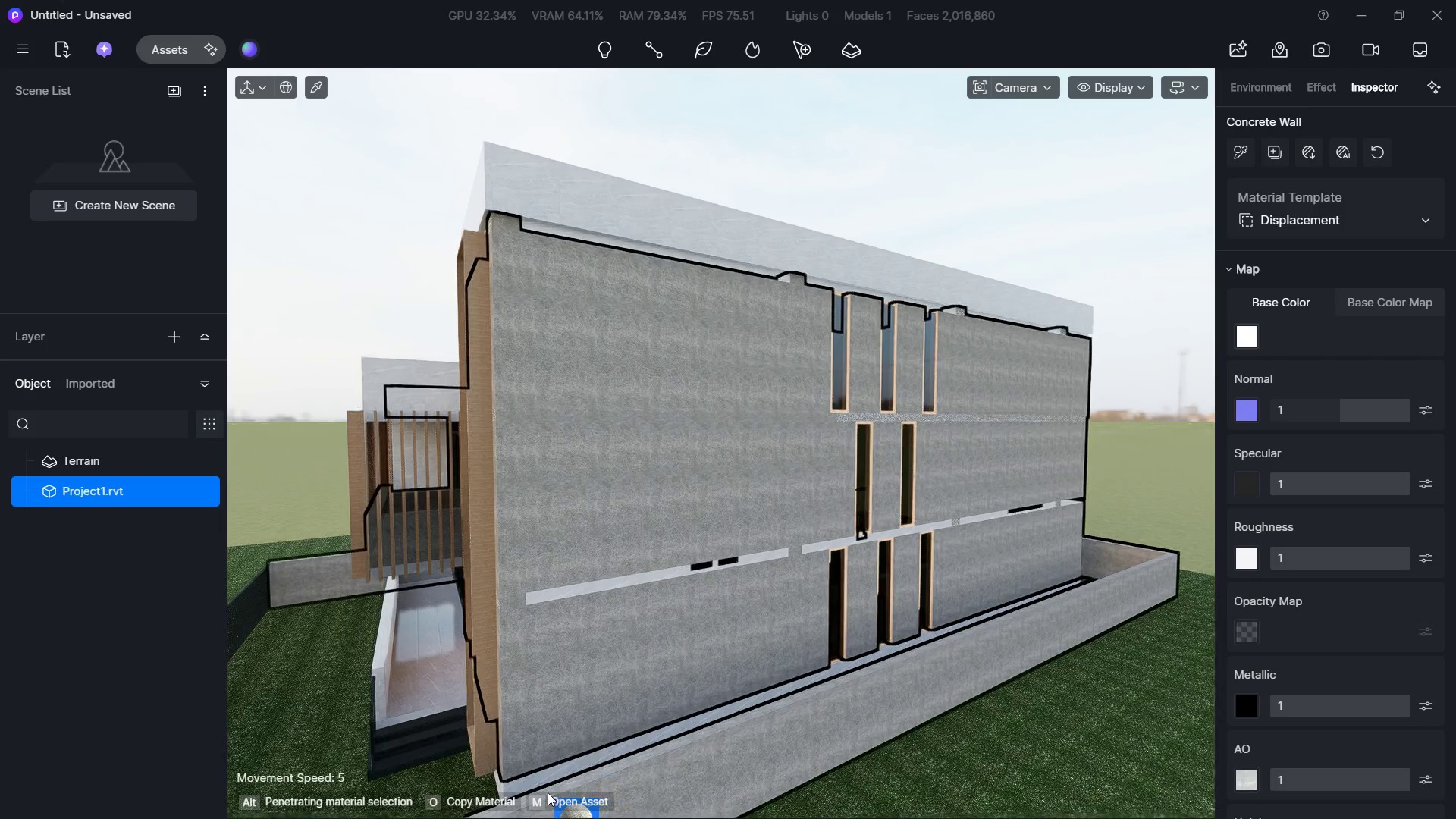 
left_click([541, 776])
 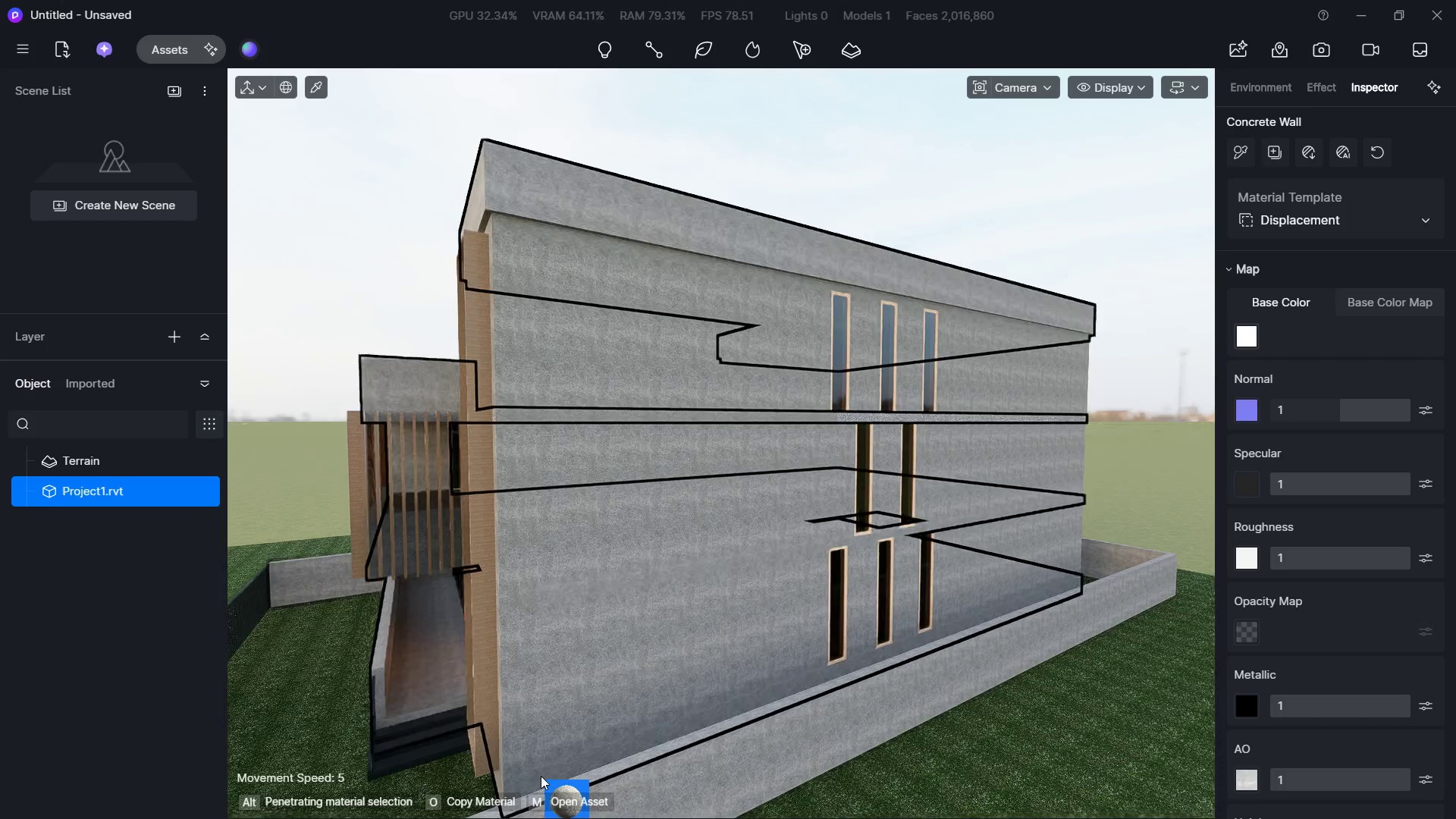 
hold_key(key=A, duration=3.48)
 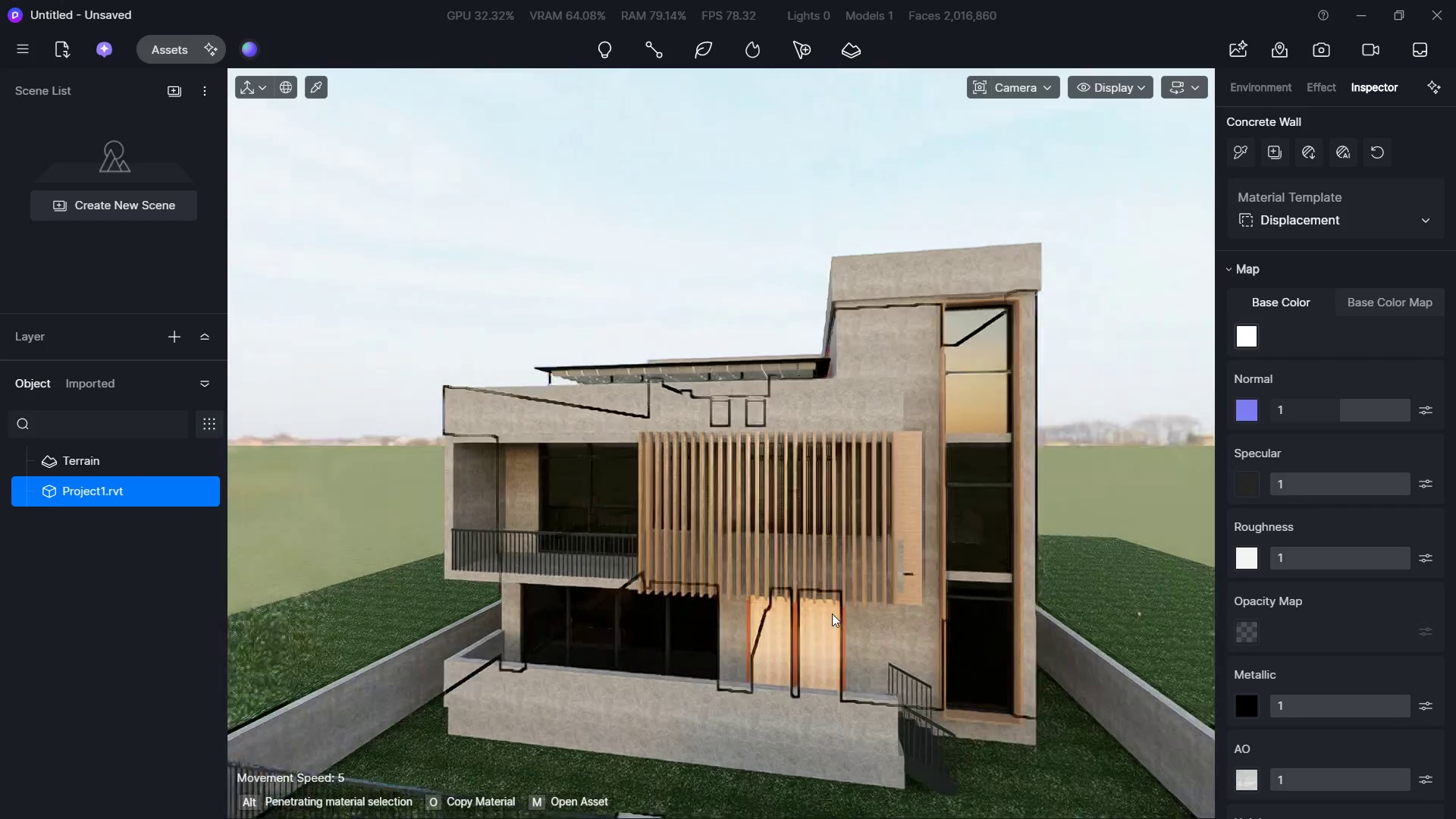 
hold_key(key=S, duration=1.08)
 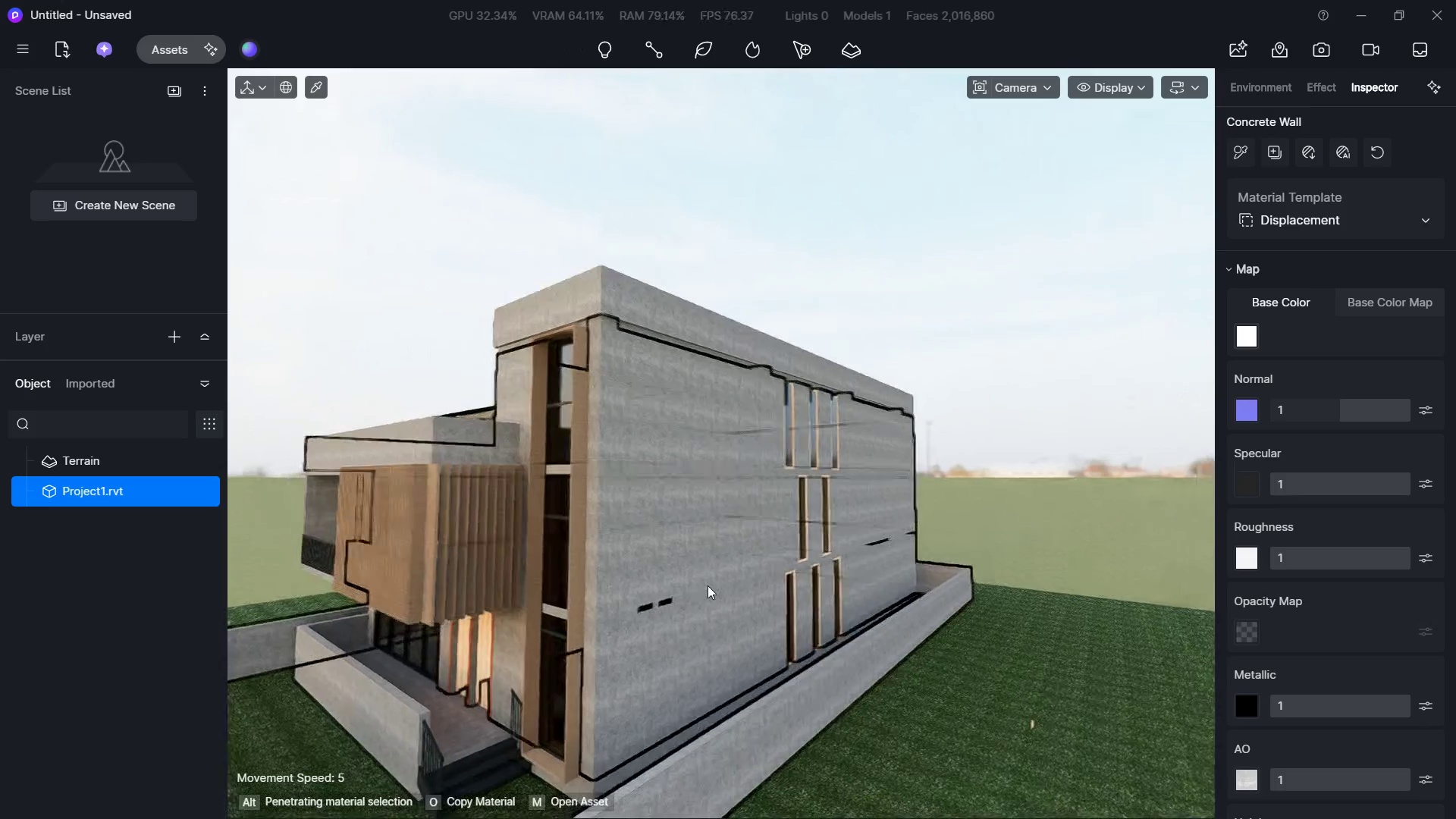 
hold_key(key=ShiftLeft, duration=1.25)
 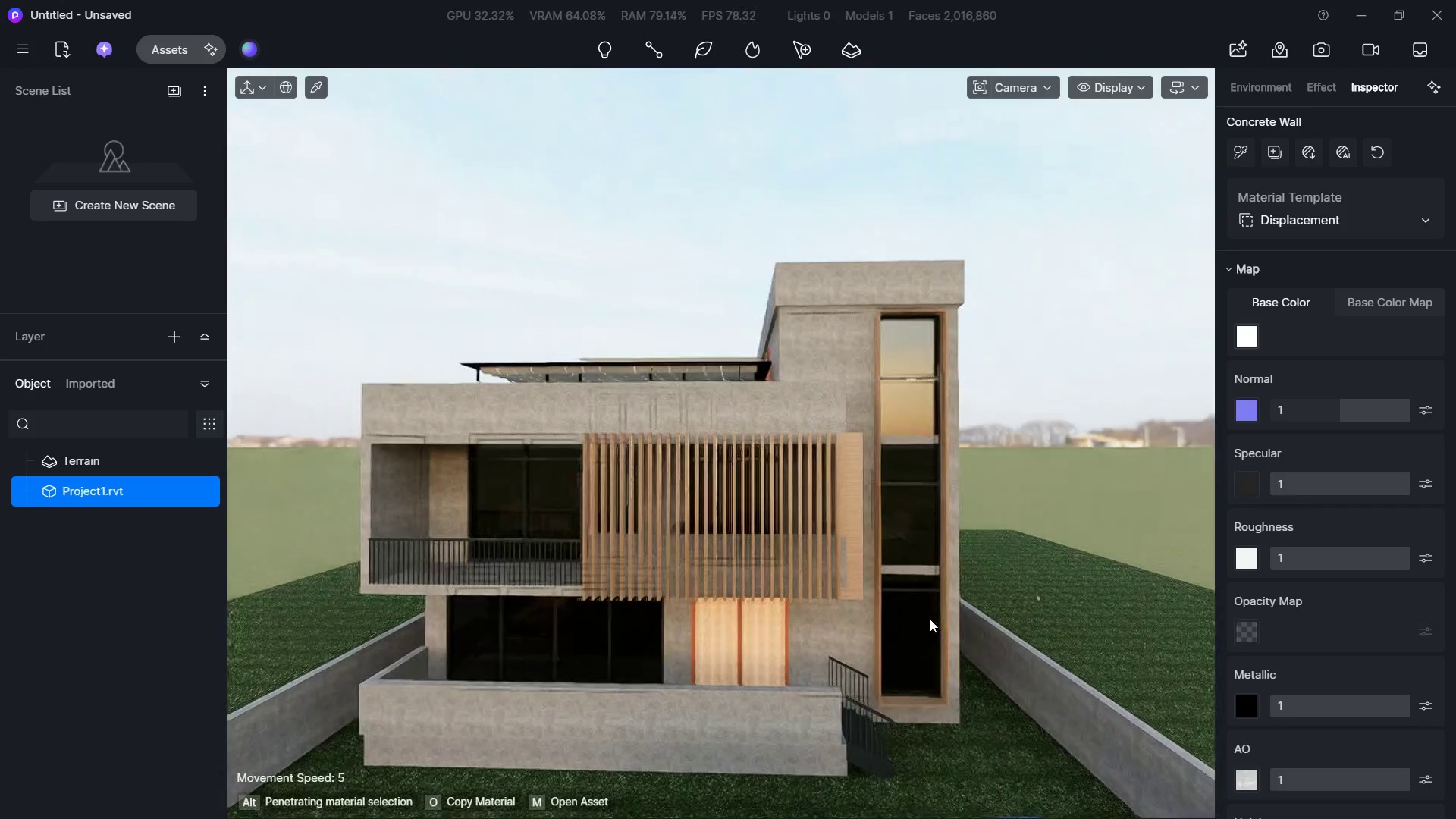 
hold_key(key=D, duration=1.22)
 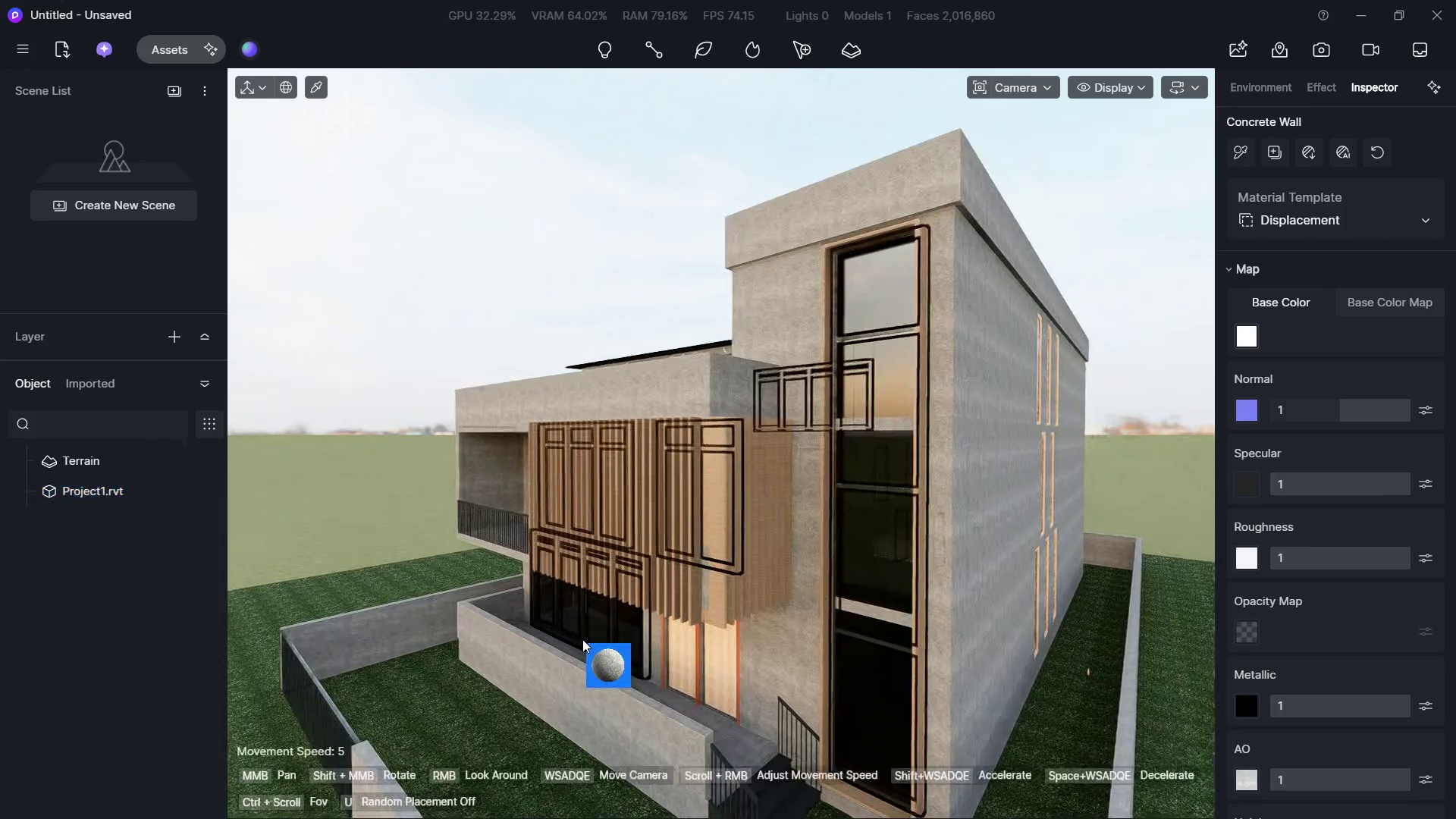 
hold_key(key=ShiftLeft, duration=0.33)
 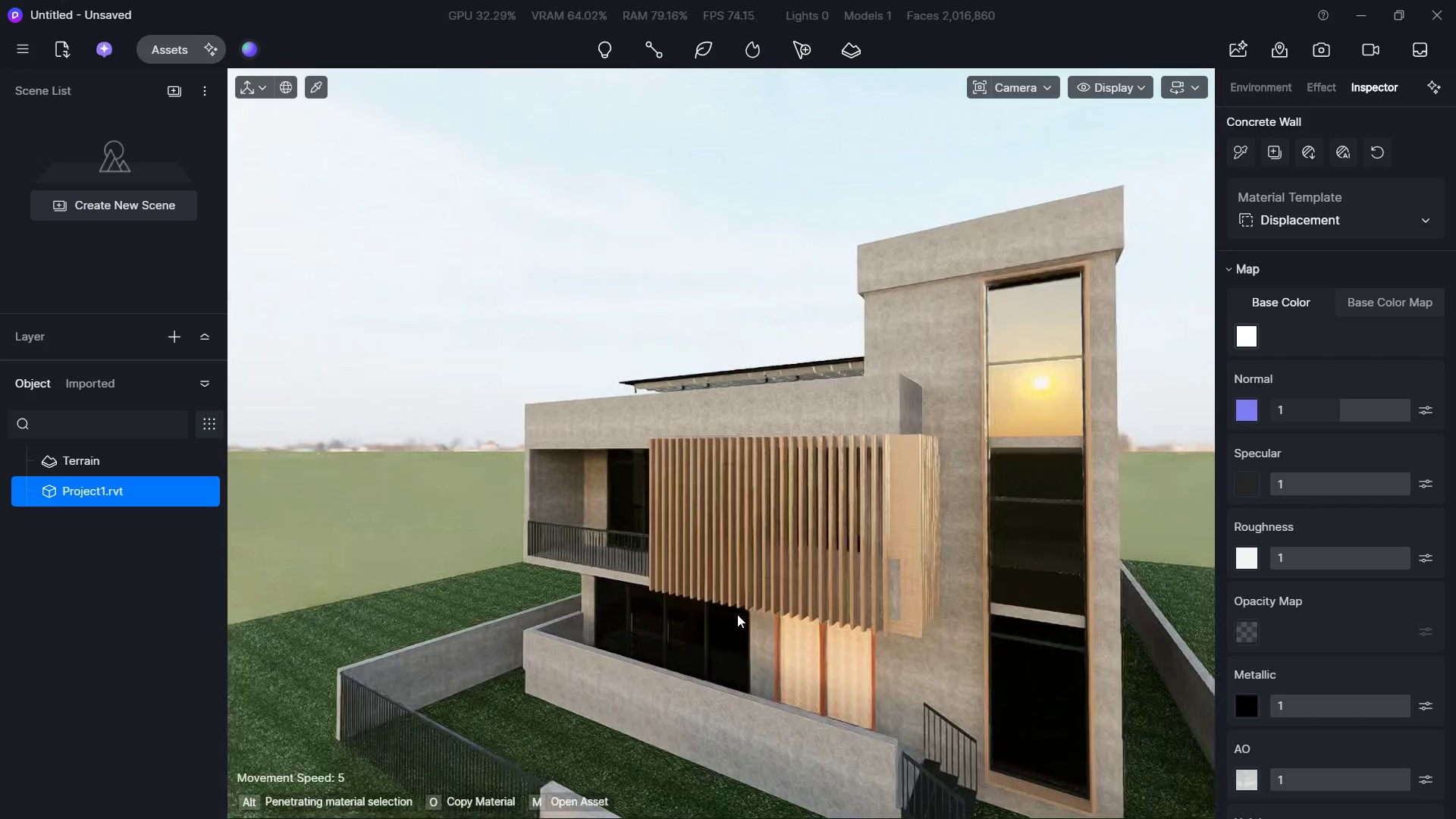 
hold_key(key=ShiftLeft, duration=0.33)
 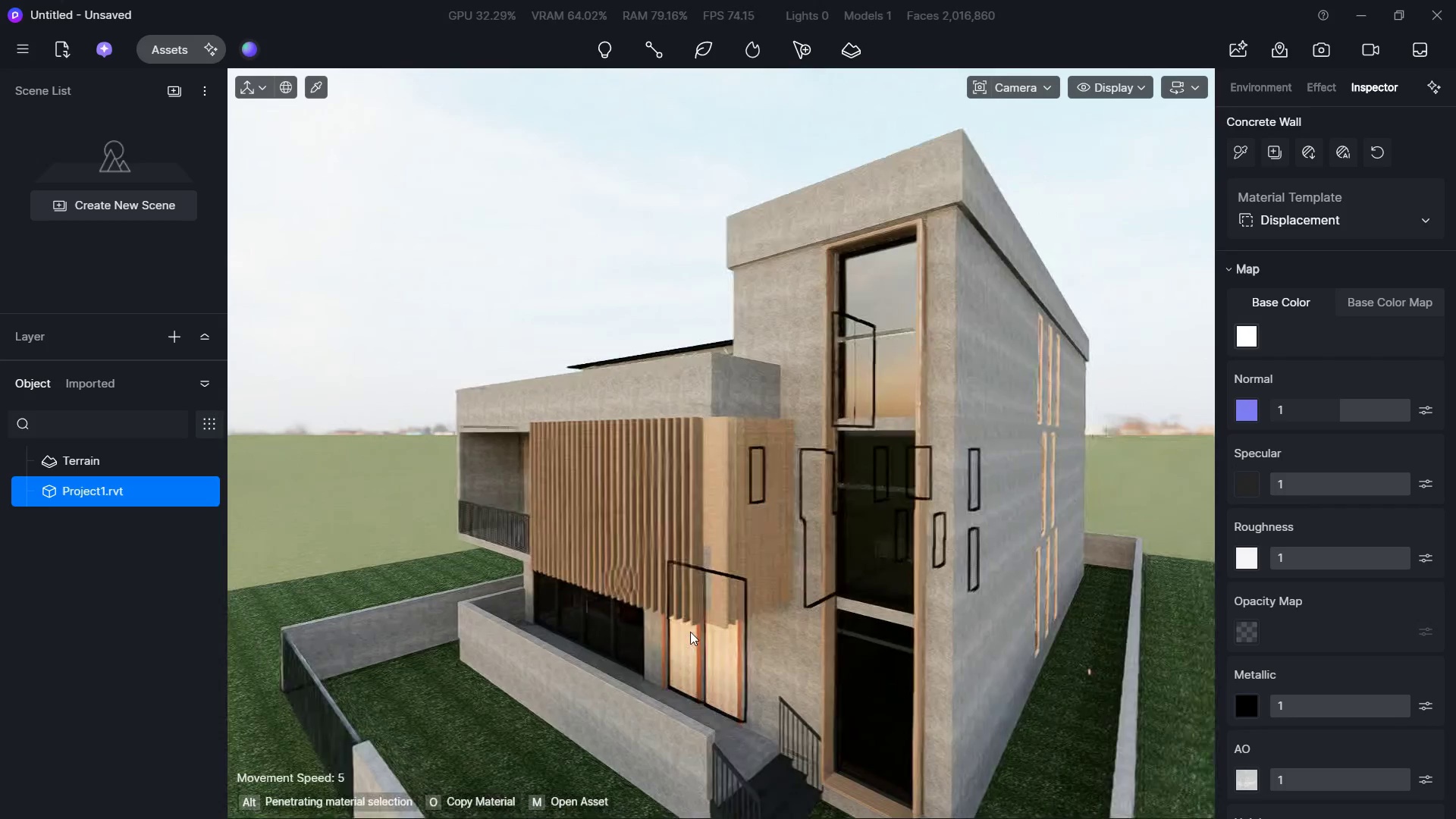 
key(Control+Z)
 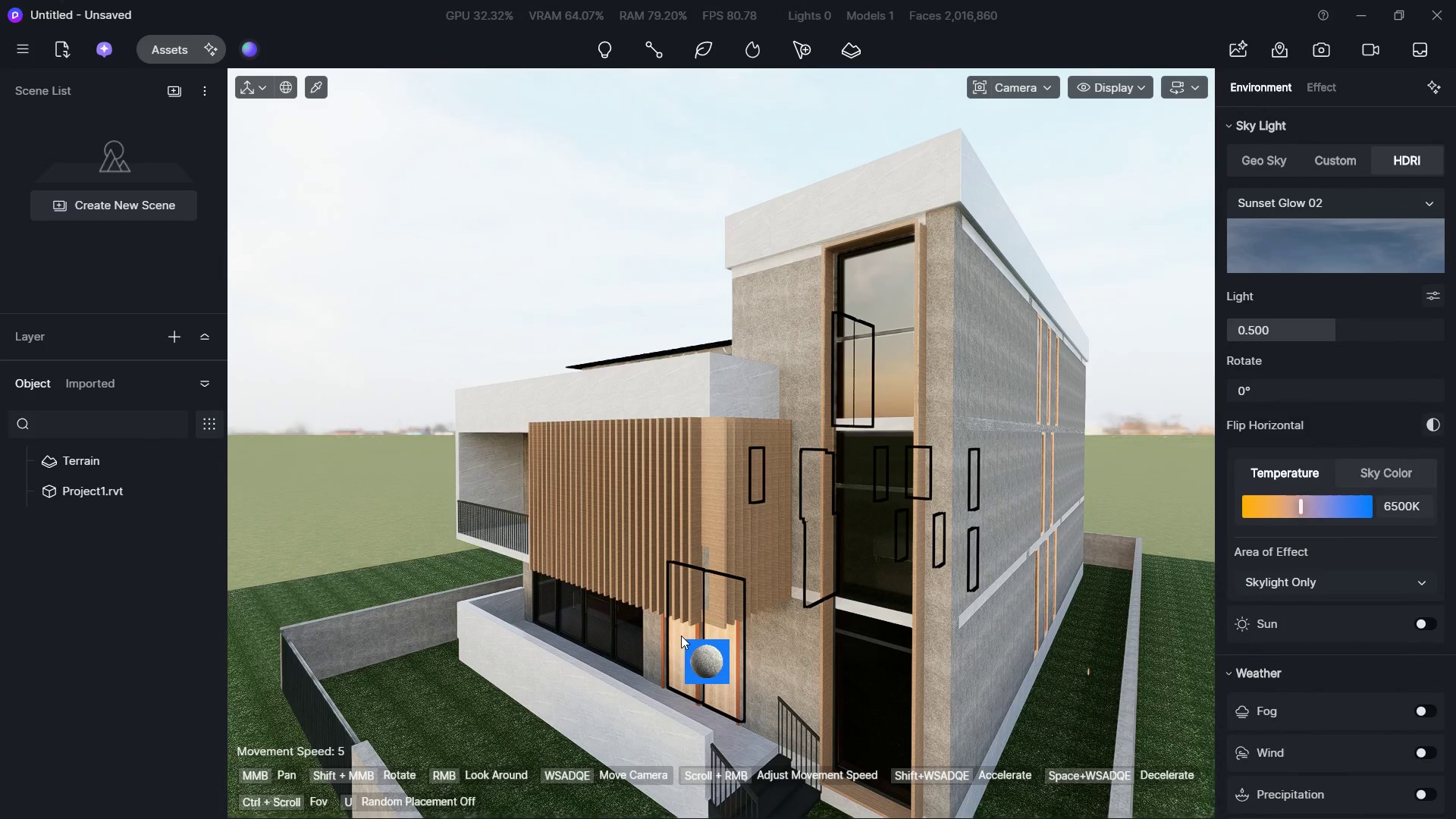 
key(Escape)
 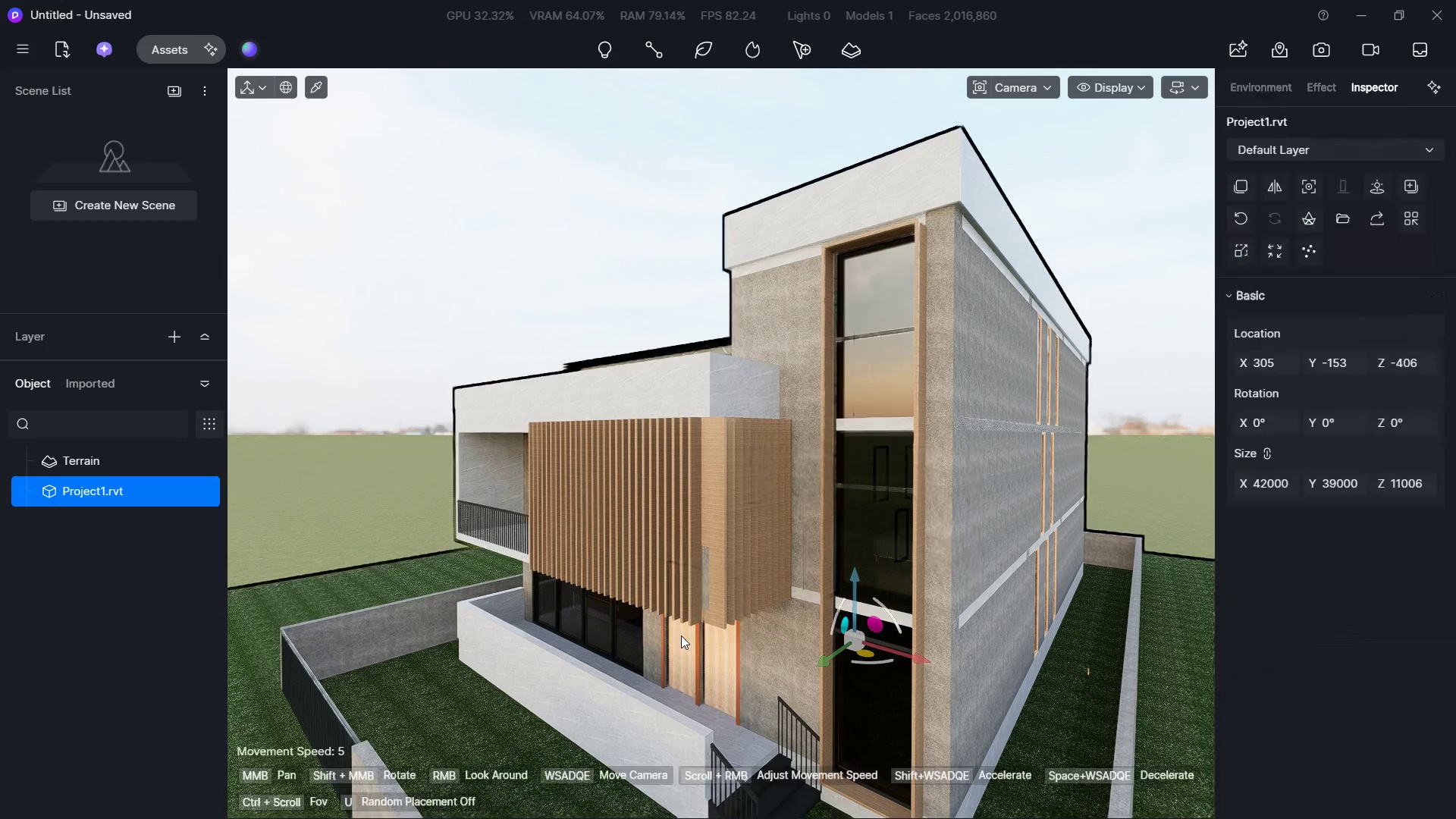 
key(Alt+Tab)
 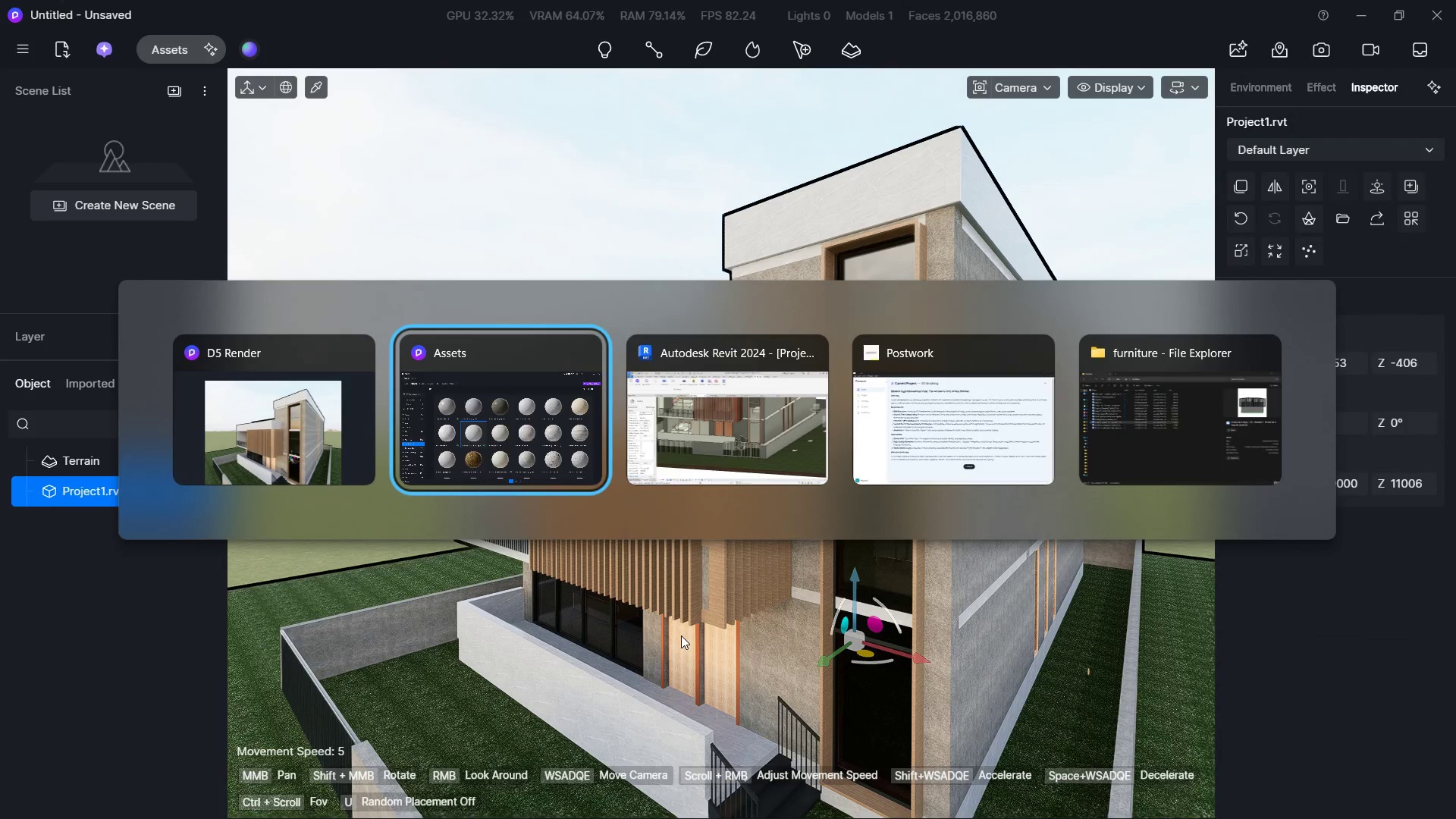 
key(Alt+Tab)
 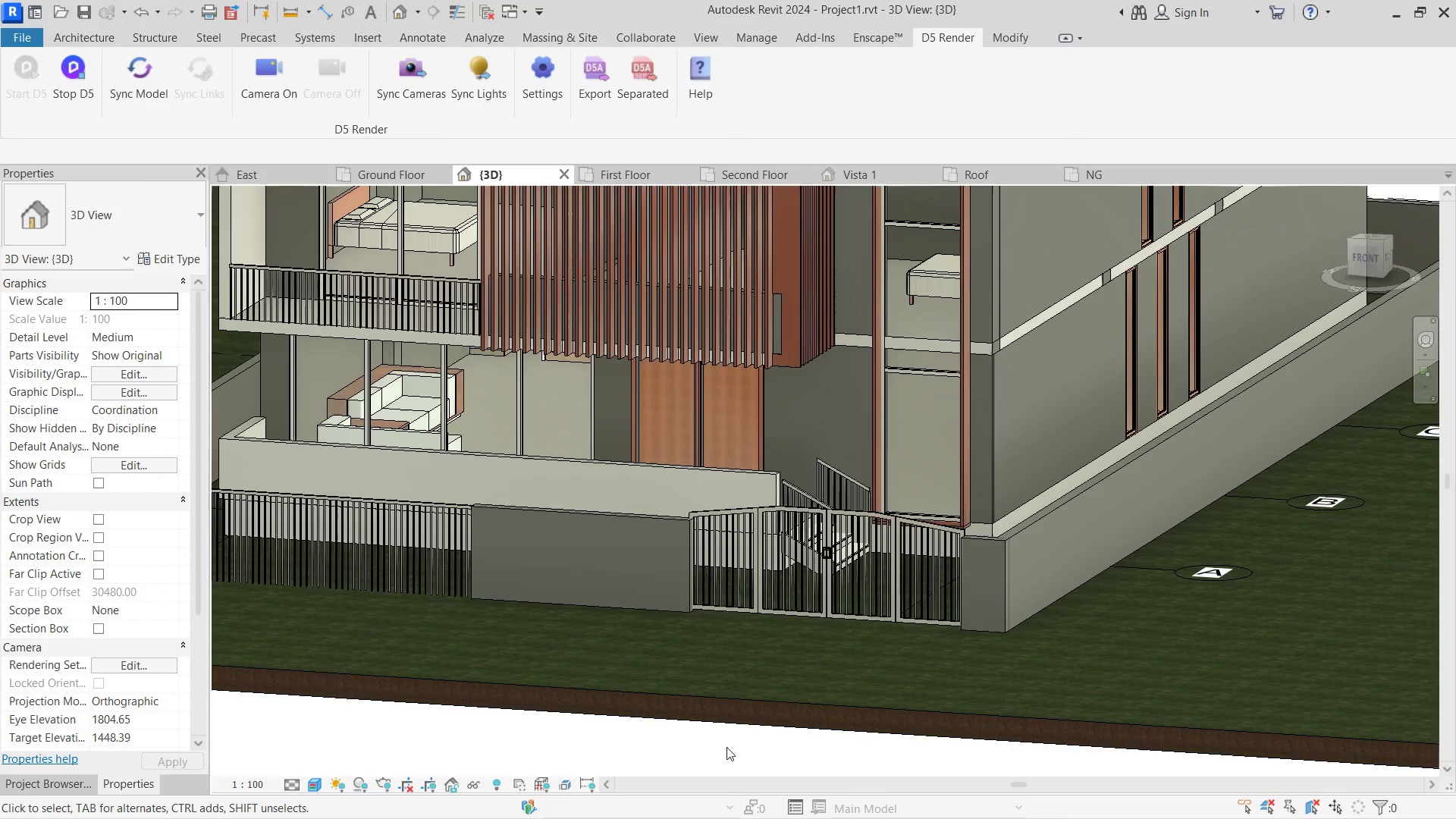 
scroll: coordinate [693, 415], scroll_direction: up, amount: 5.0
 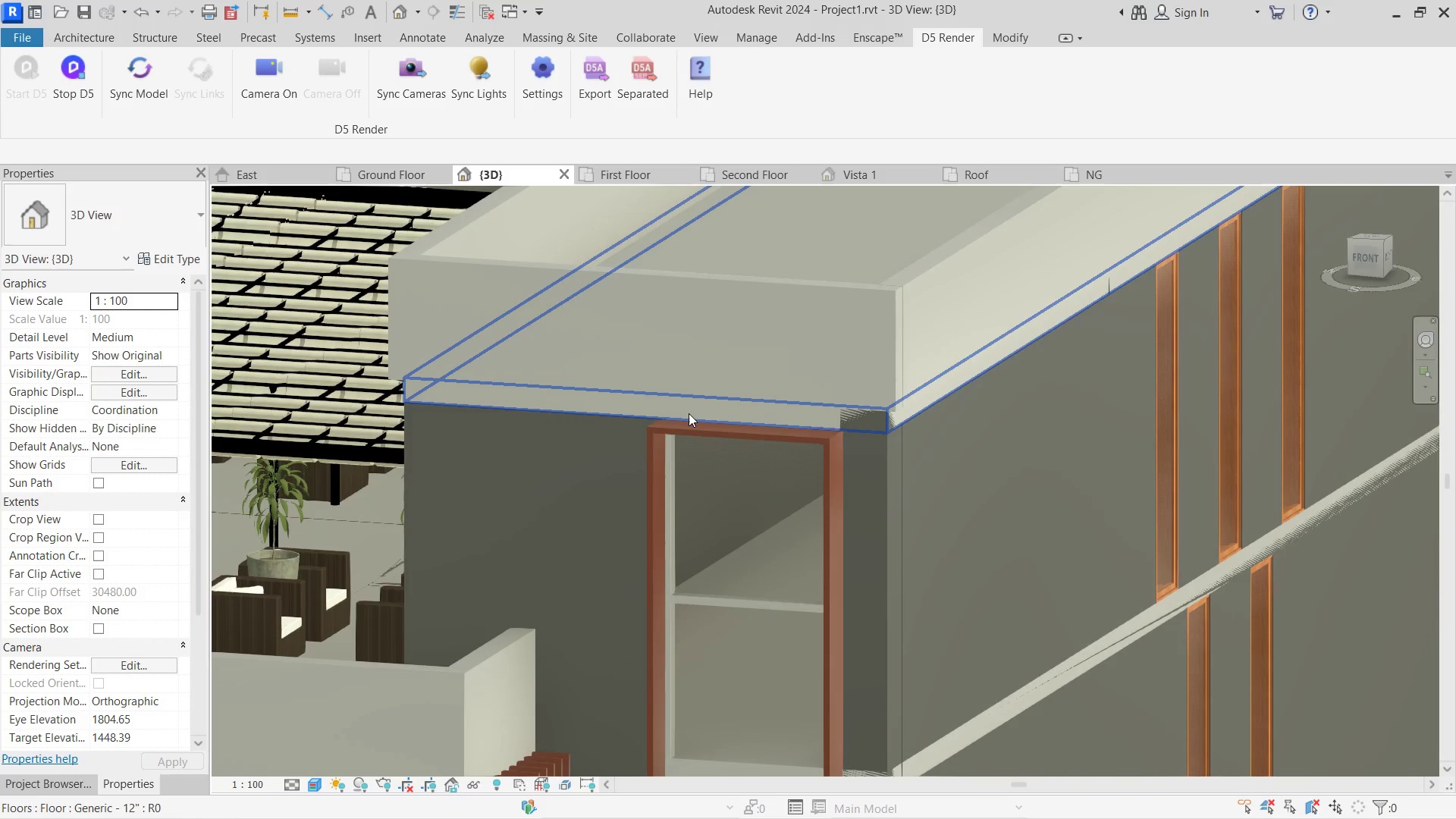 
key(Alt+AltLeft)
 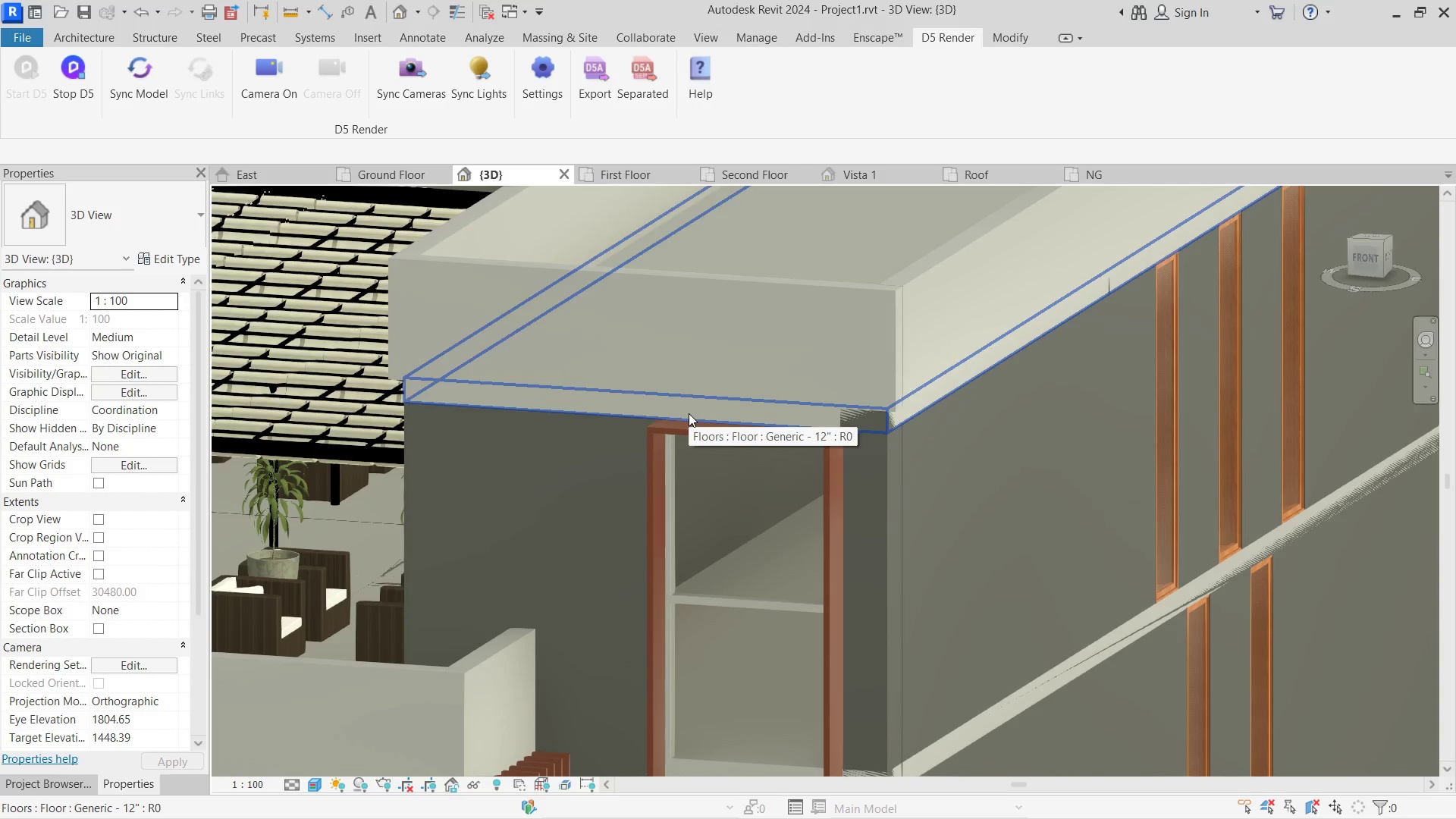 
key(Alt+Tab)
 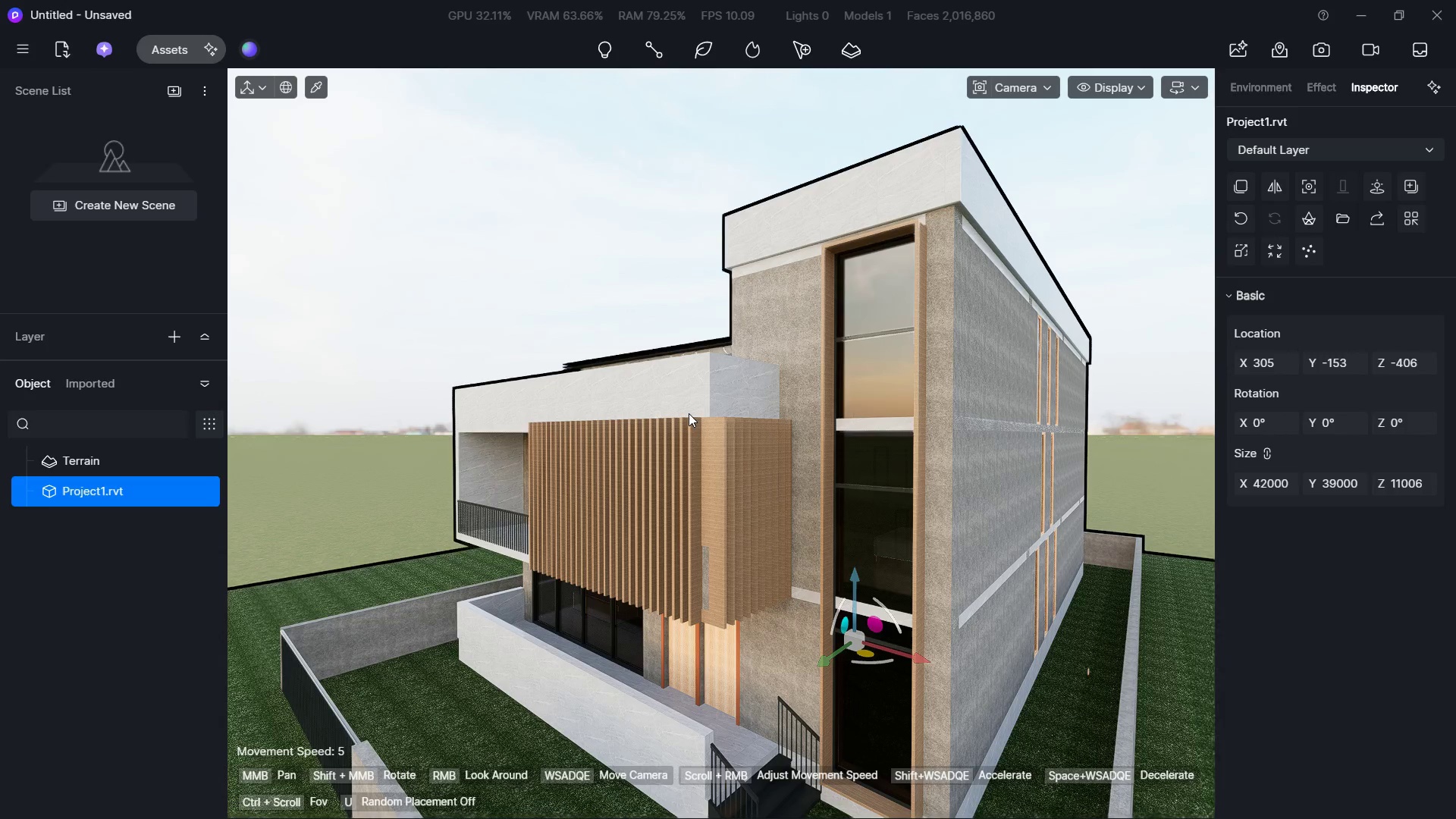 
key(Alt+AltLeft)
 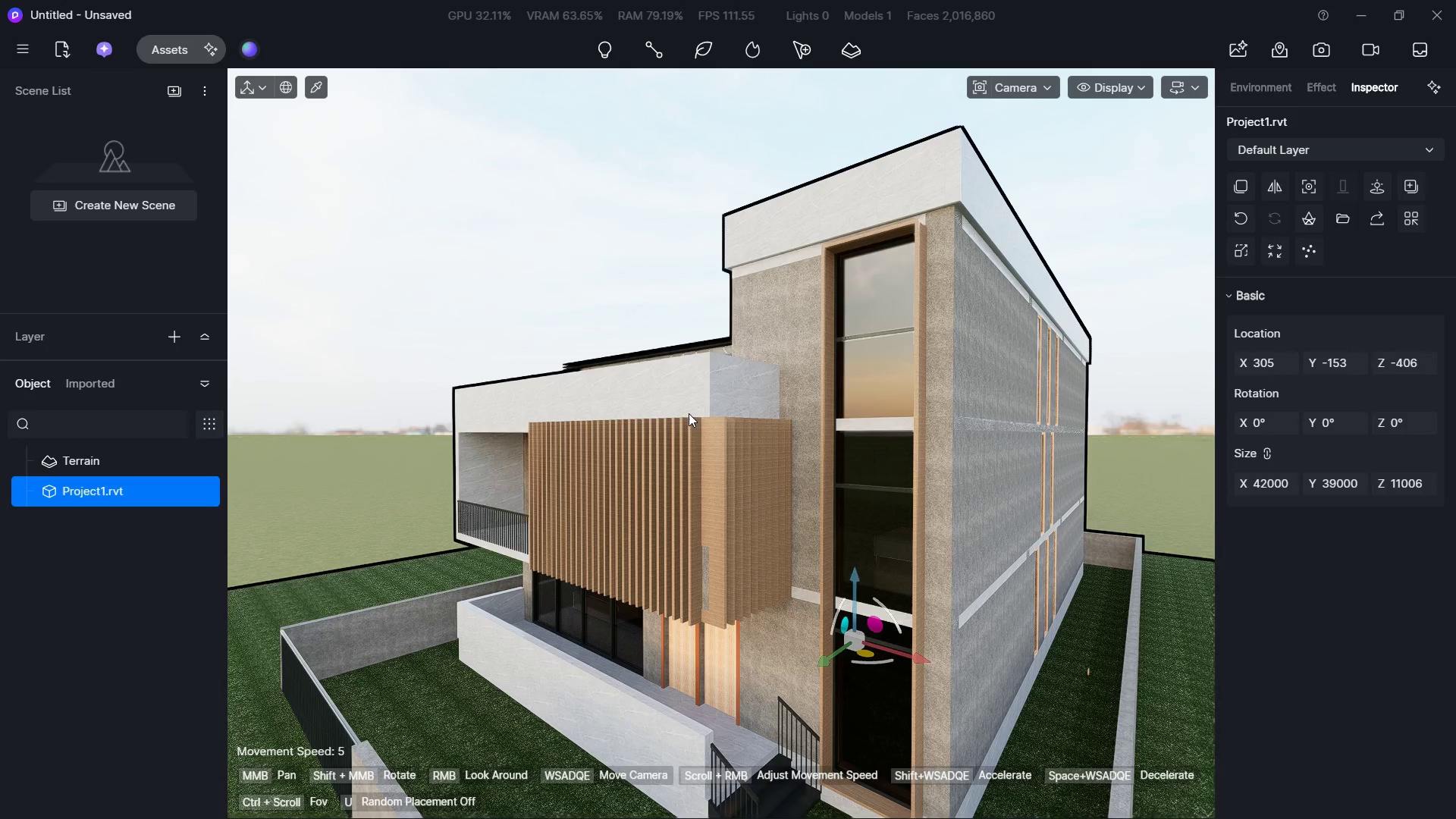 
key(Alt+Tab)
 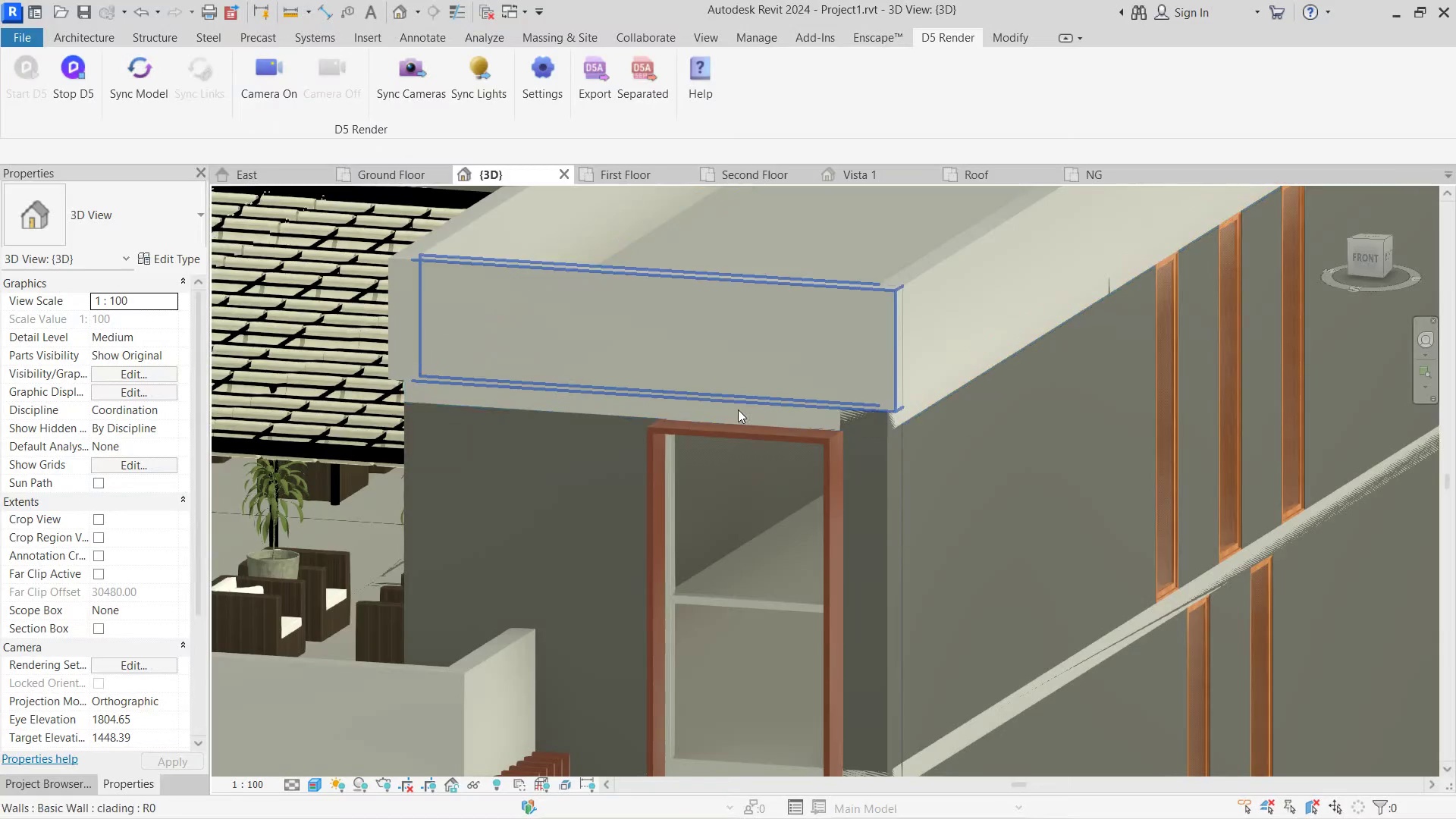 
type(al)
 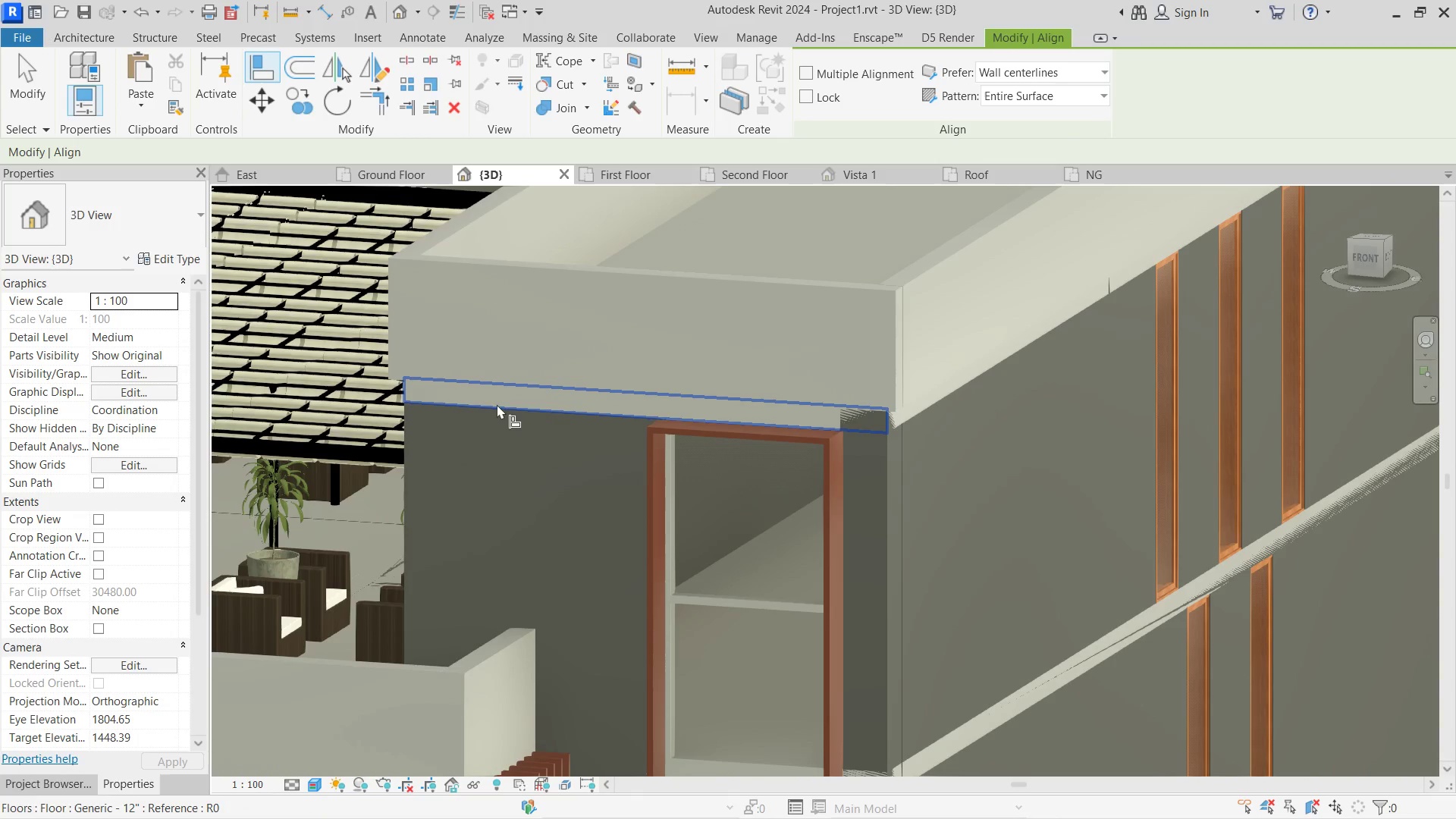 
left_click([493, 404])
 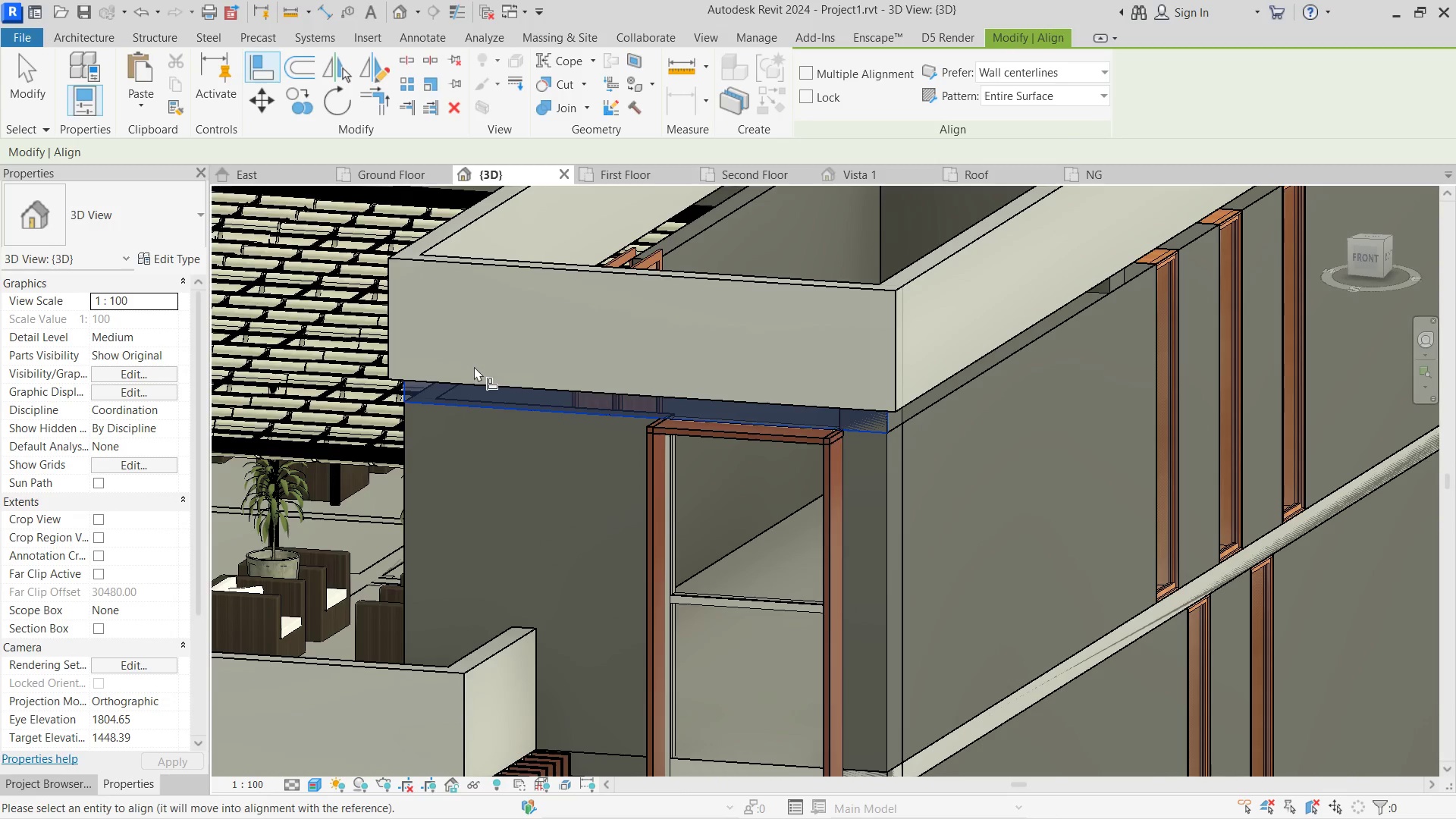 
hold_key(key=ControlLeft, duration=1.12)
left_click([470, 376])
 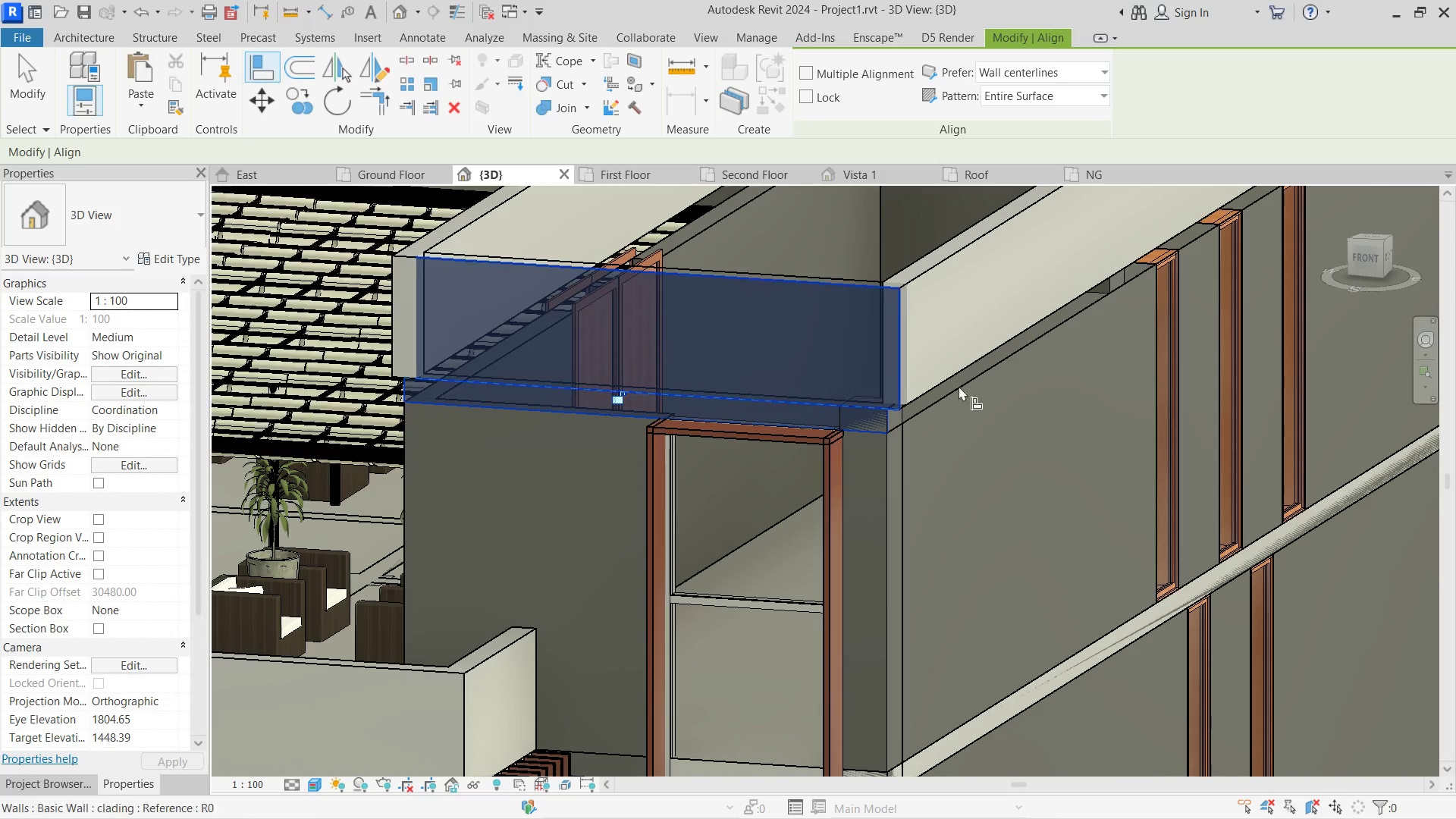 
key(Control+ControlLeft)
 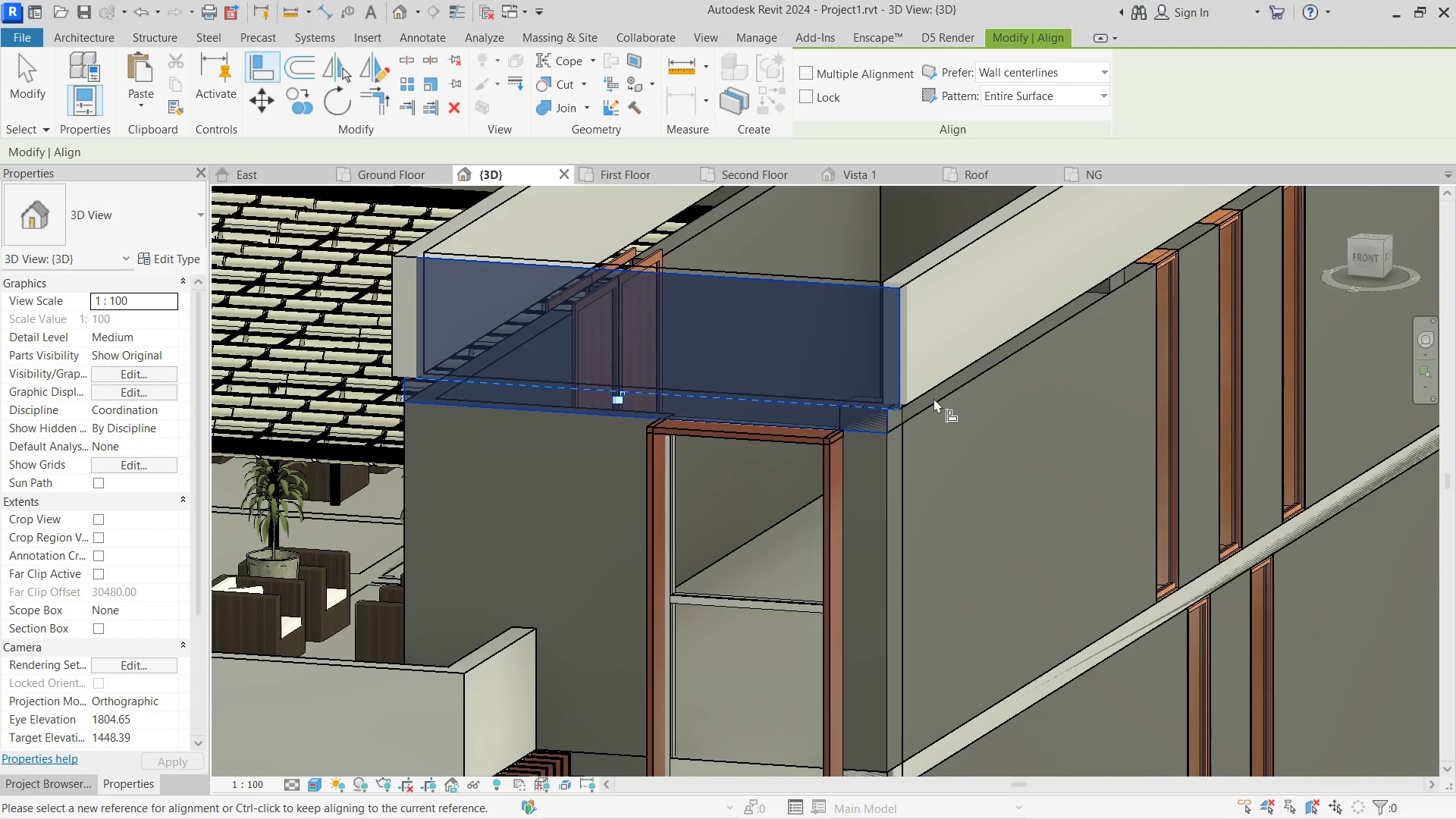 
key(Escape)
type(al)
 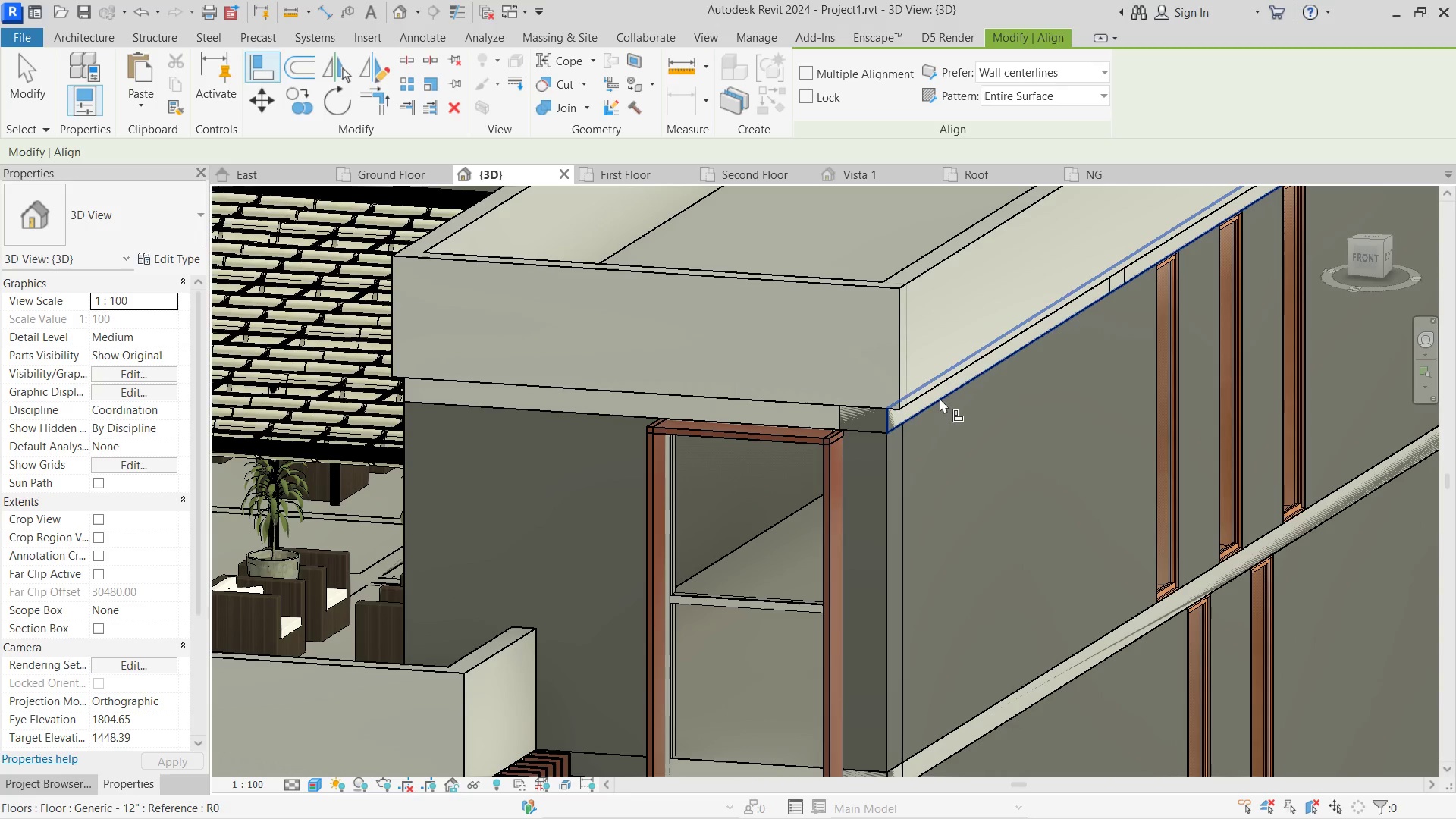 
left_click([940, 398])
 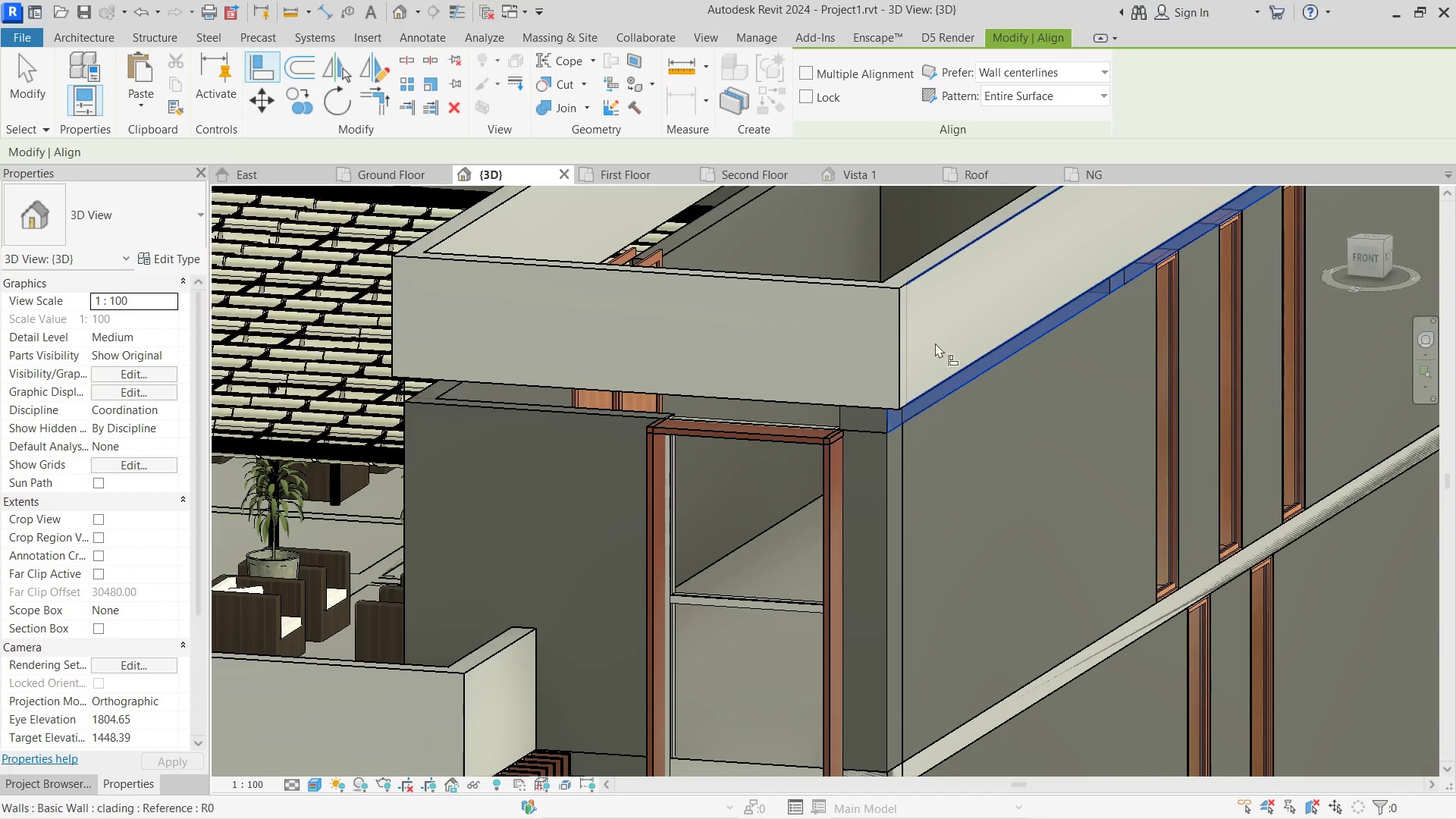 
hold_key(key=ControlLeft, duration=1.81)
left_click([940, 271])
 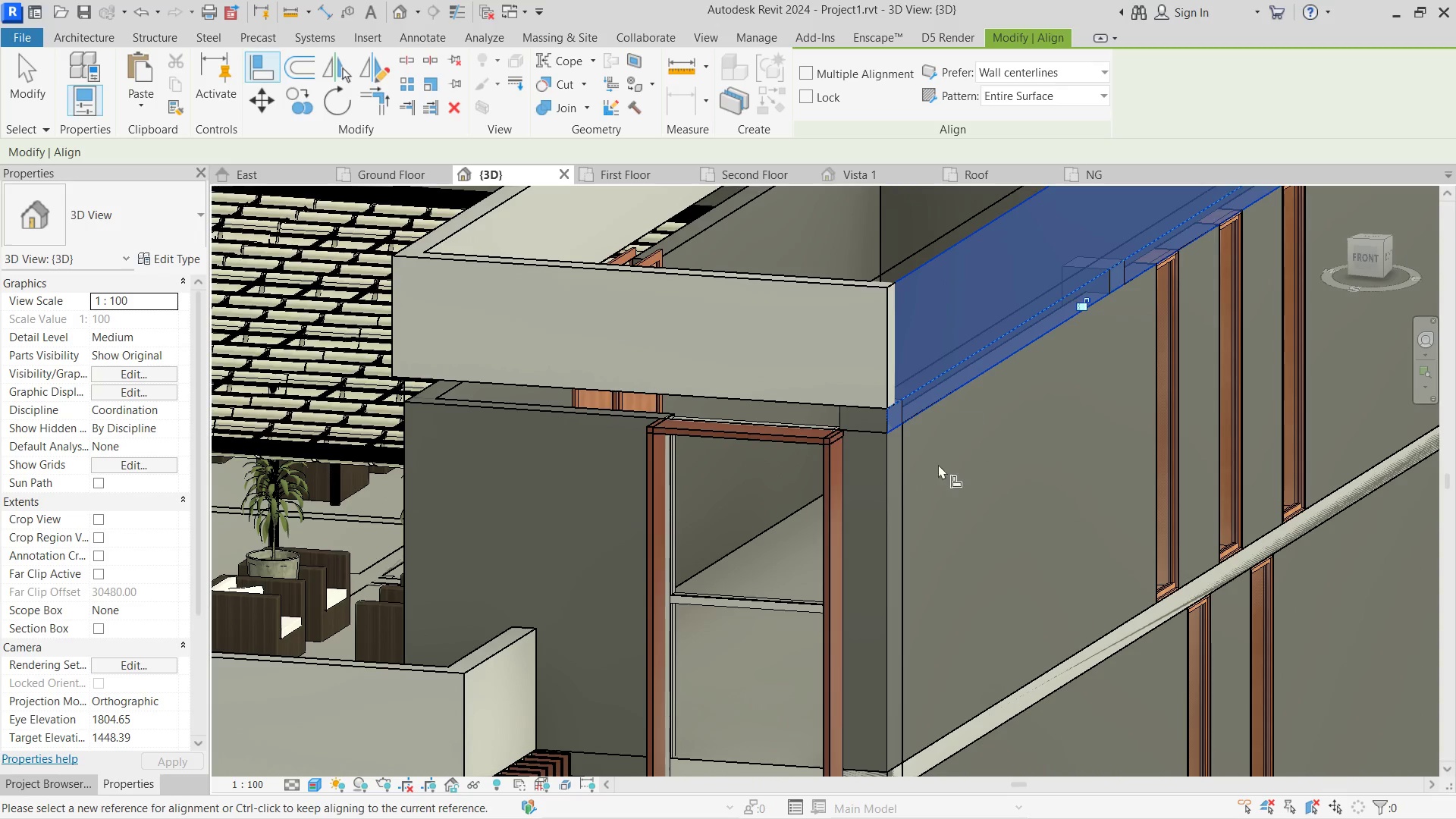 
hold_key(key=ShiftLeft, duration=0.66)
scroll: coordinate [687, 511], scroll_direction: down, amount: 5.0
 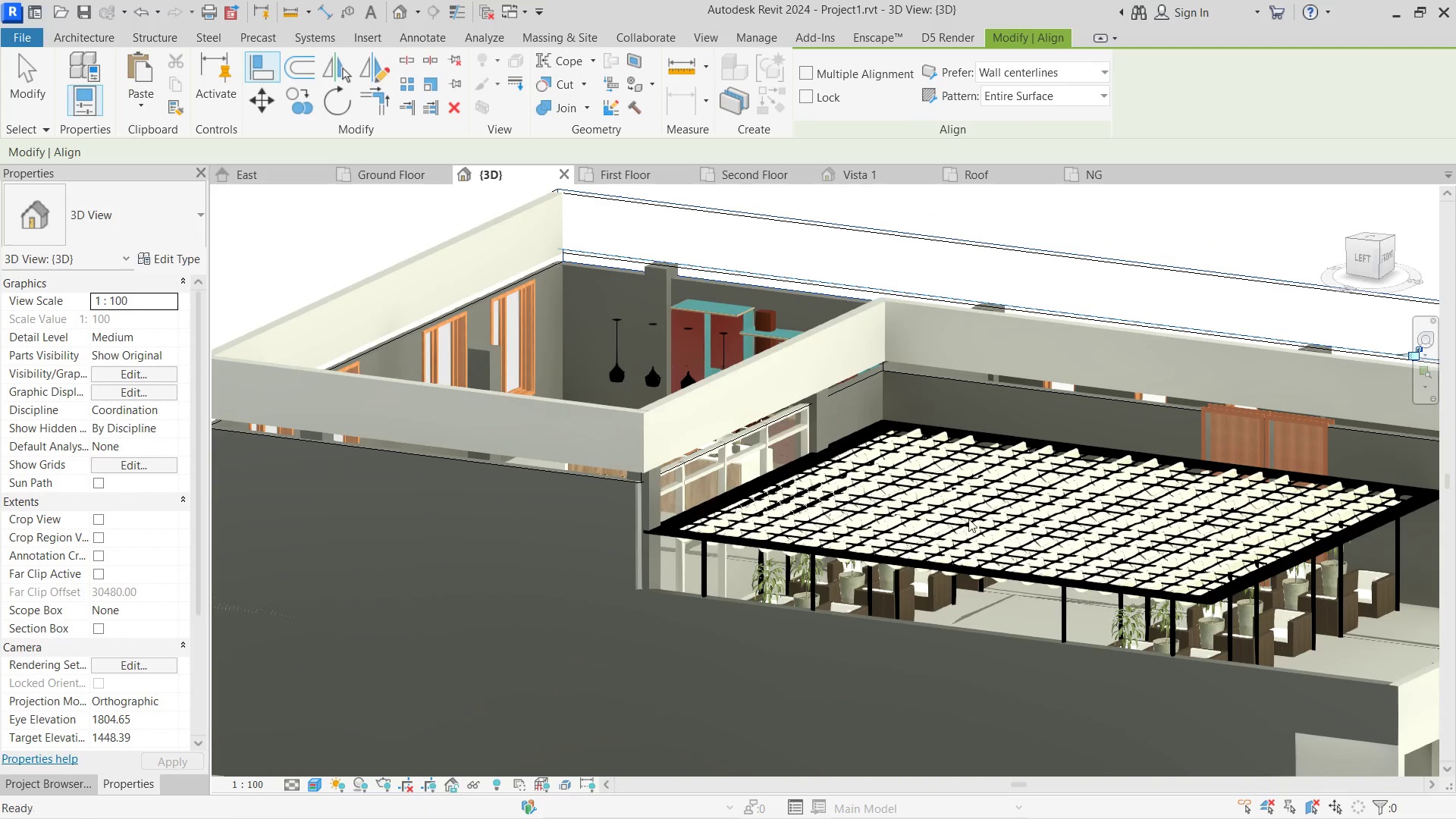 
scroll: coordinate [1288, 416], scroll_direction: up, amount: 1.0
 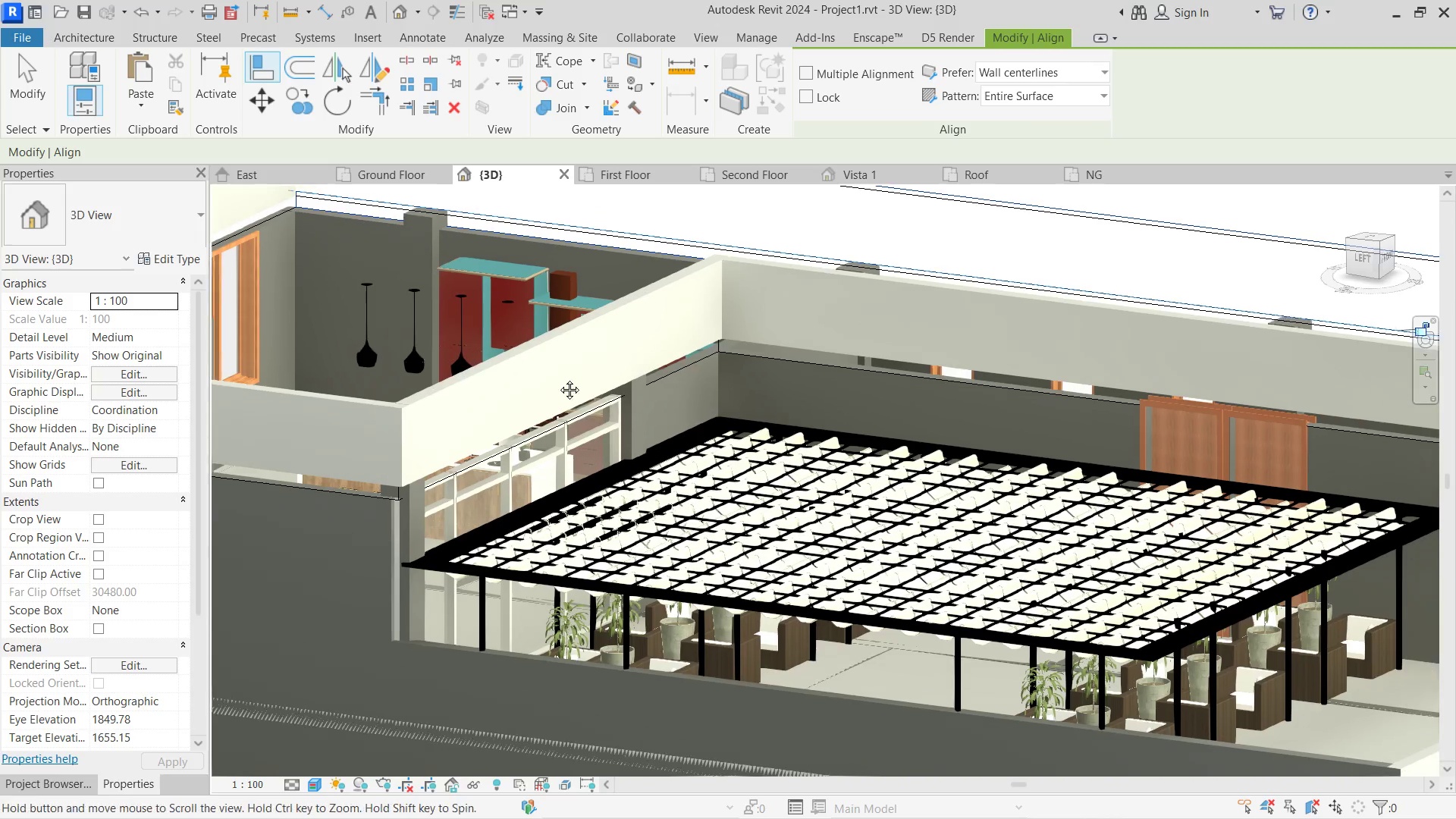 
key(Escape)
 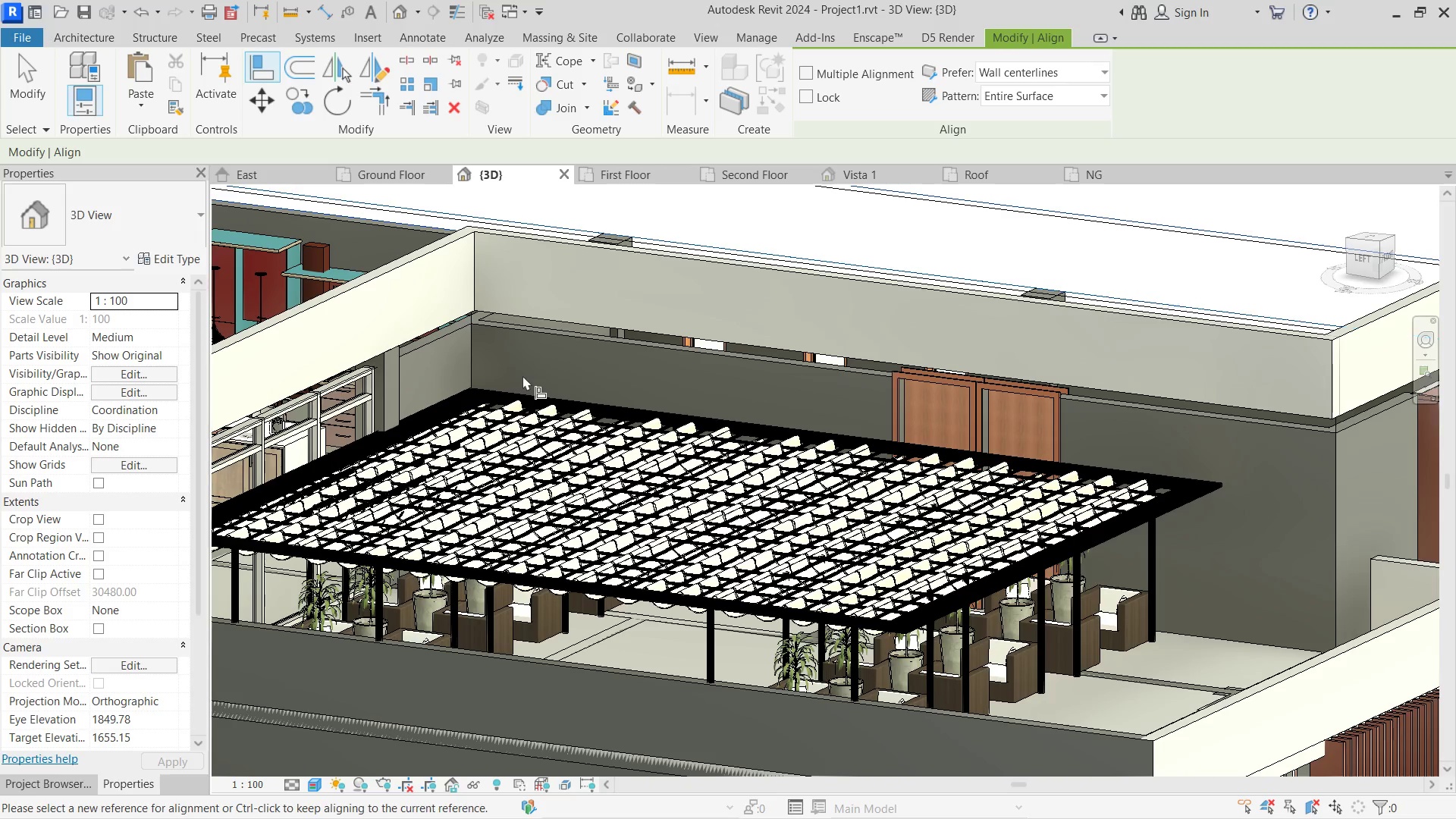 
key(Escape)
 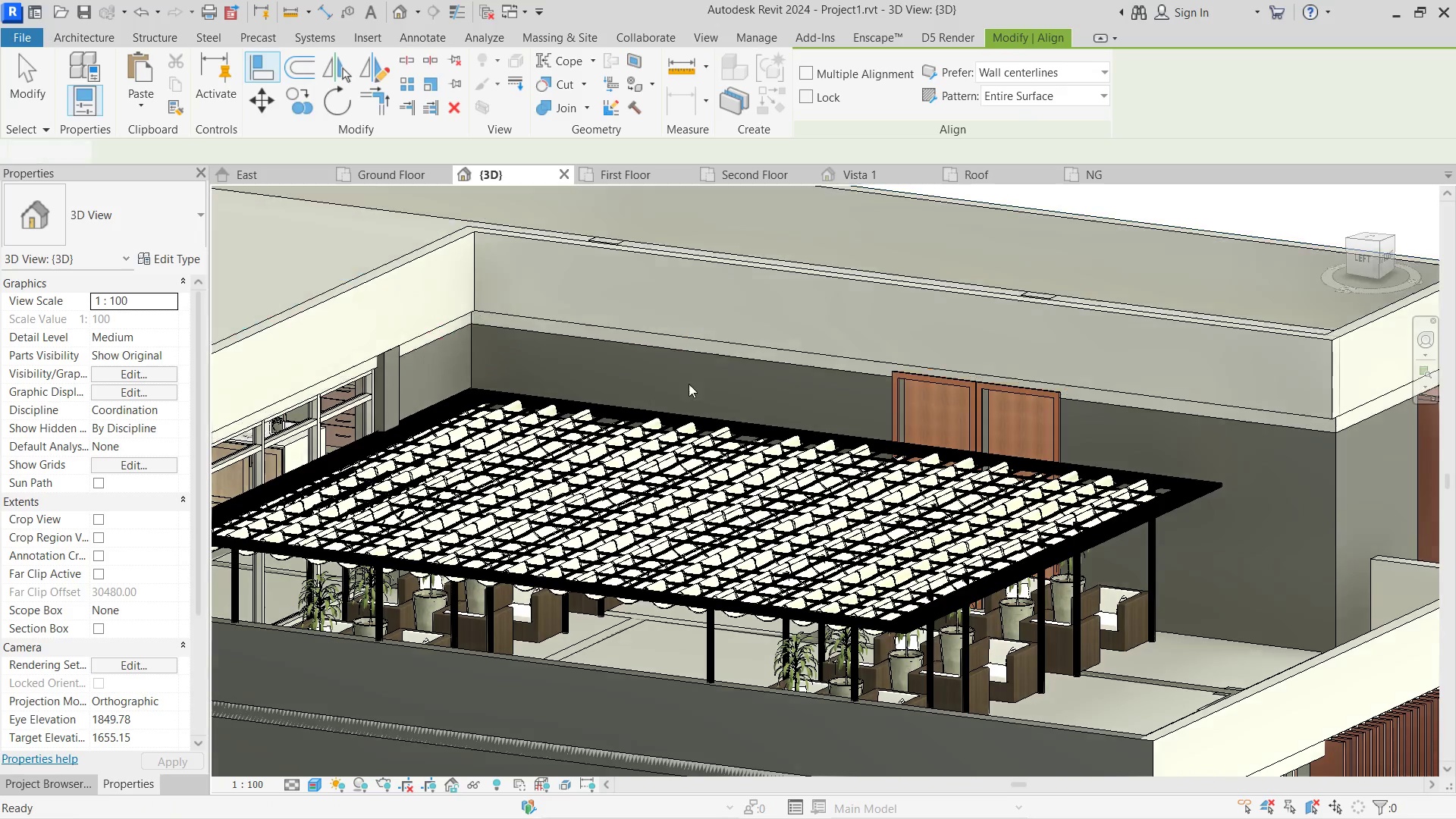 
key(Escape)
 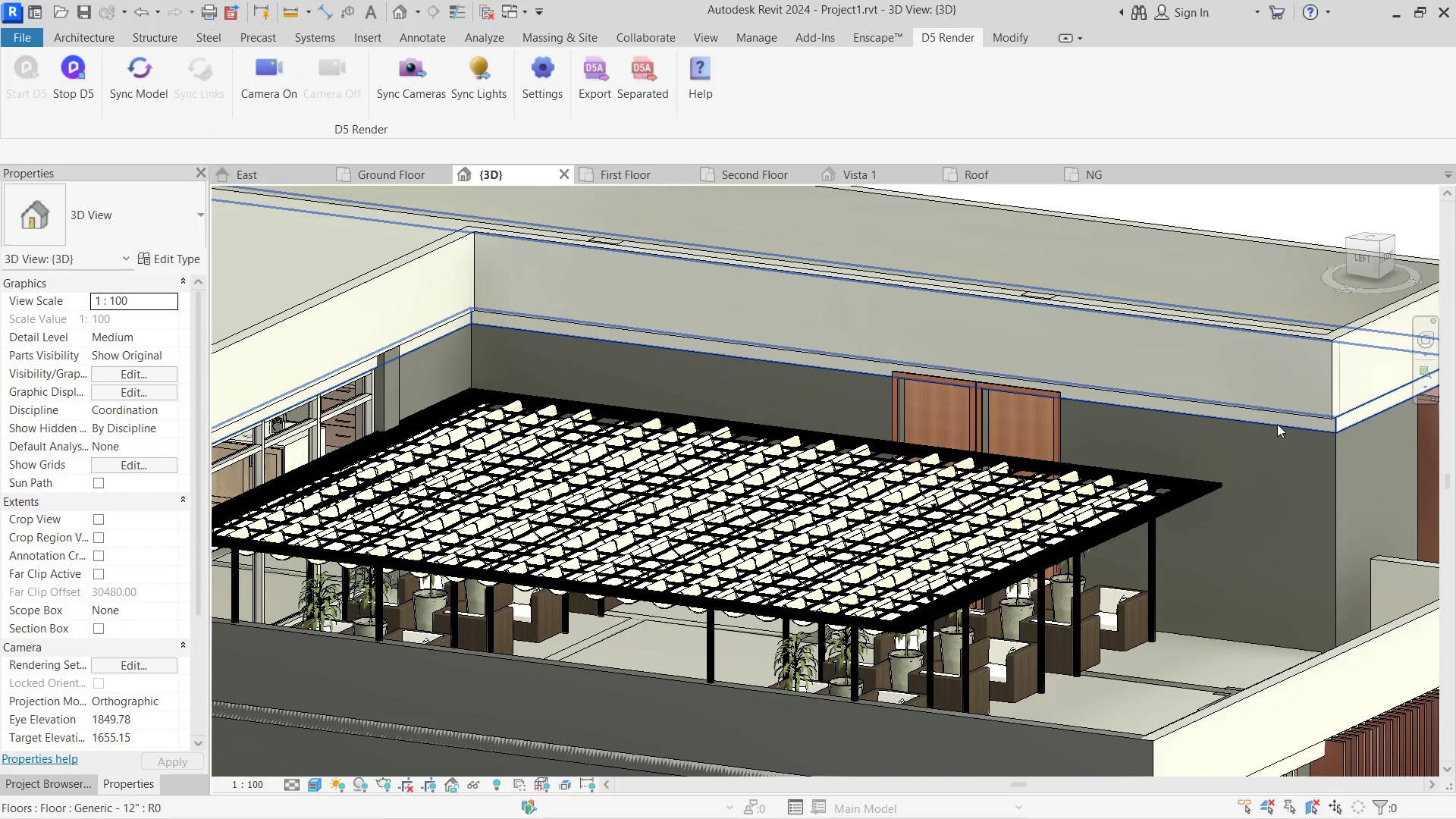 
key(A)
 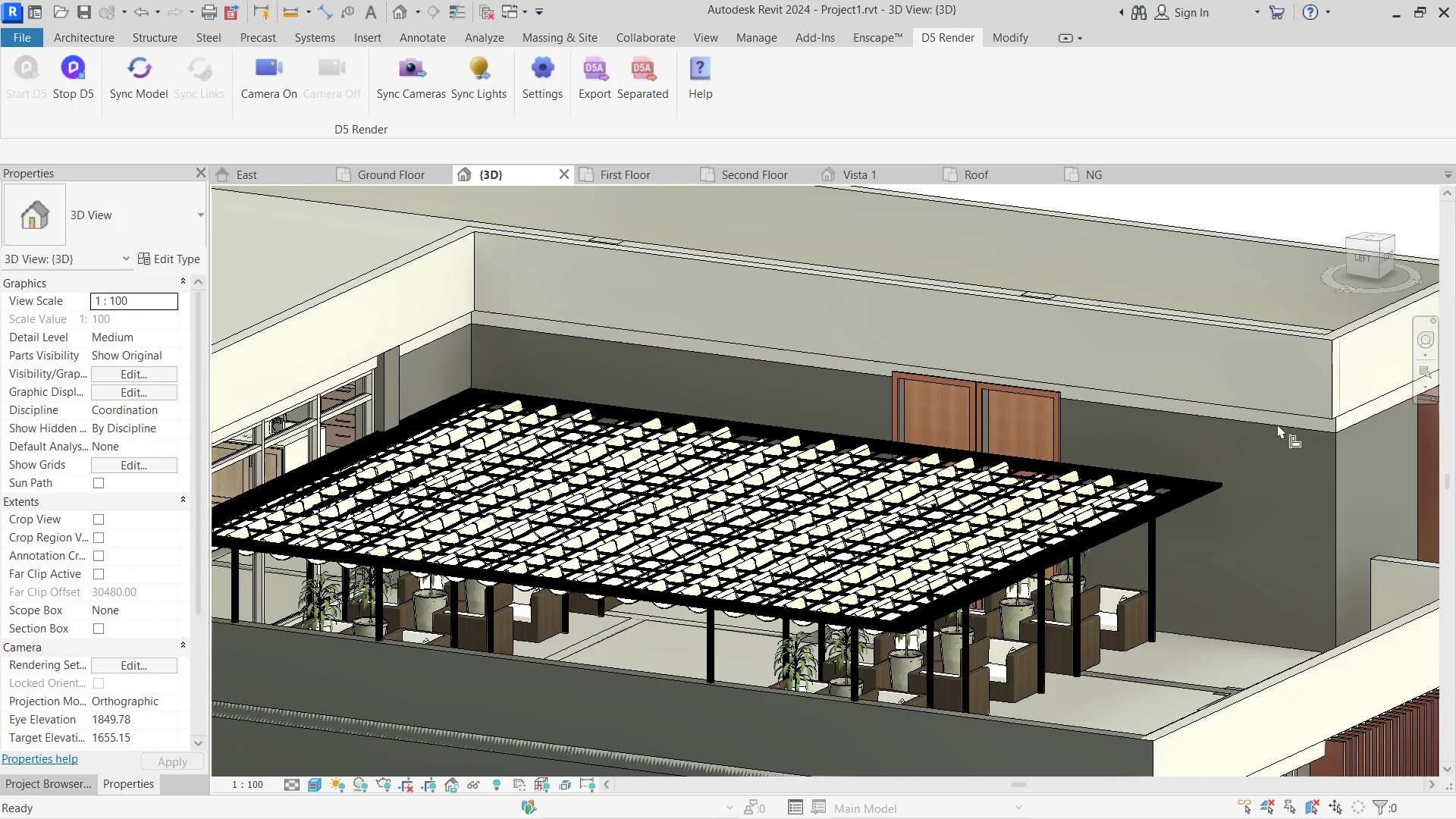 
hold_key(key=L, duration=4.41)
 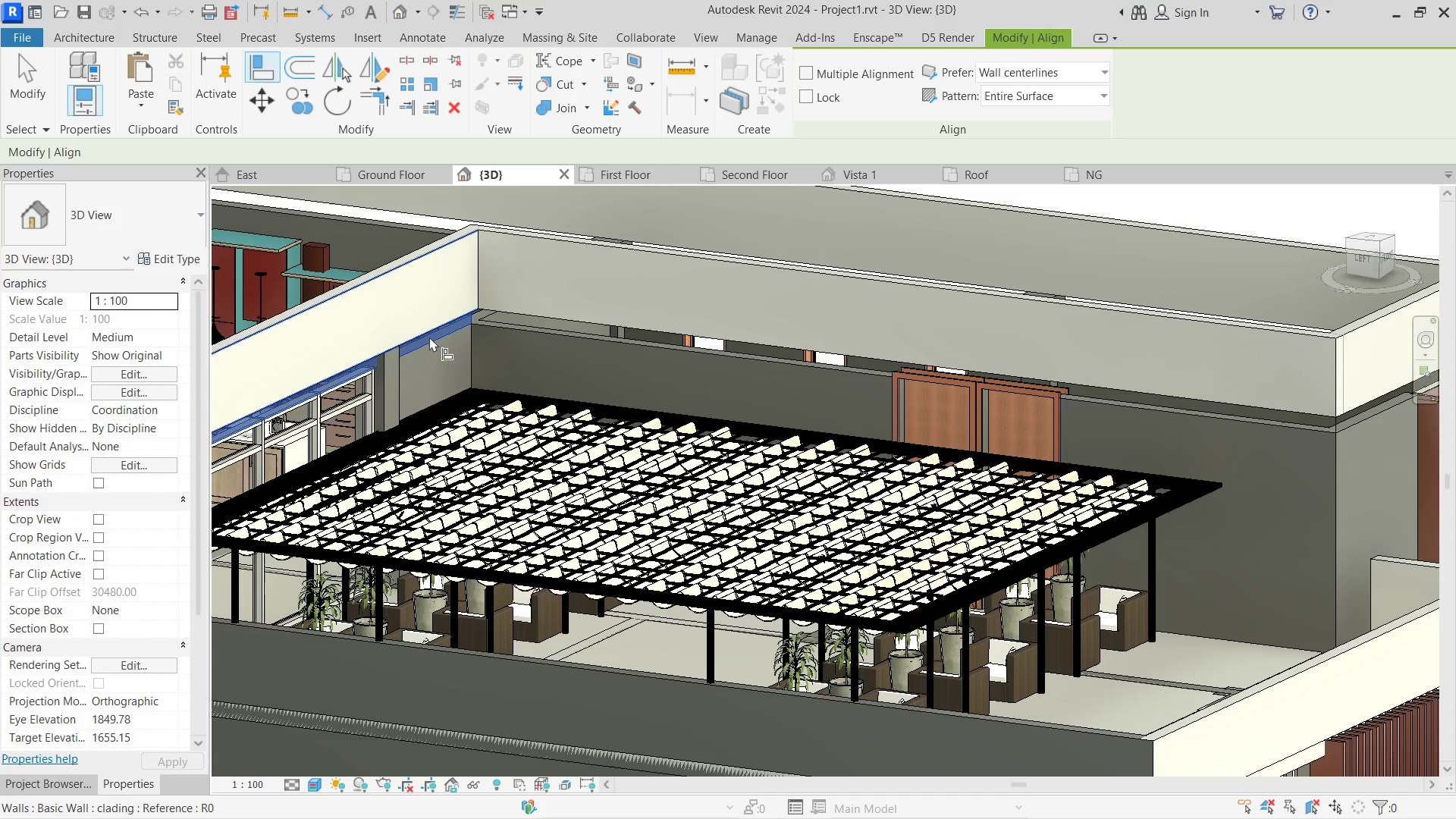 
left_click([1279, 424])
 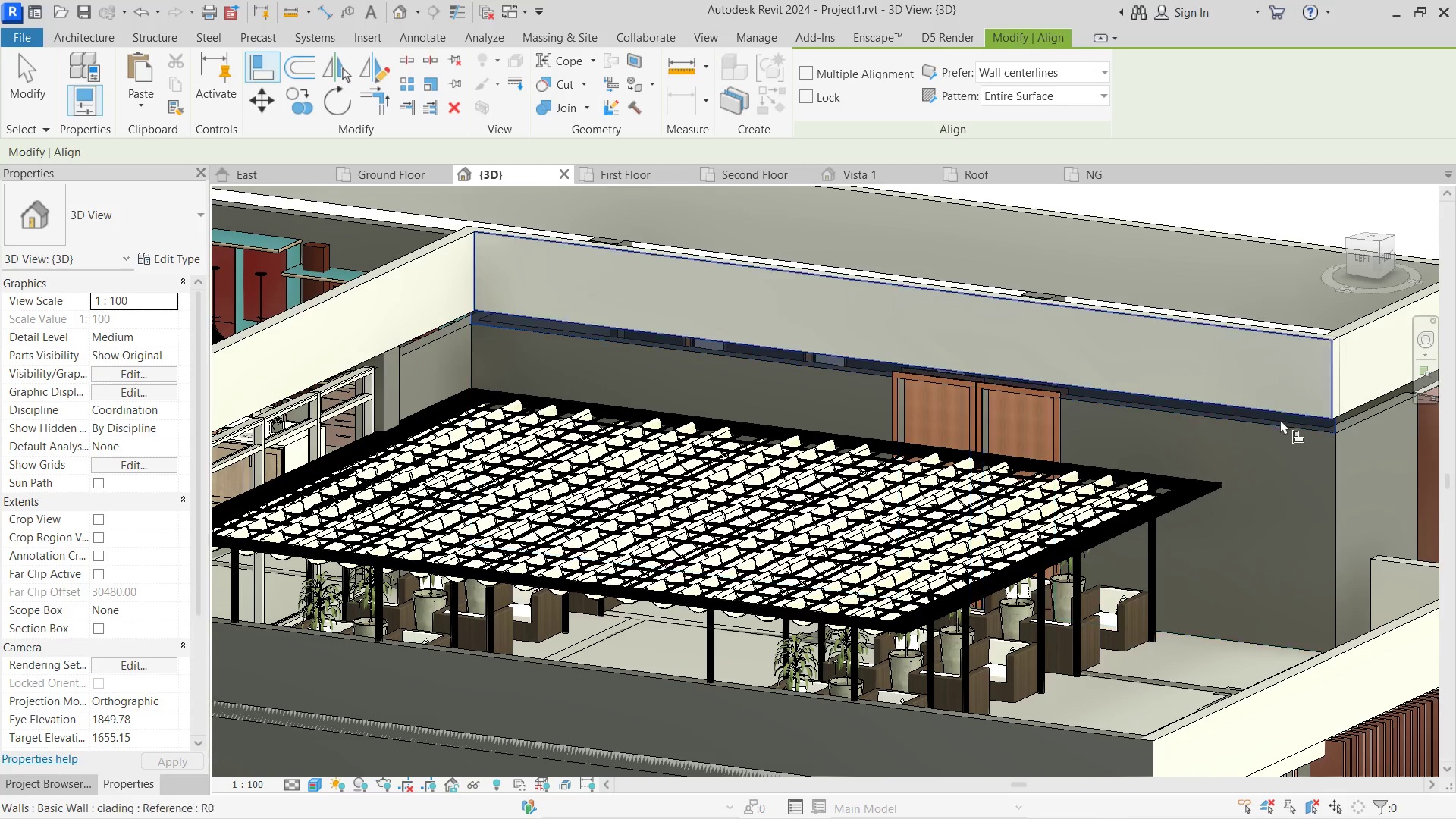 
hold_key(key=ControlLeft, duration=1.47)
left_click([1288, 409])
 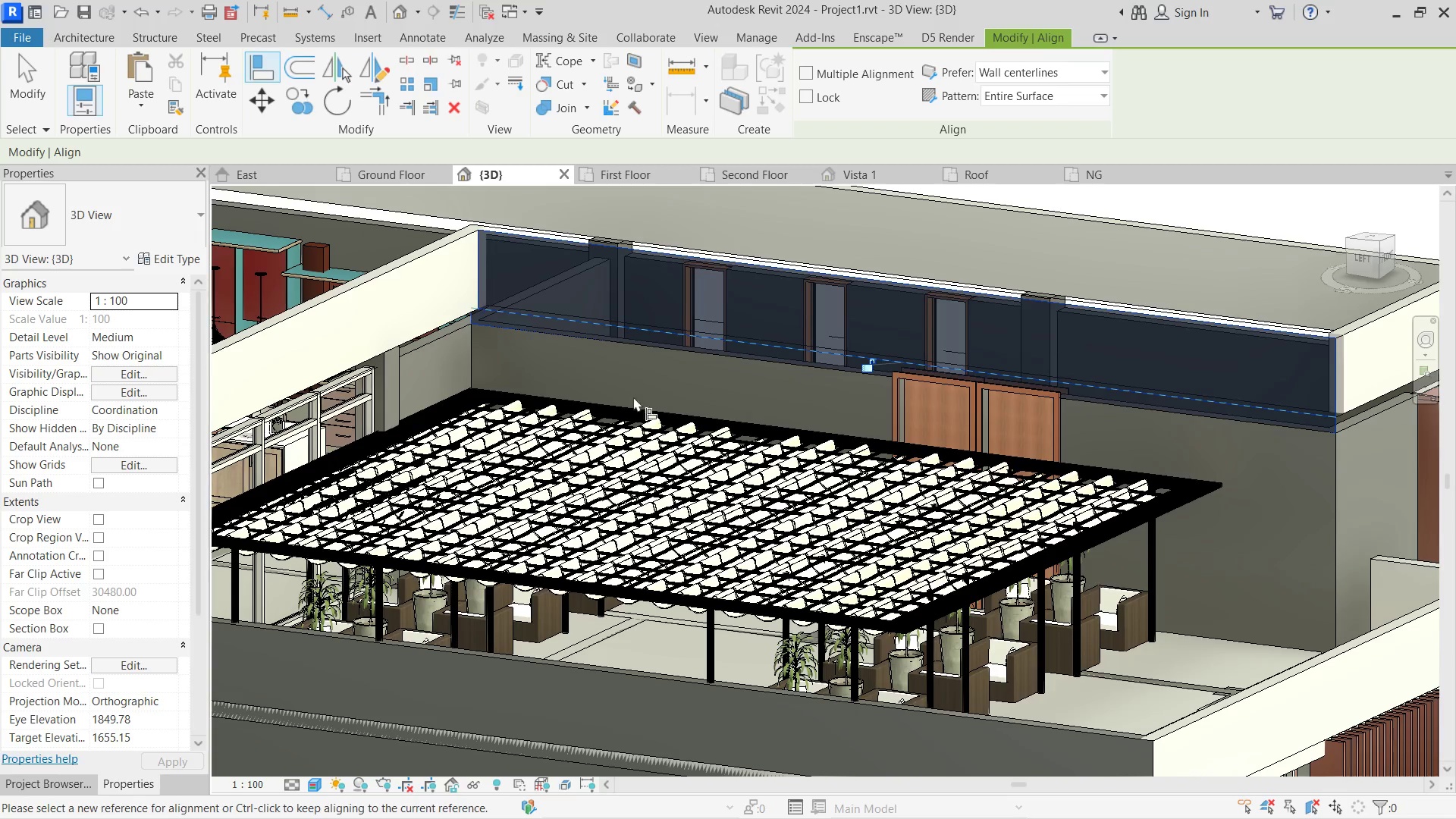 
key(Escape)
 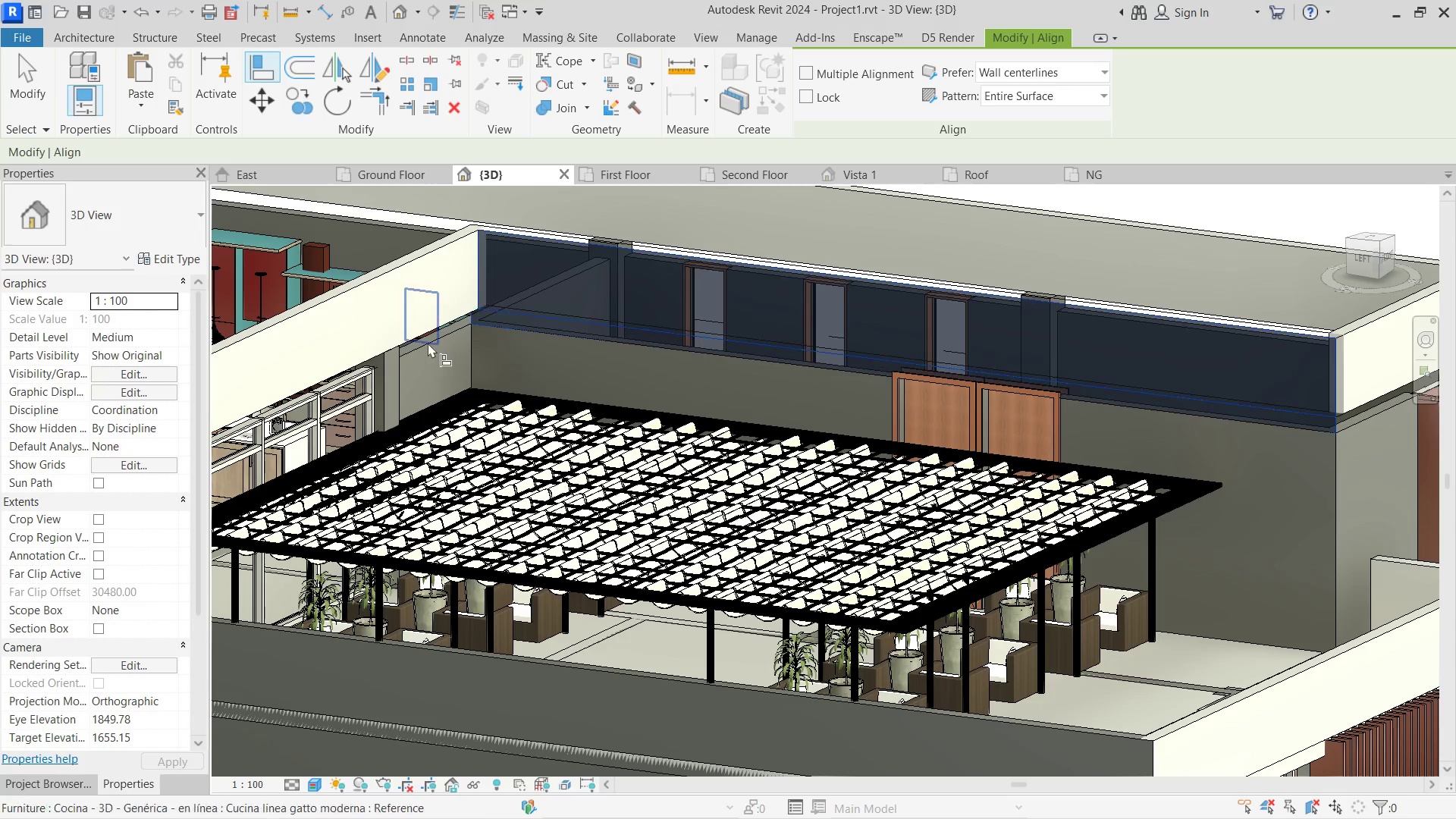 
key(Escape)
 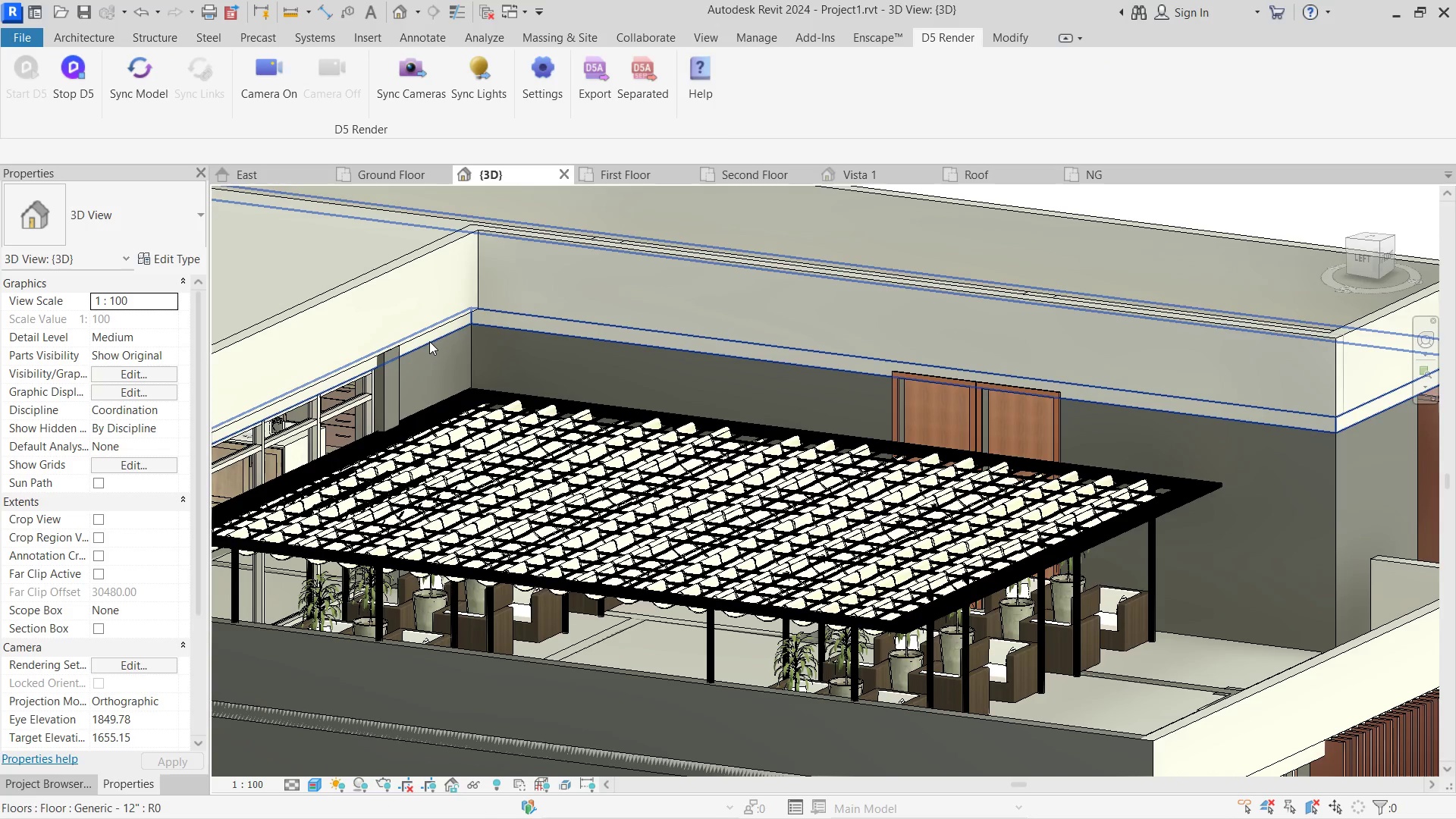 
key(A)
 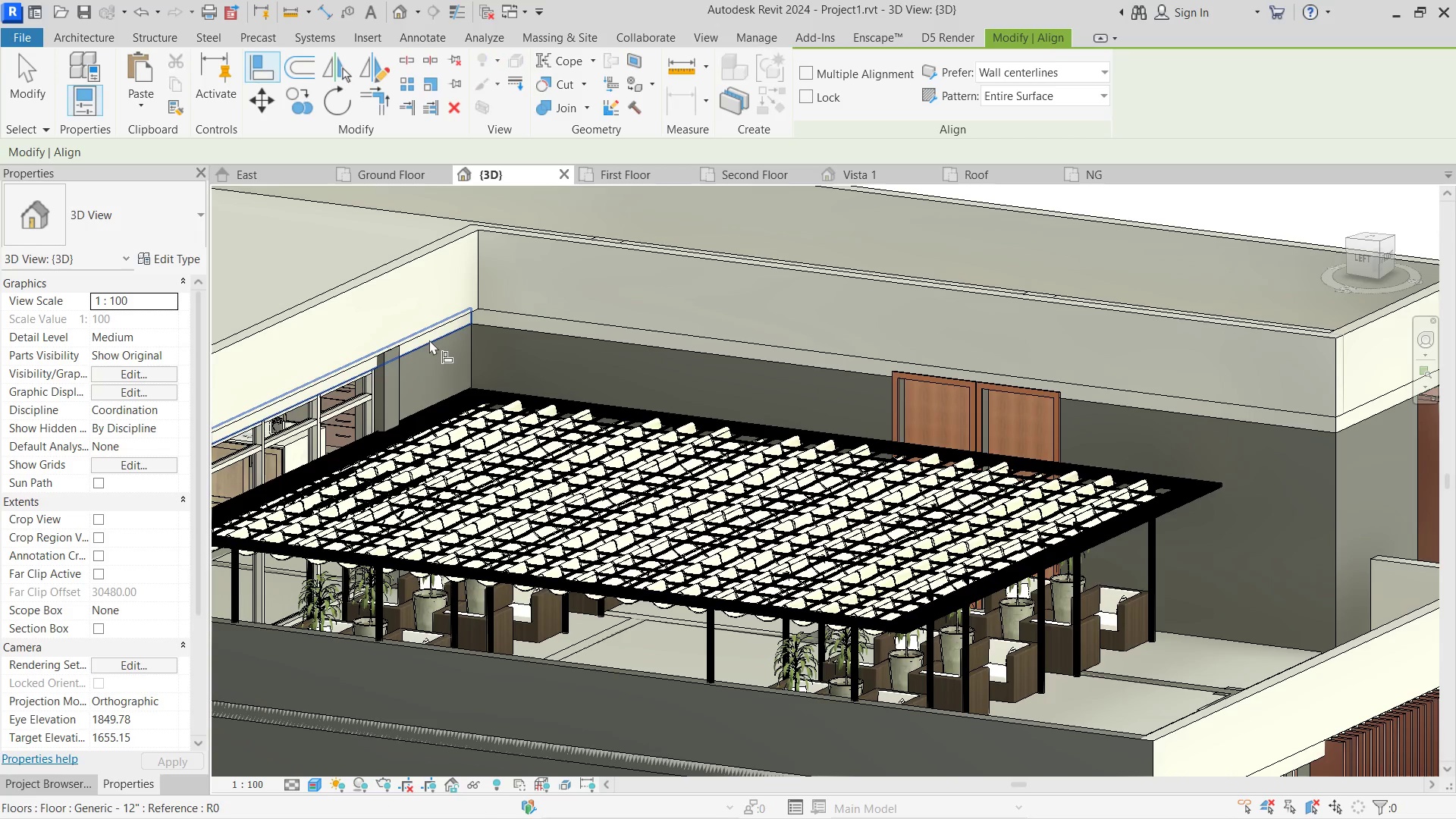 
left_click([429, 340])
 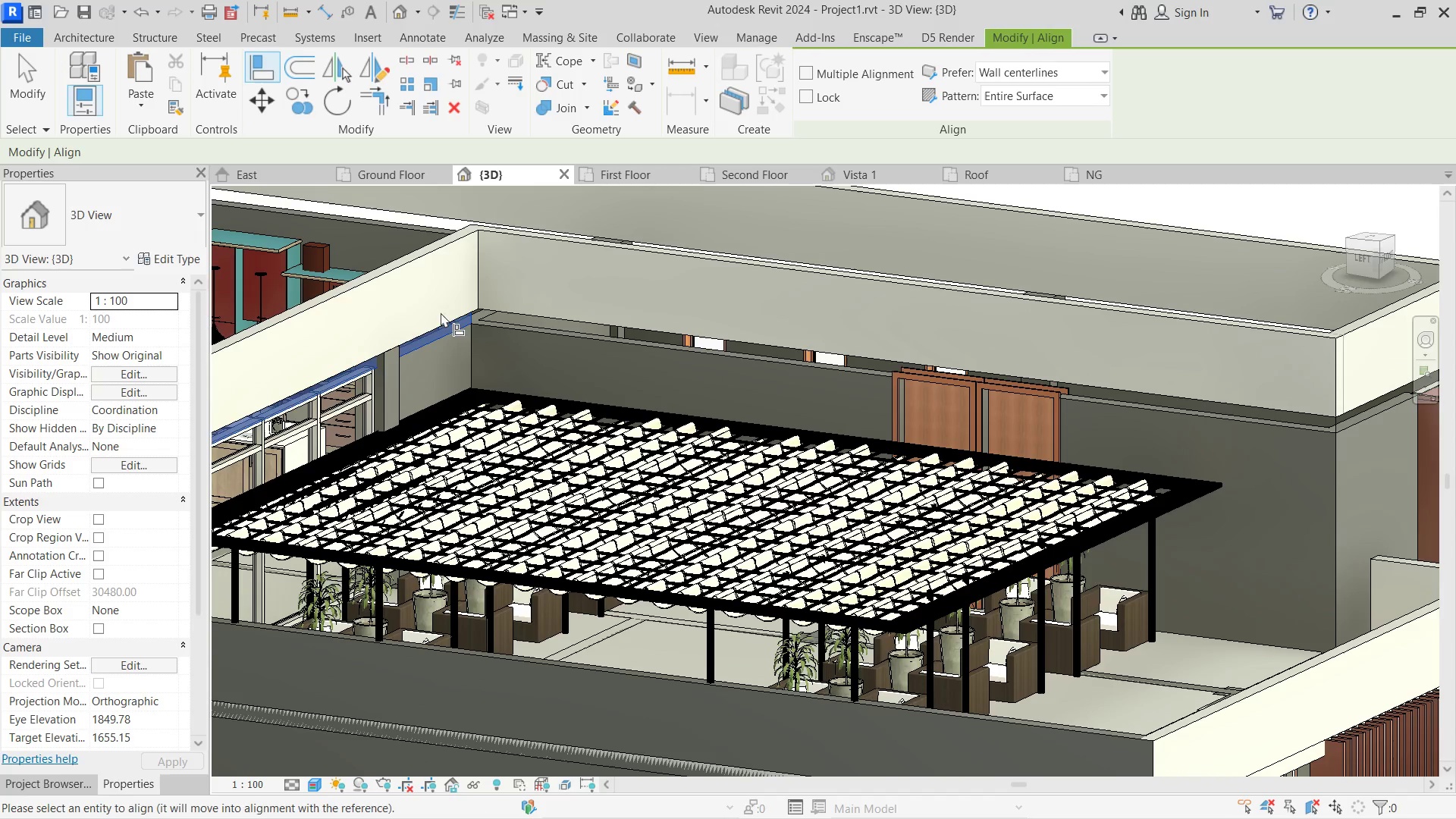 
hold_key(key=ControlLeft, duration=2.5)
left_click([446, 250])
 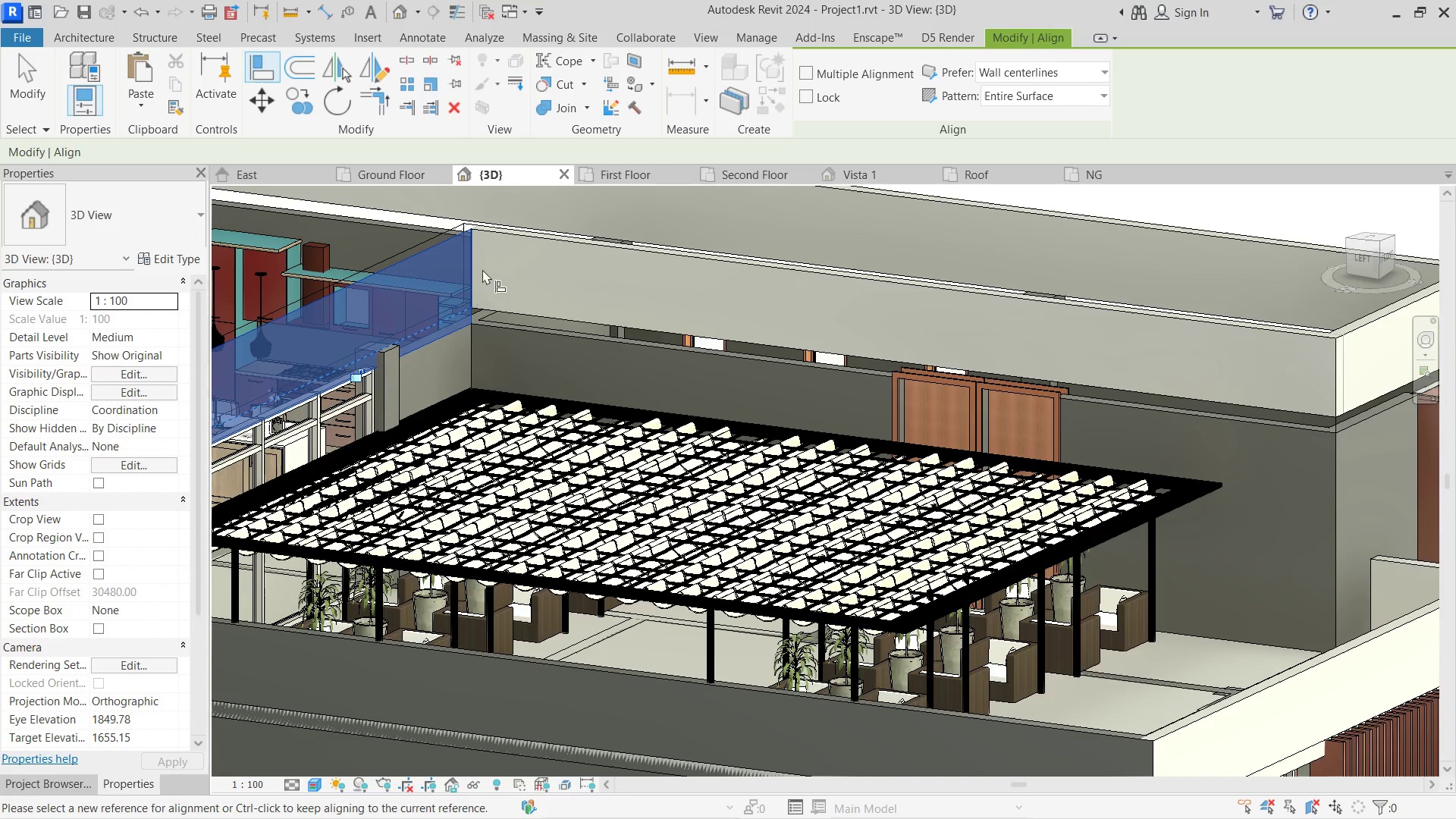 
key(Escape)
 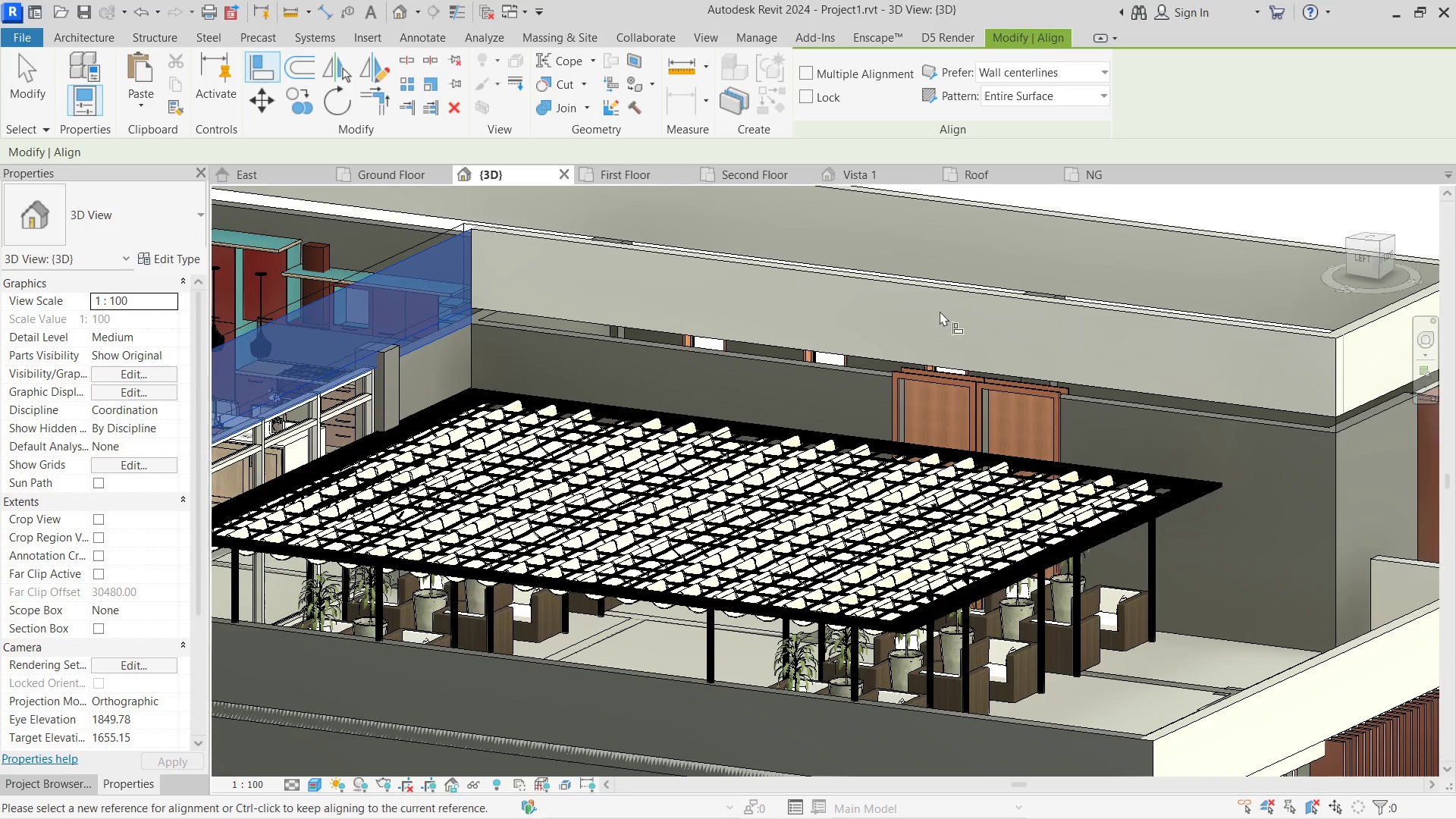 
key(Escape)
 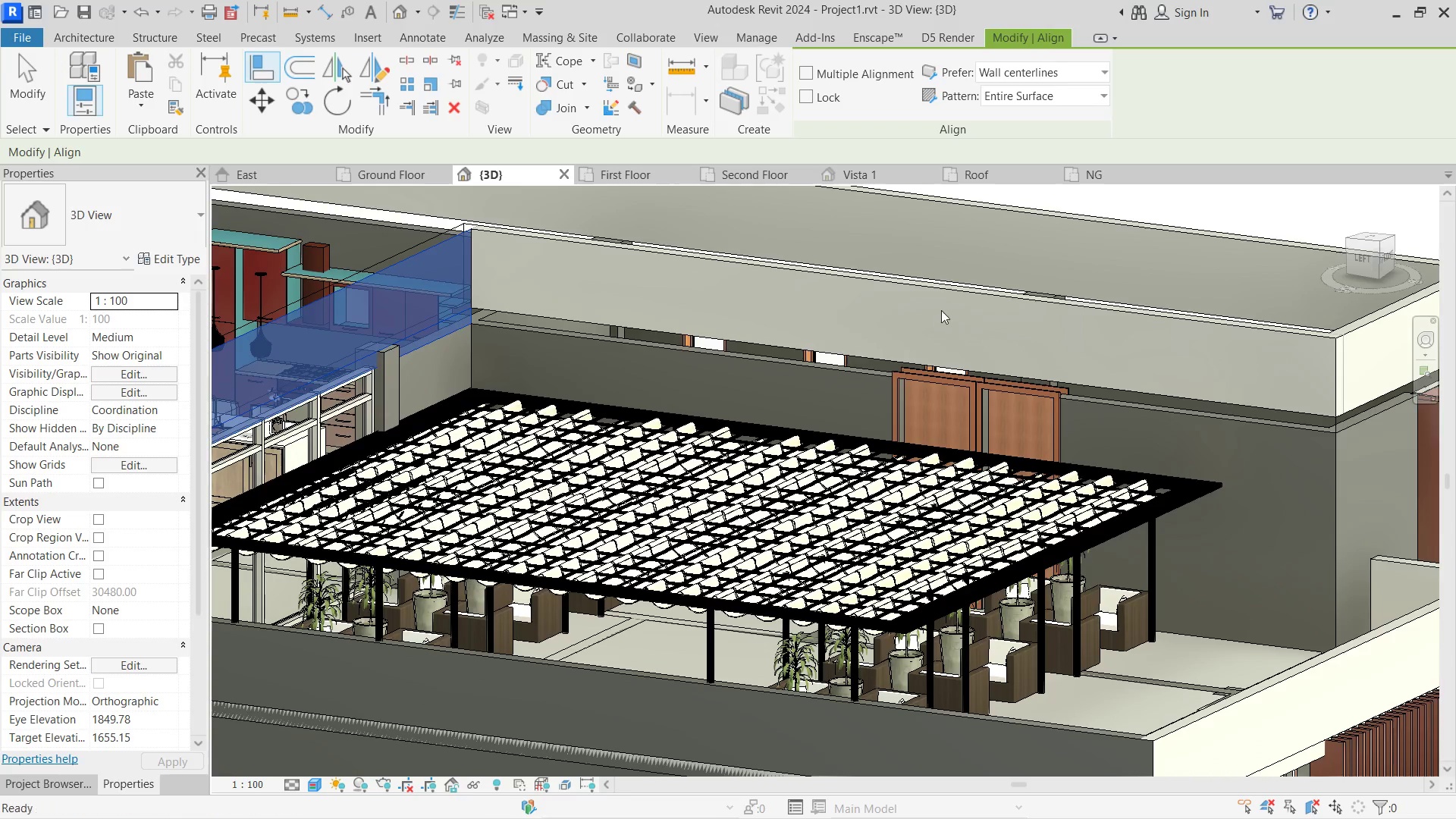 
key(A)
 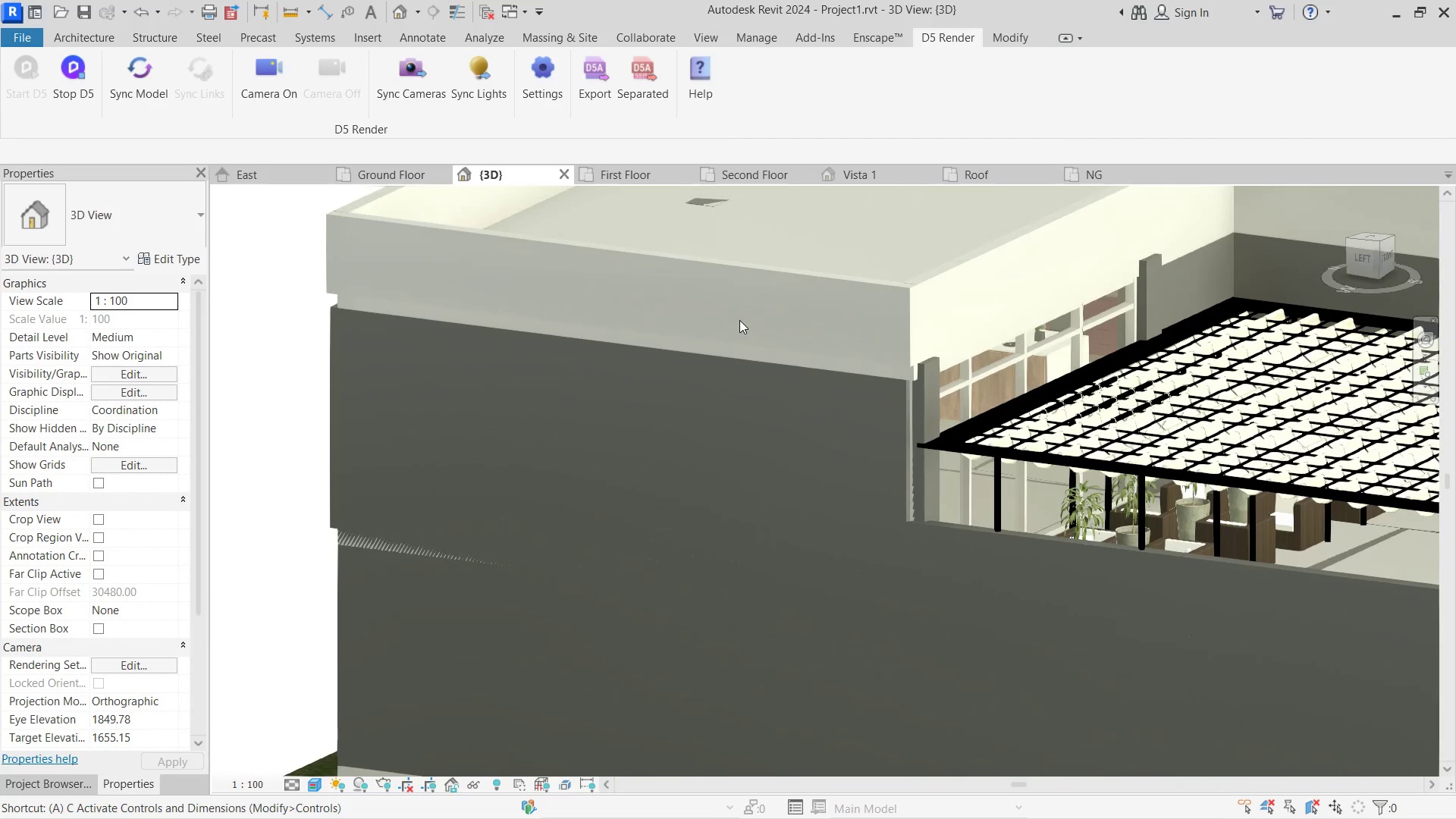 
scroll: coordinate [739, 320], scroll_direction: none, amount: 0.0
 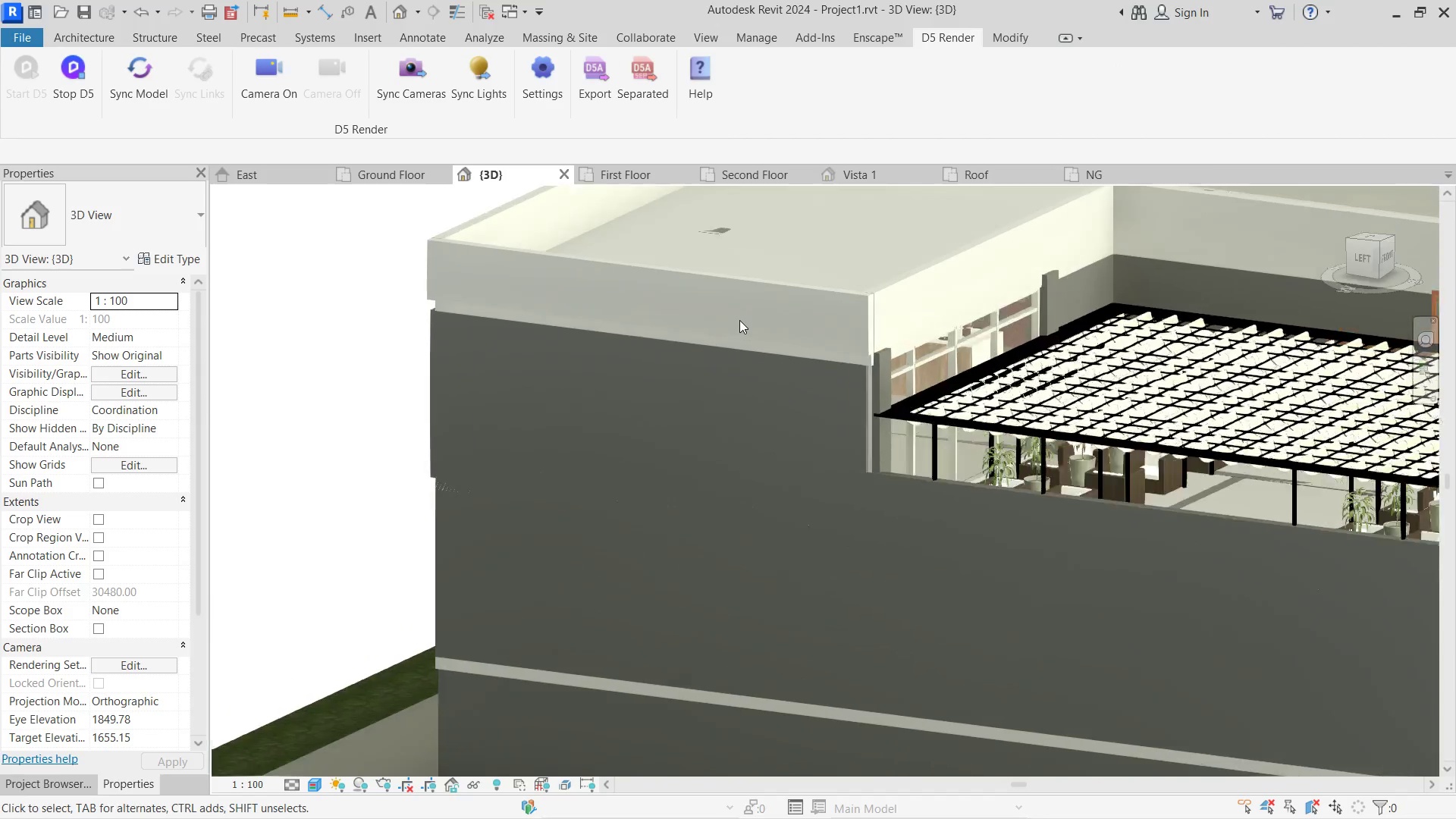 
key(L)
 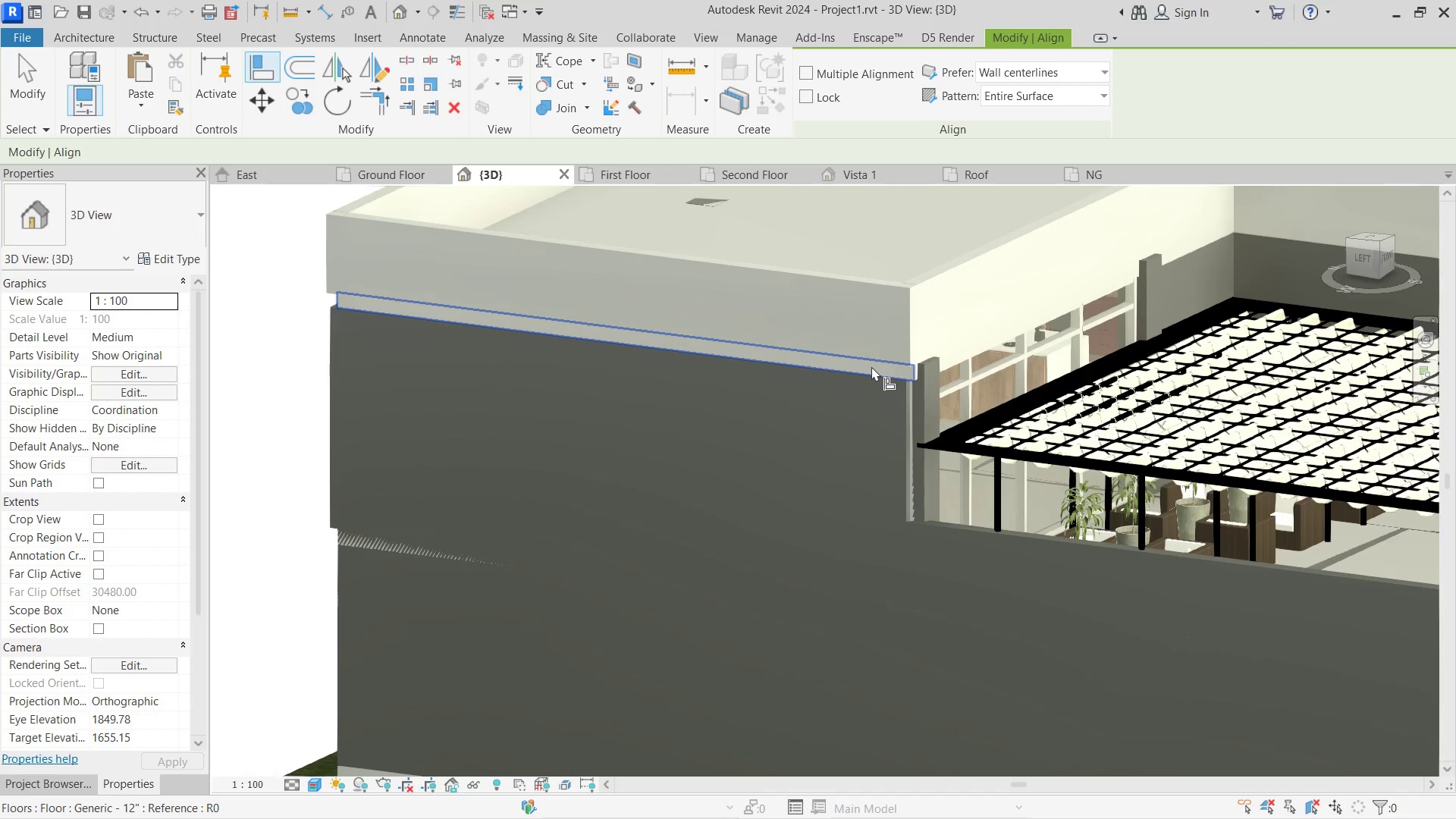 
left_click([871, 368])
 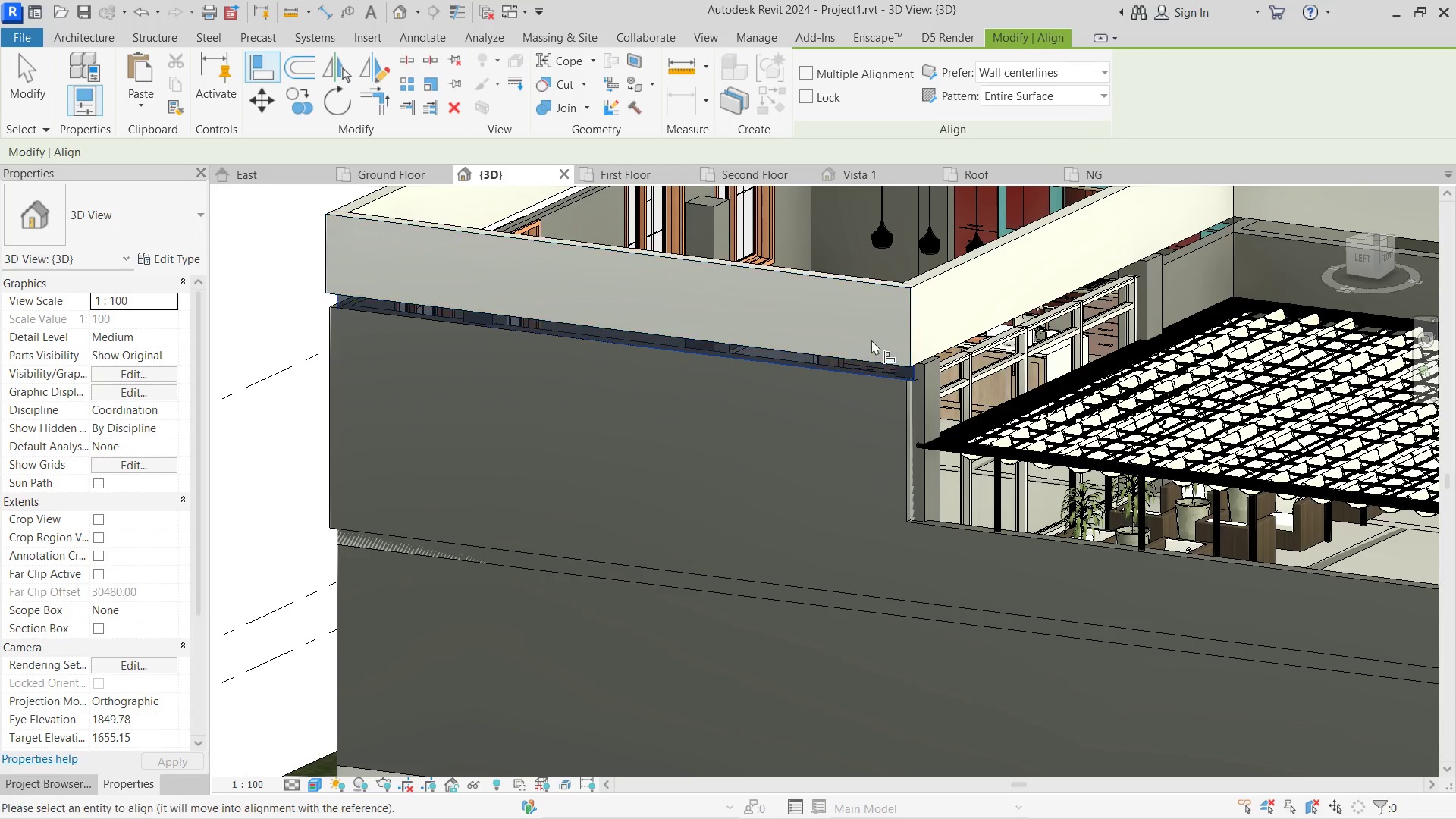 
hold_key(key=ControlLeft, duration=1.11)
left_click([861, 359])
 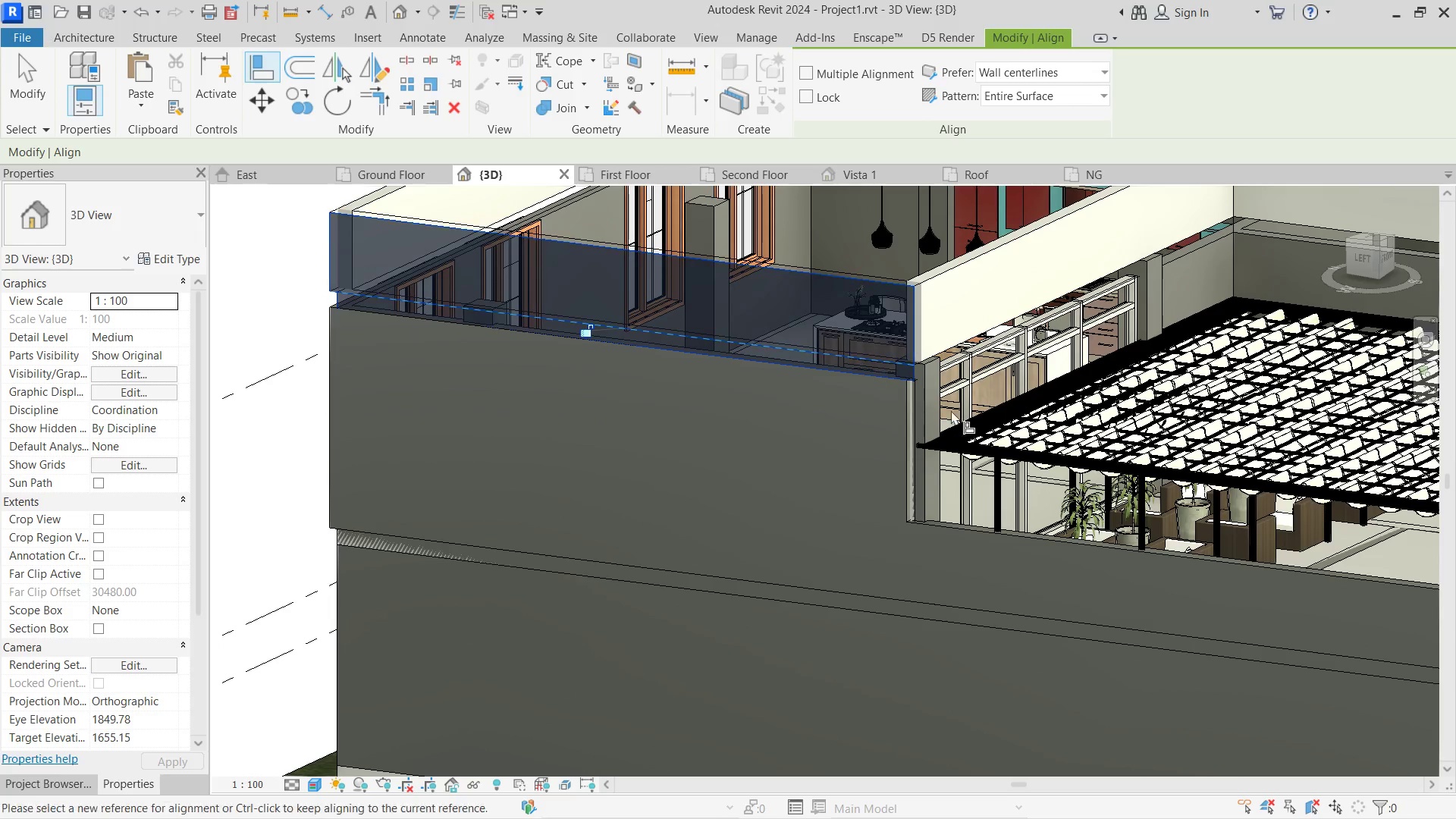 
scroll: coordinate [973, 410], scroll_direction: down, amount: 4.0
 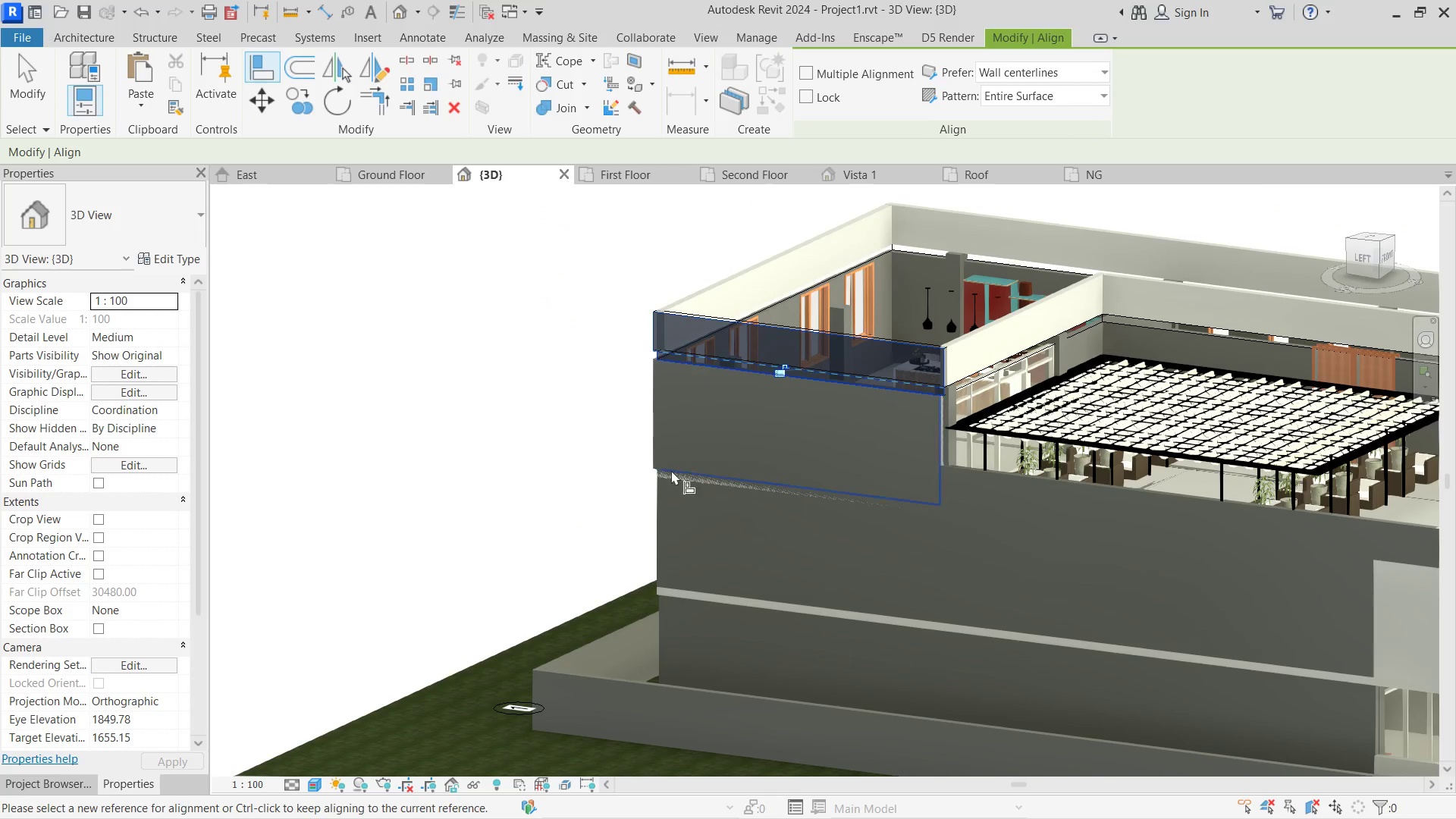 
hold_key(key=ShiftLeft, duration=0.61)
 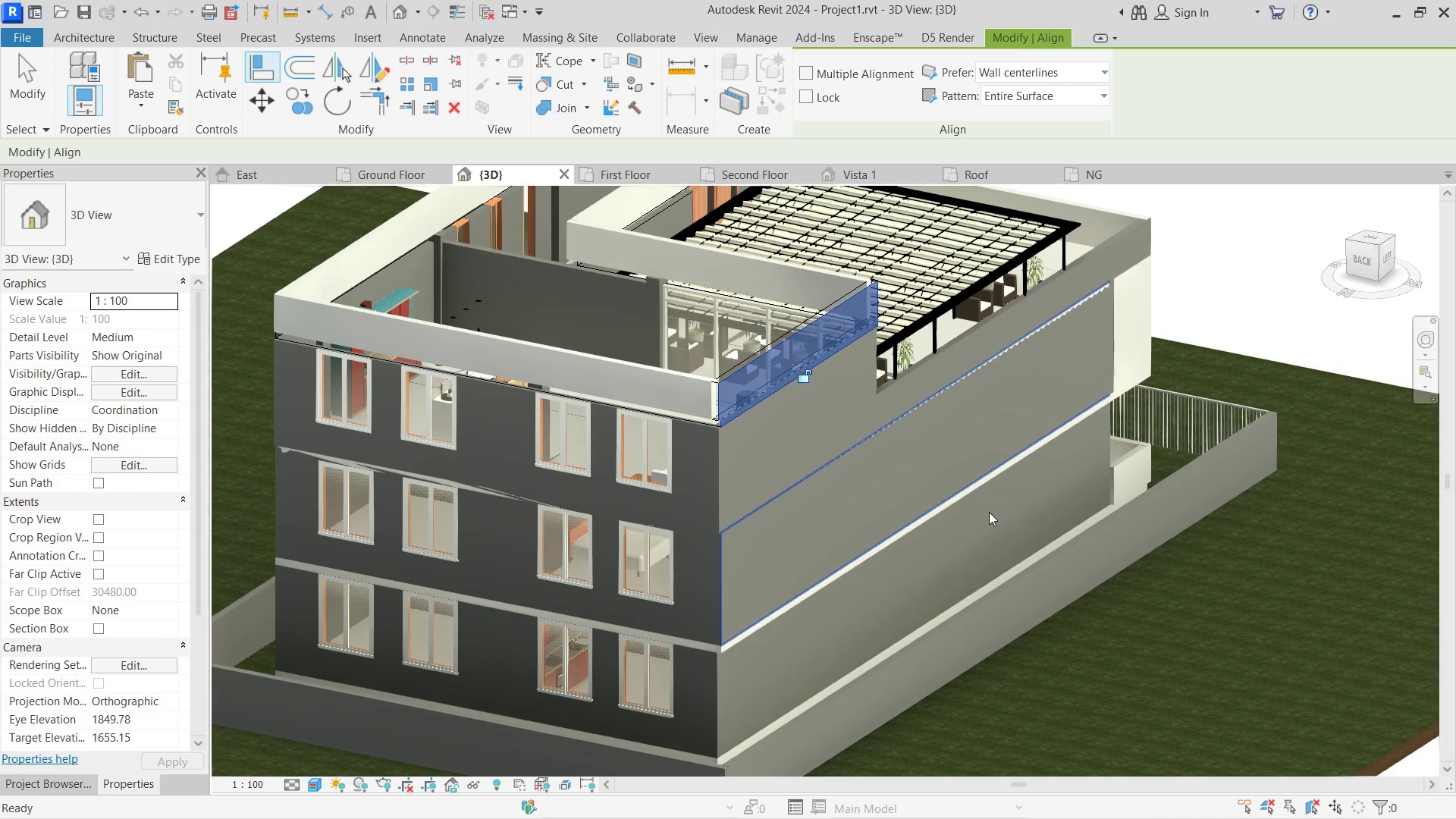 
key(Escape)
 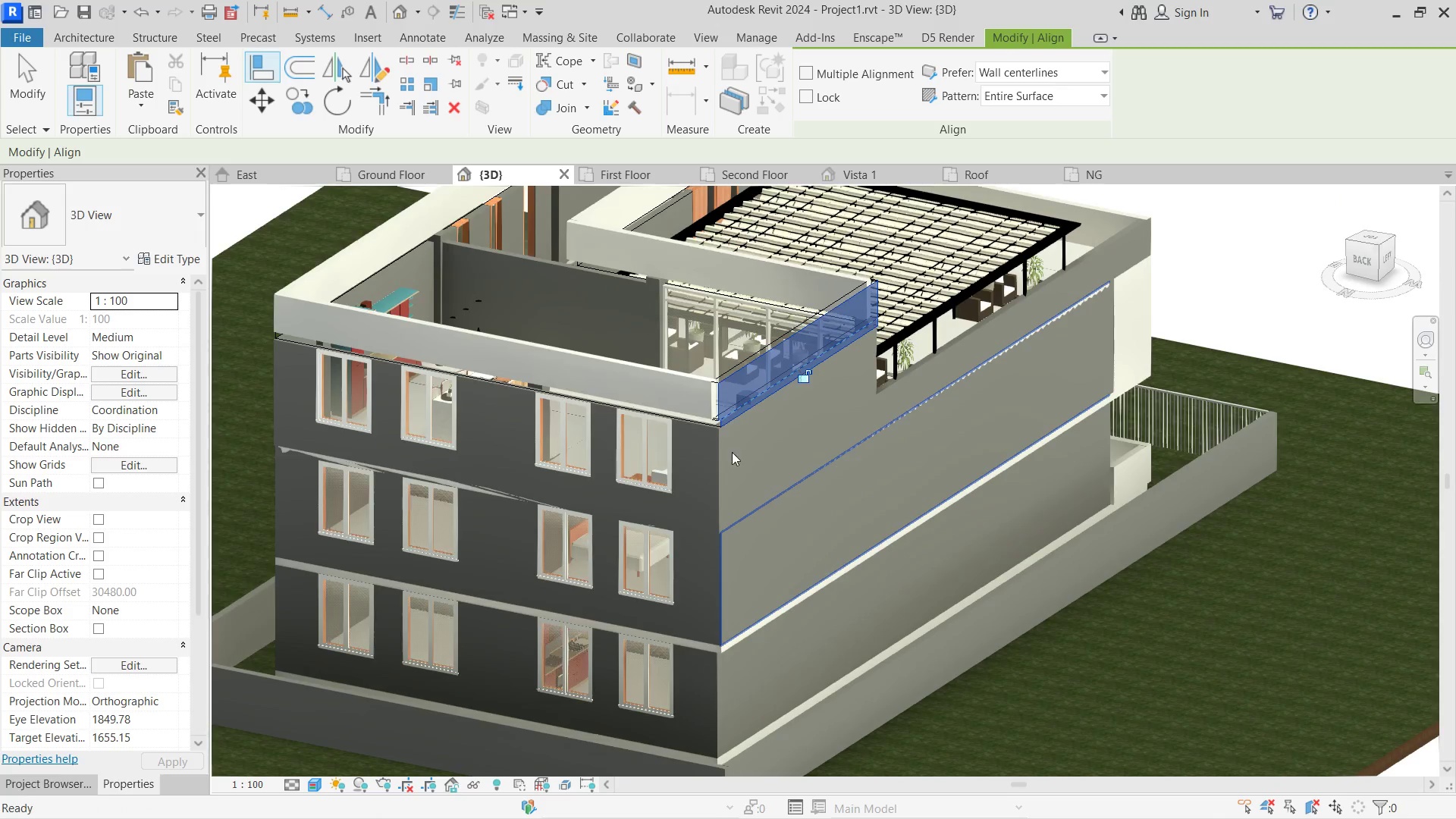 
key(Escape)
 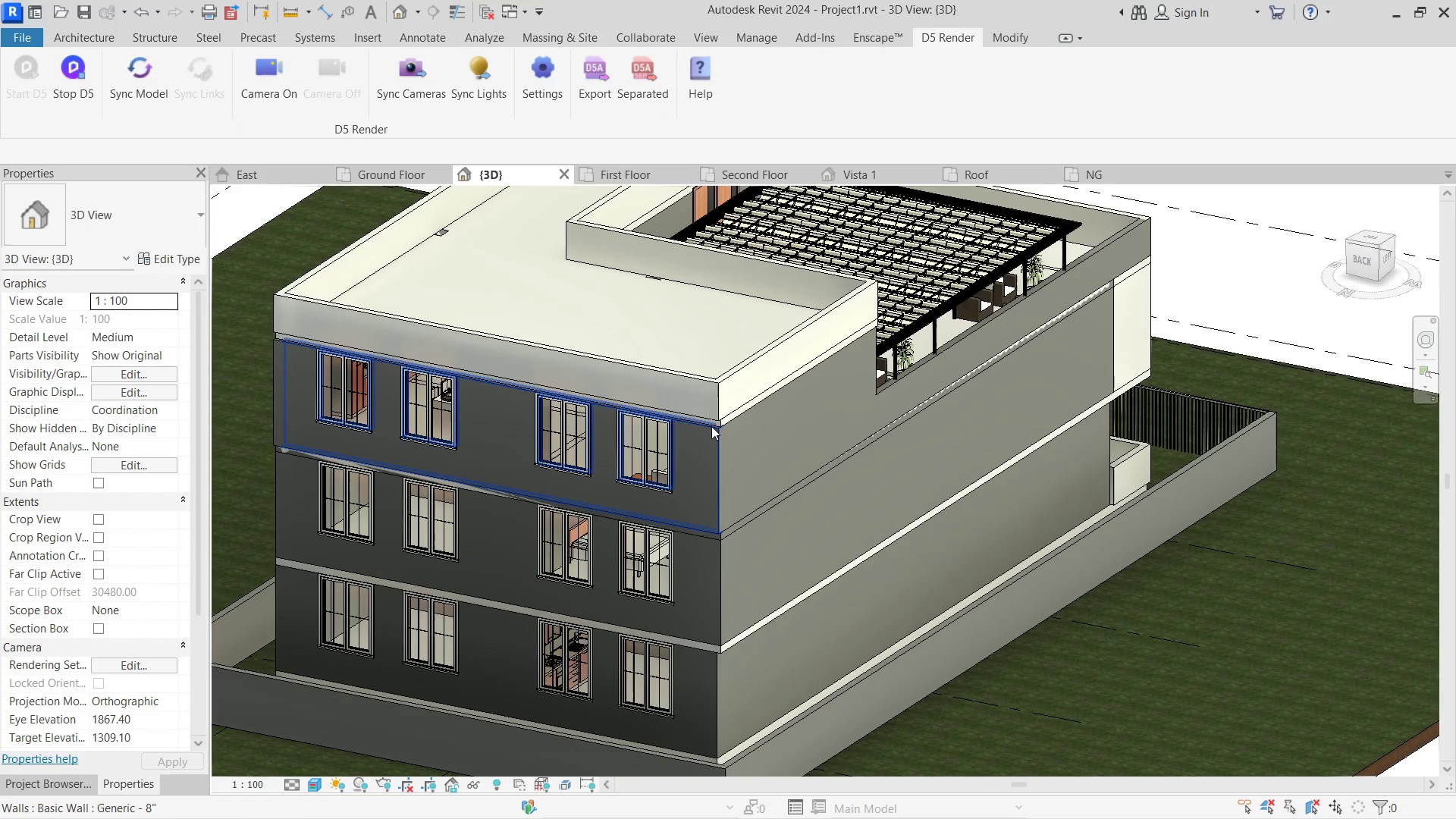 
key(A)
 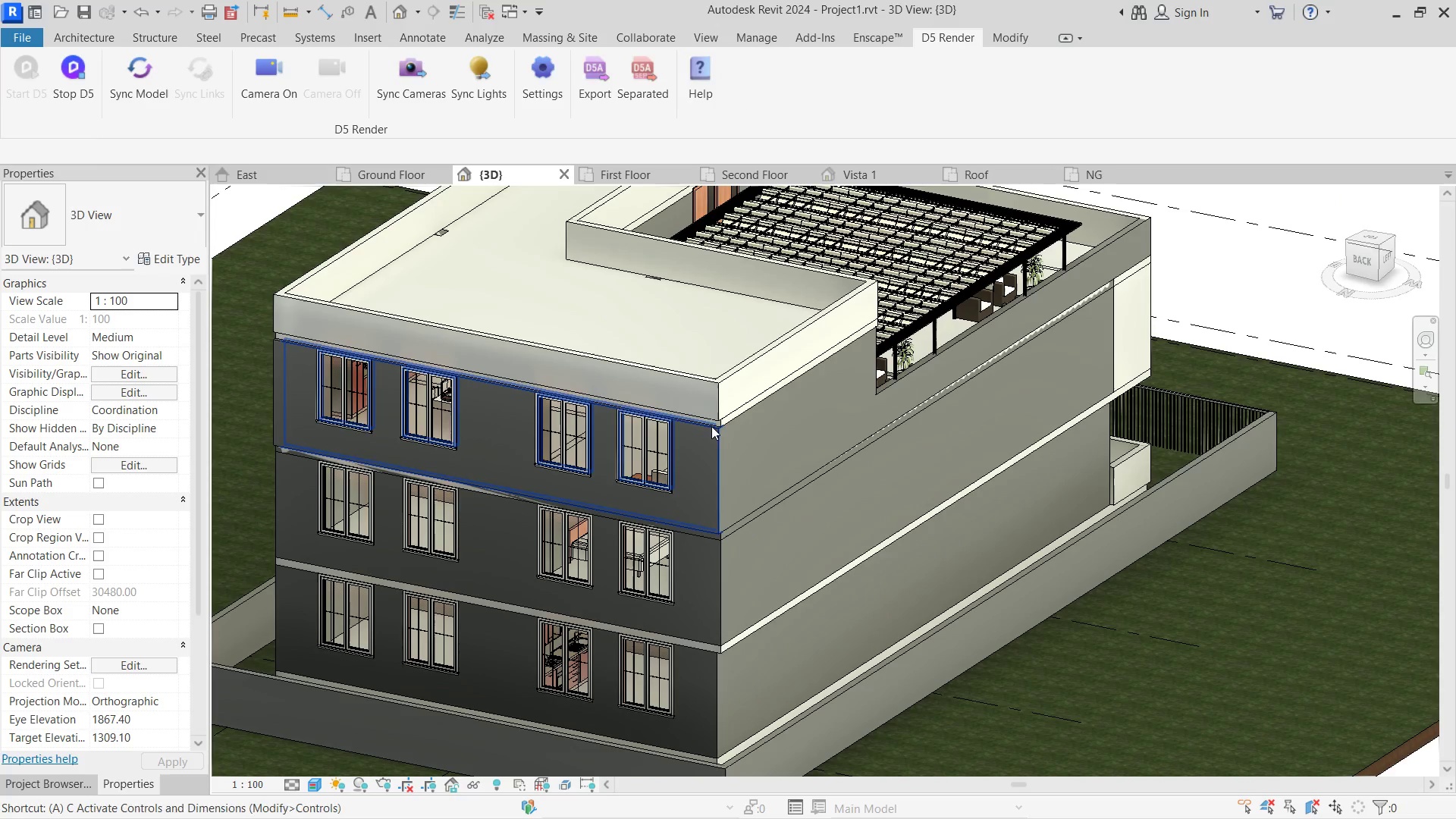 
left_click([699, 418])
 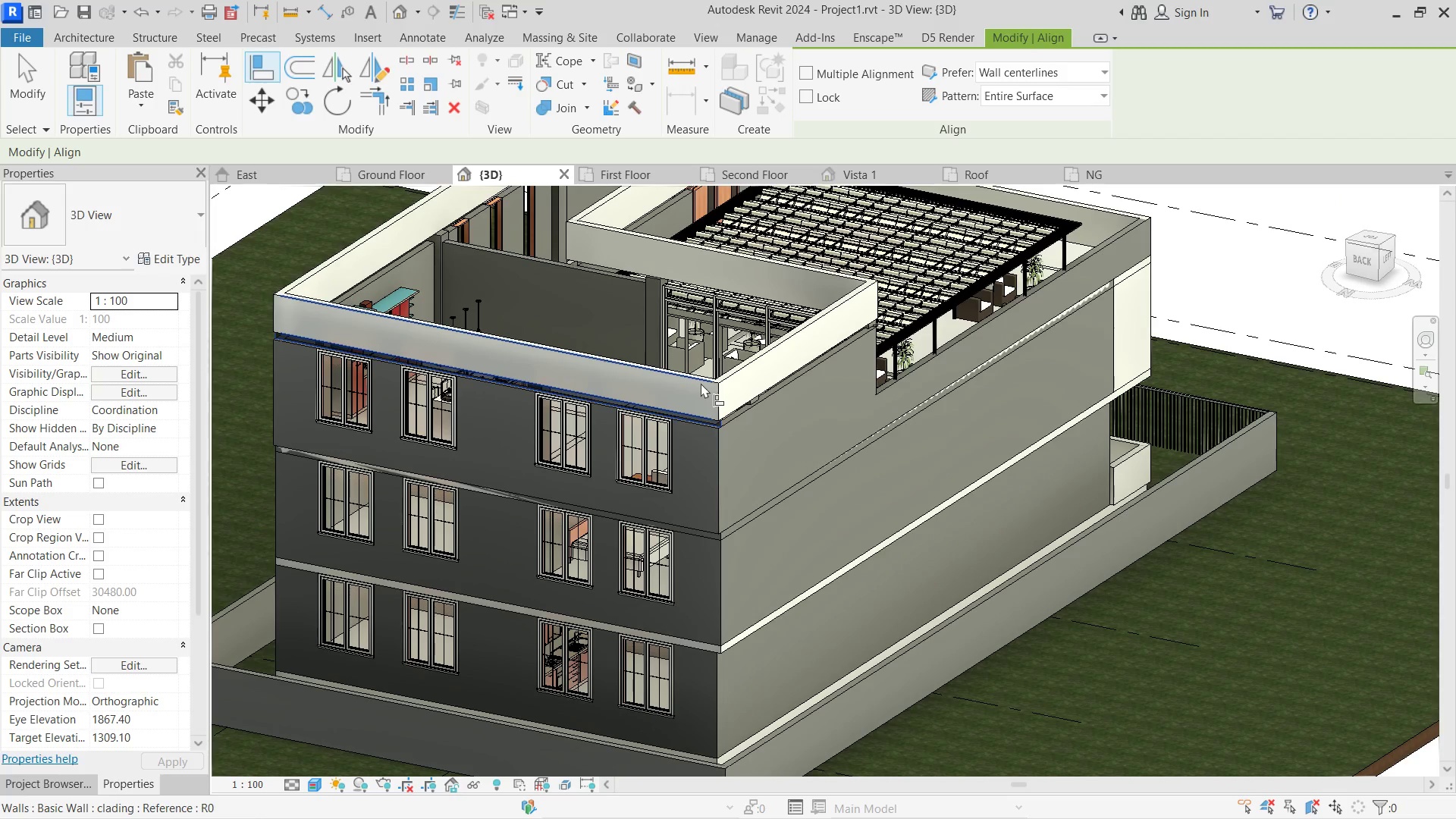 
left_click([701, 383])
 